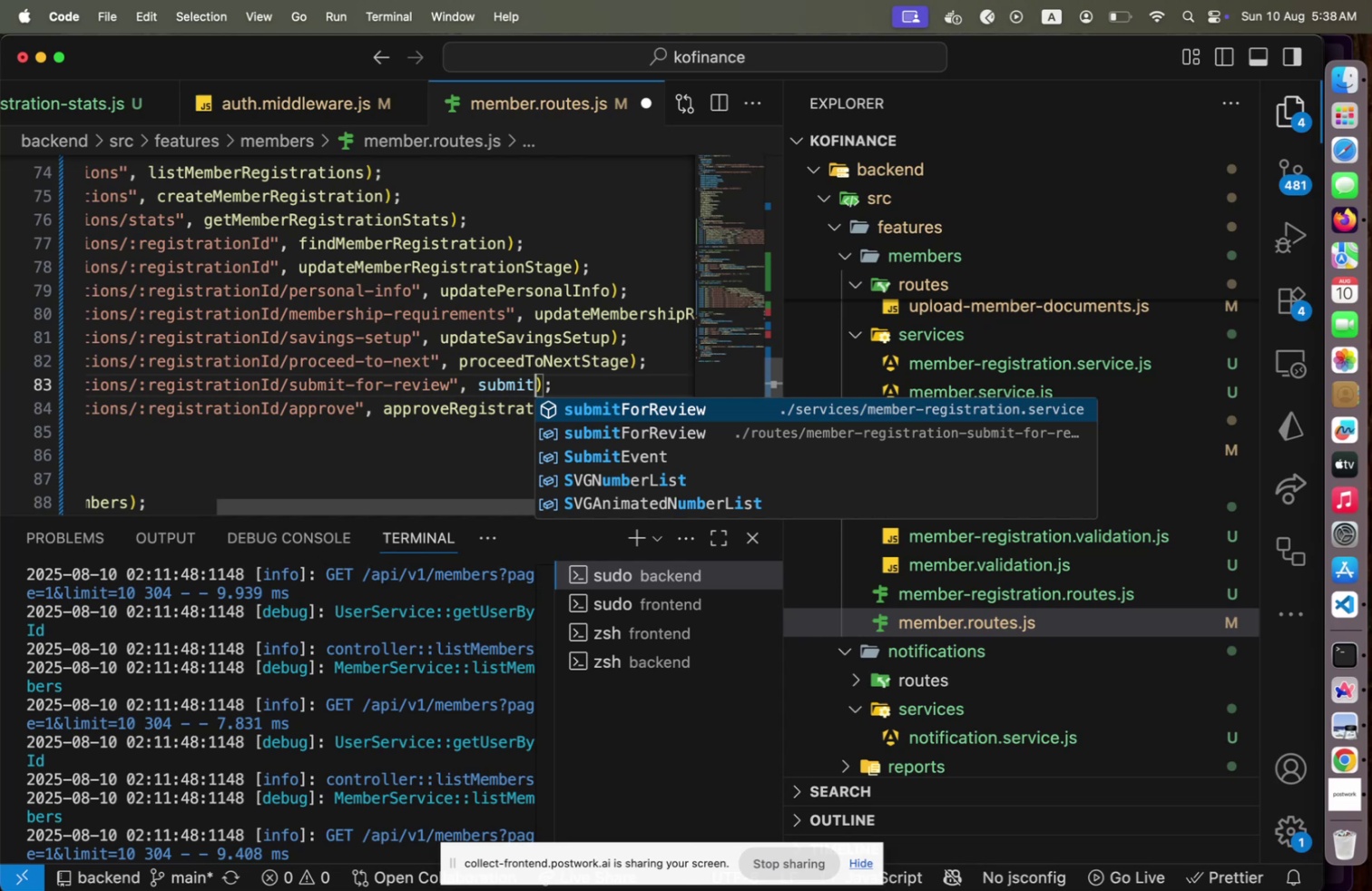 
key(ArrowDown)
 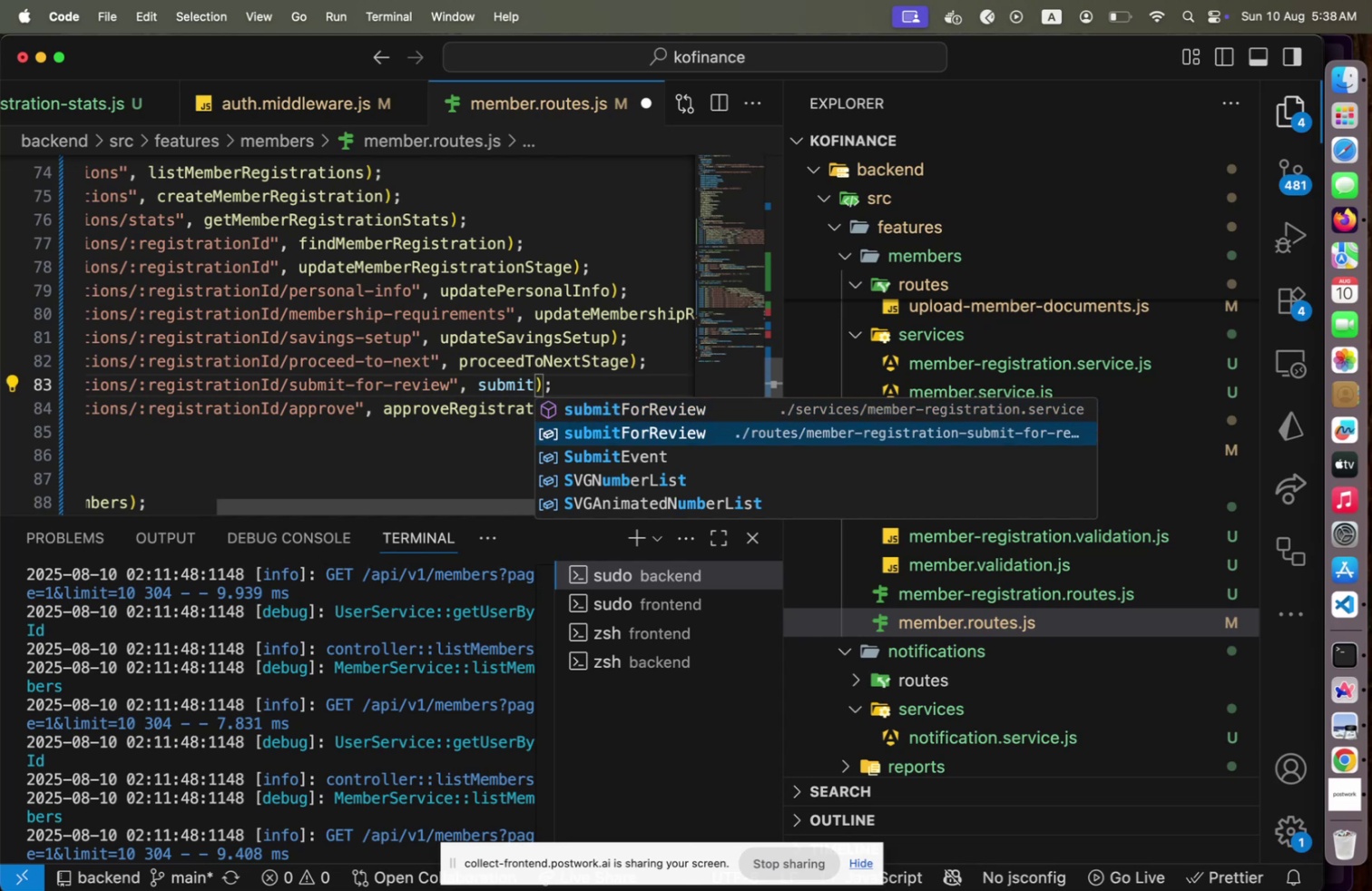 
key(Enter)
 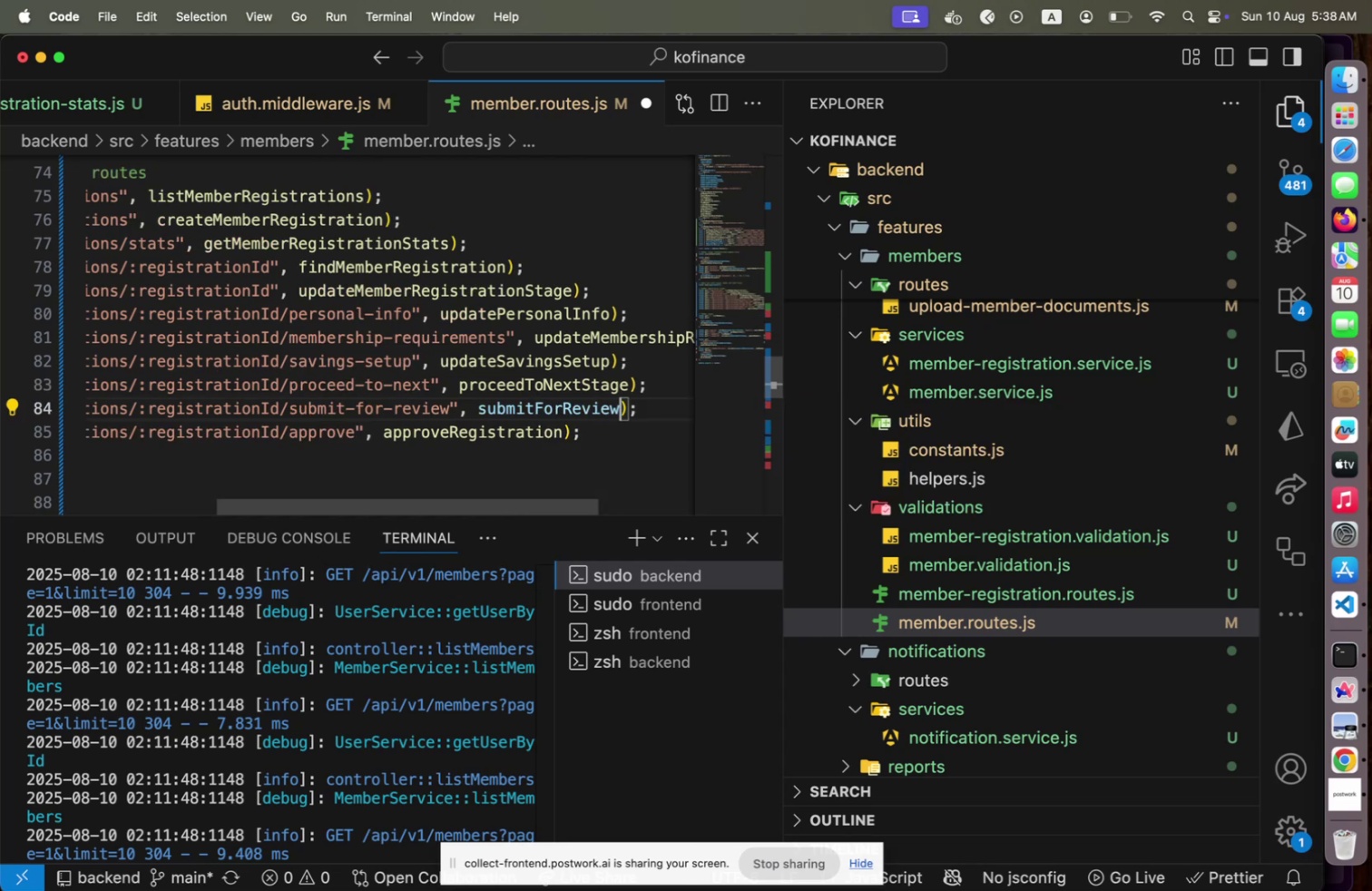 
key(ArrowDown)
 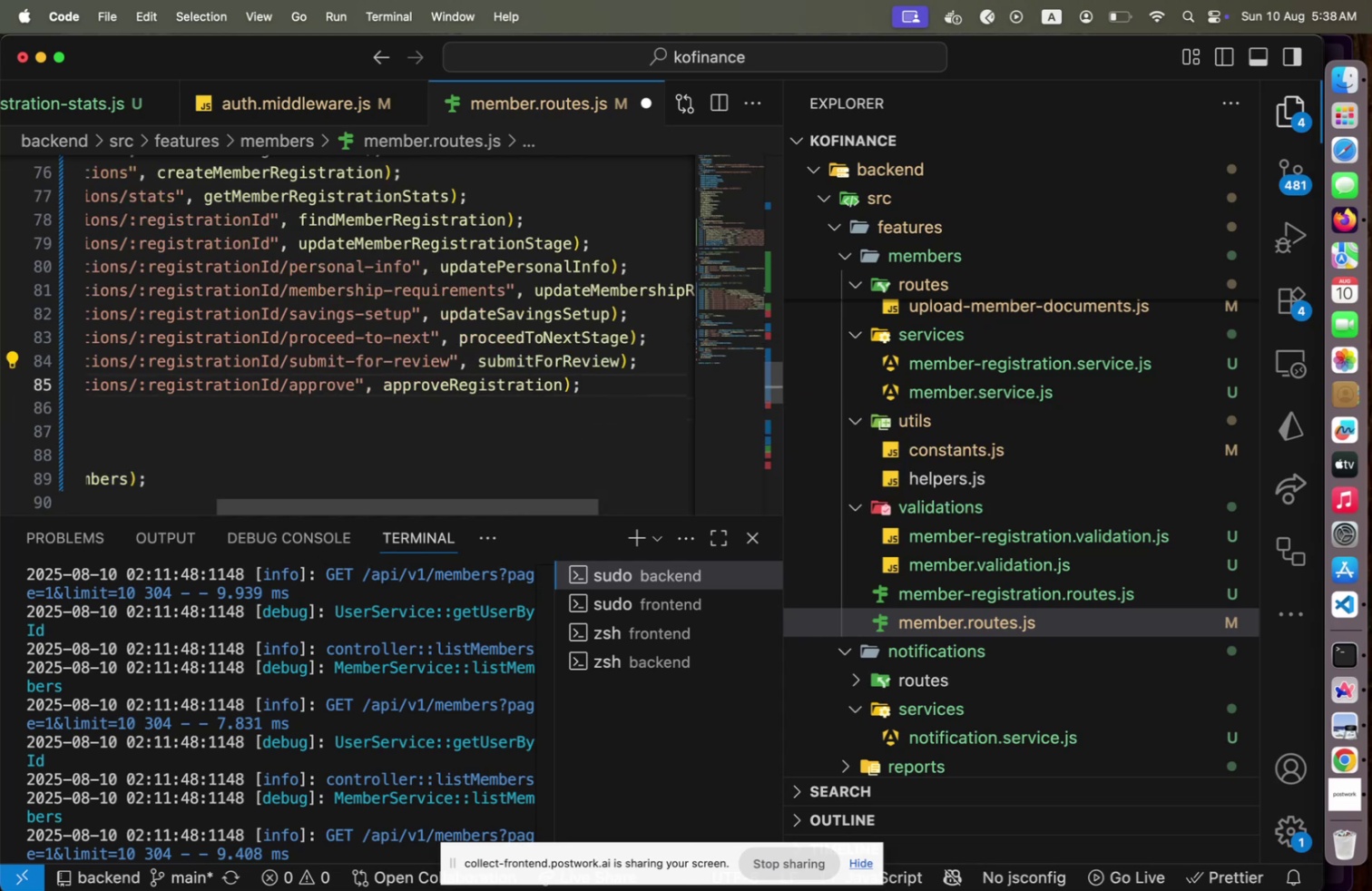 
key(Alt+Shift+OptionLeft)
 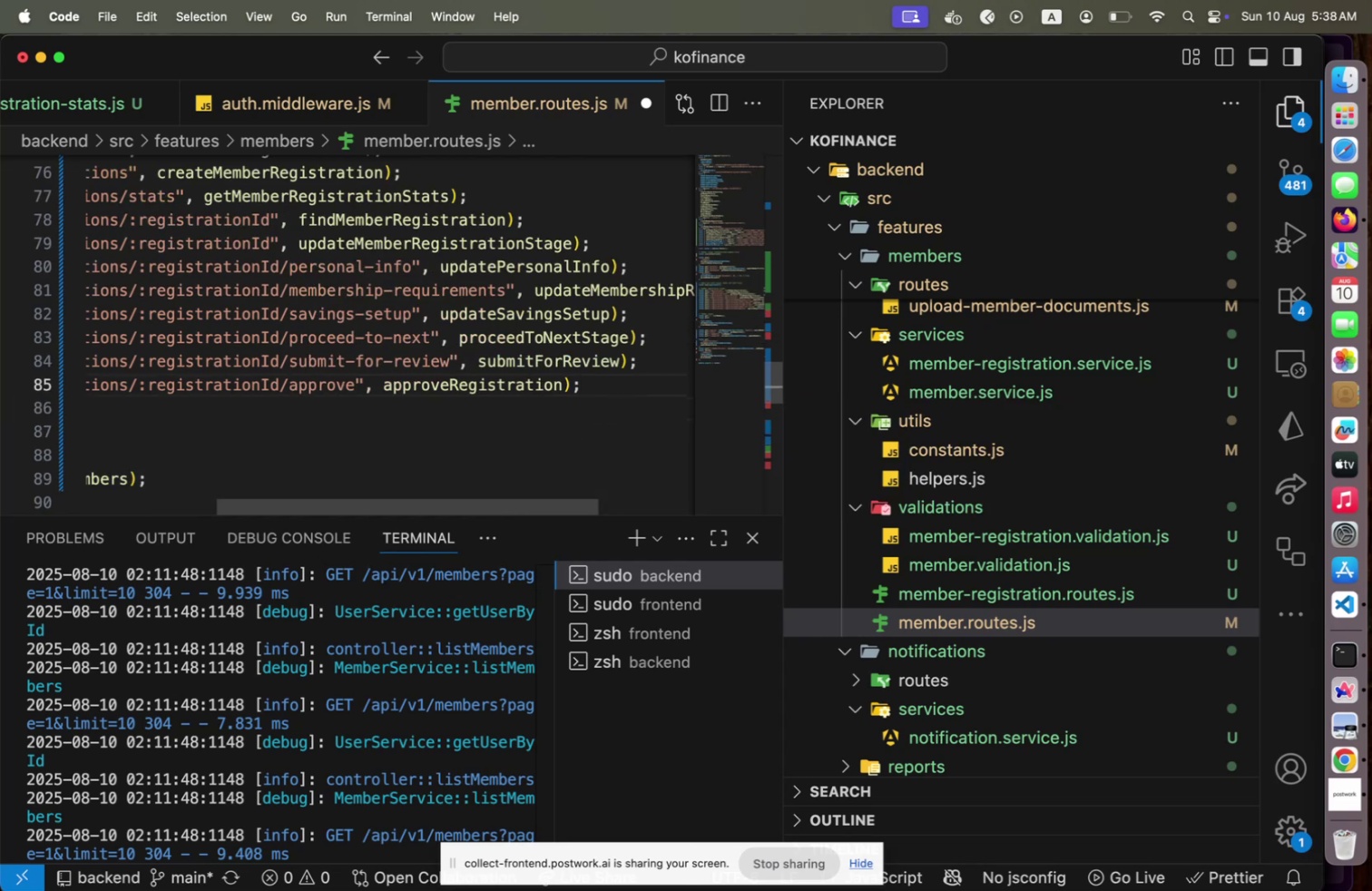 
key(Alt+Shift+ArrowDown)
 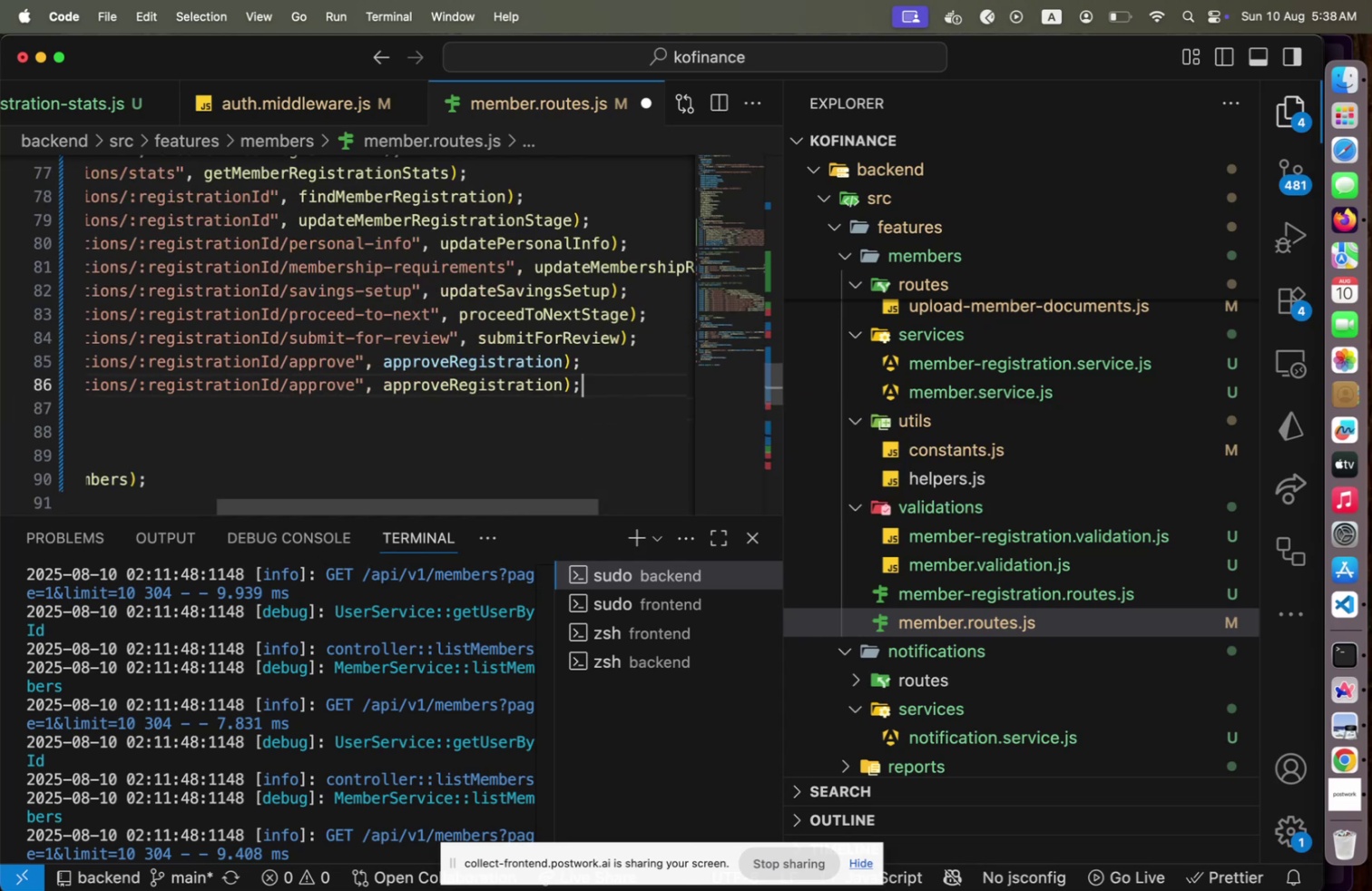 
key(ArrowLeft)
 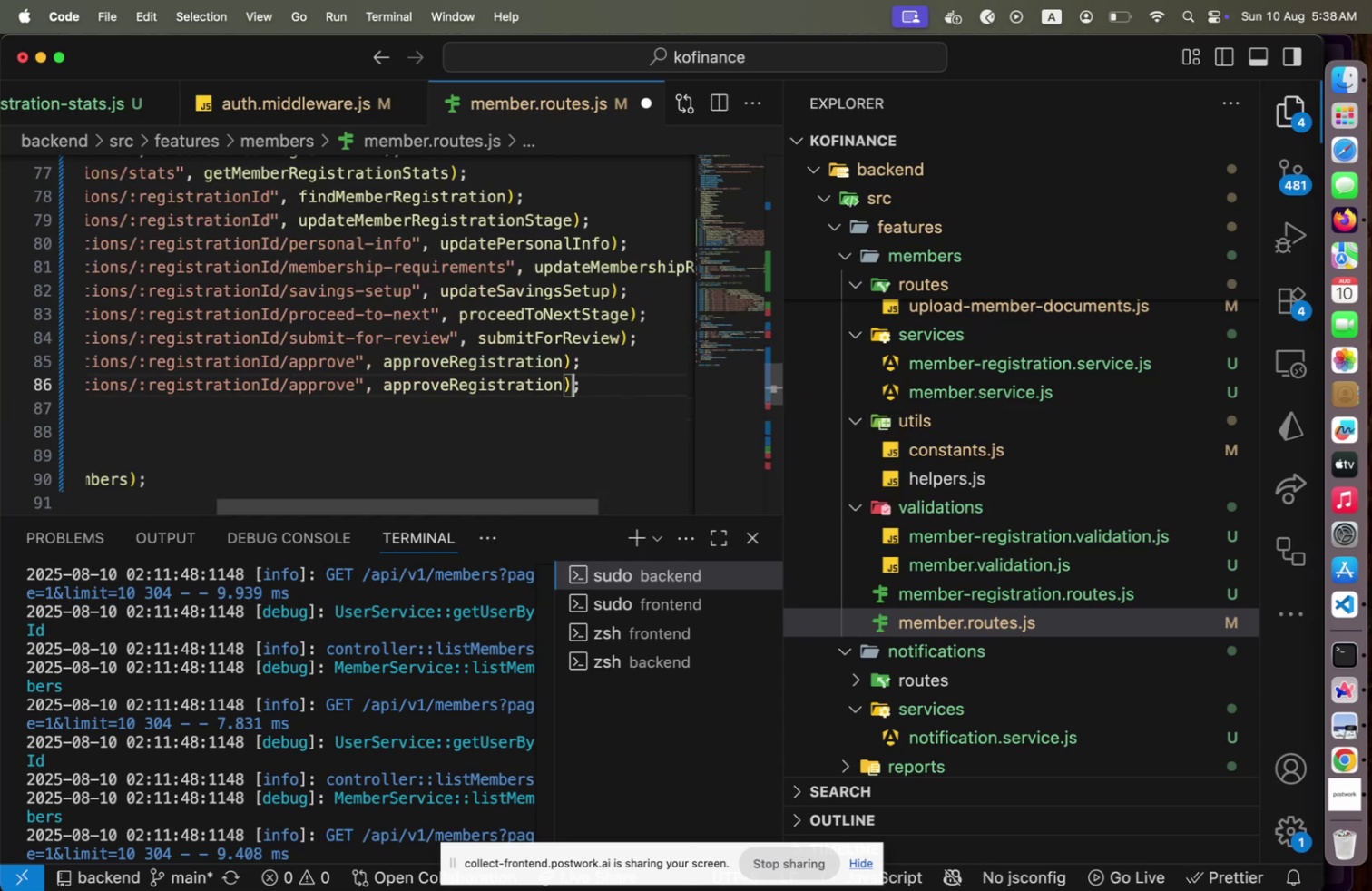 
hold_key(key=ArrowLeft, duration=1.25)
 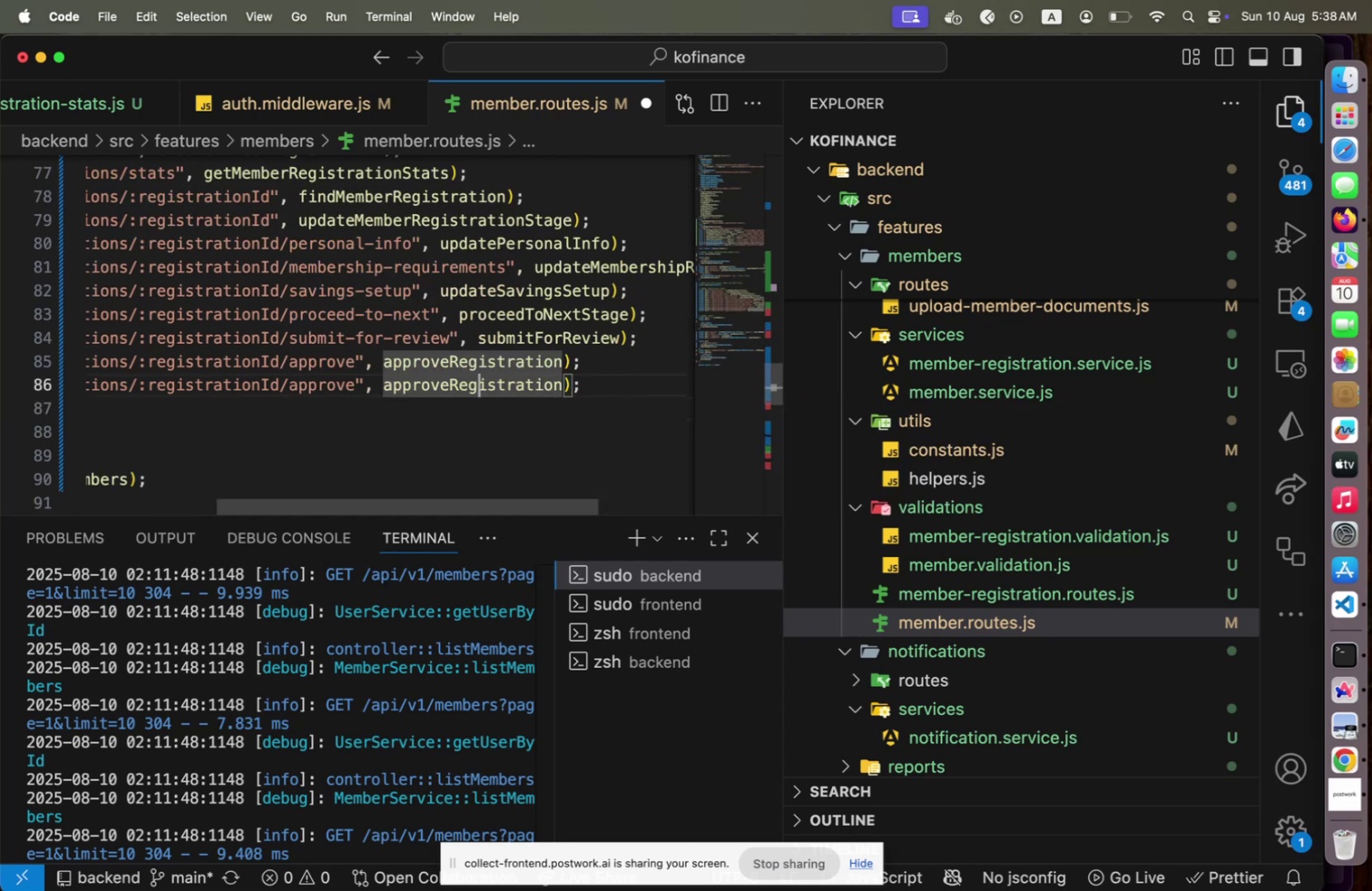 
key(ArrowLeft)
 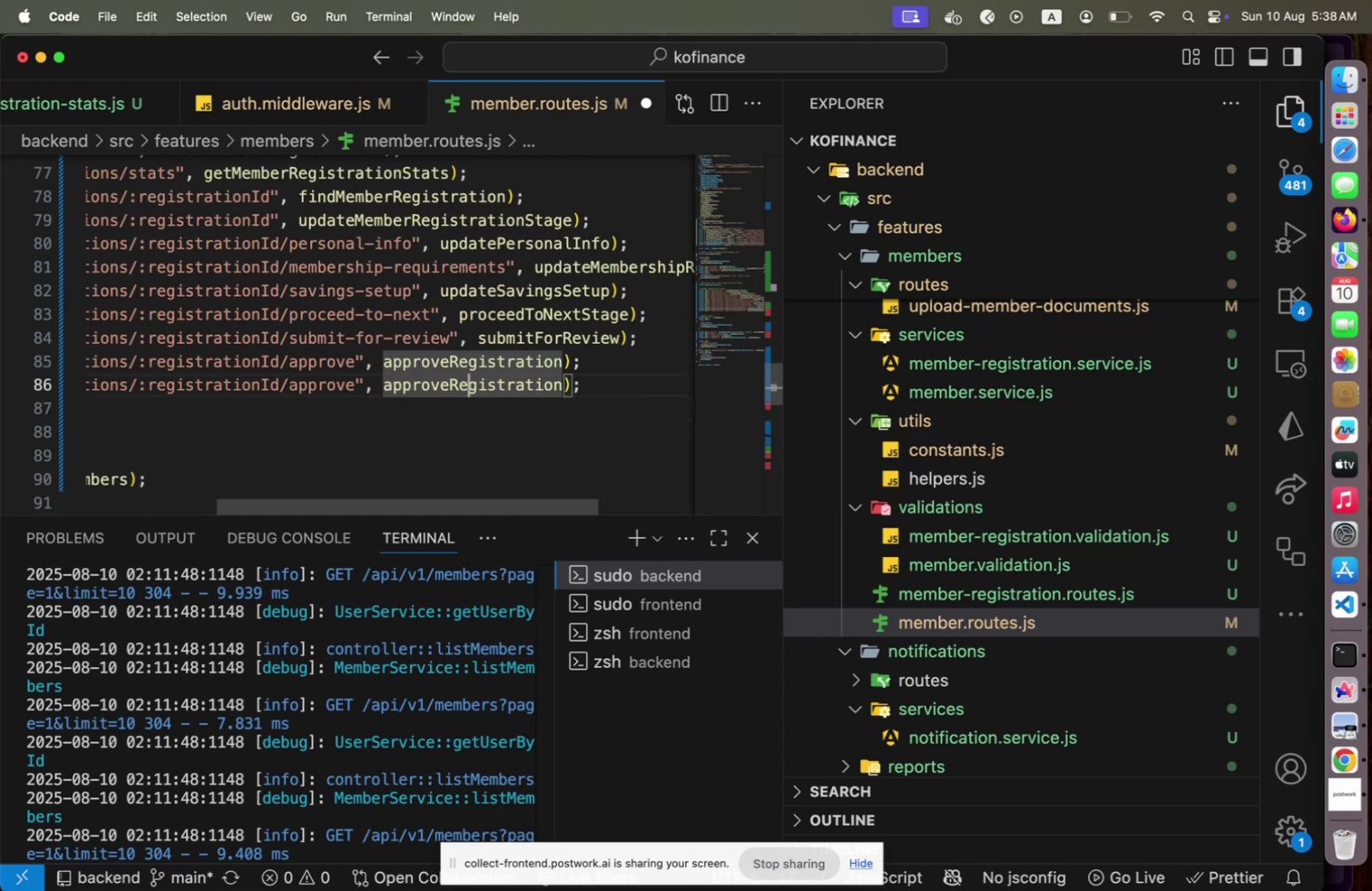 
key(ArrowLeft)
 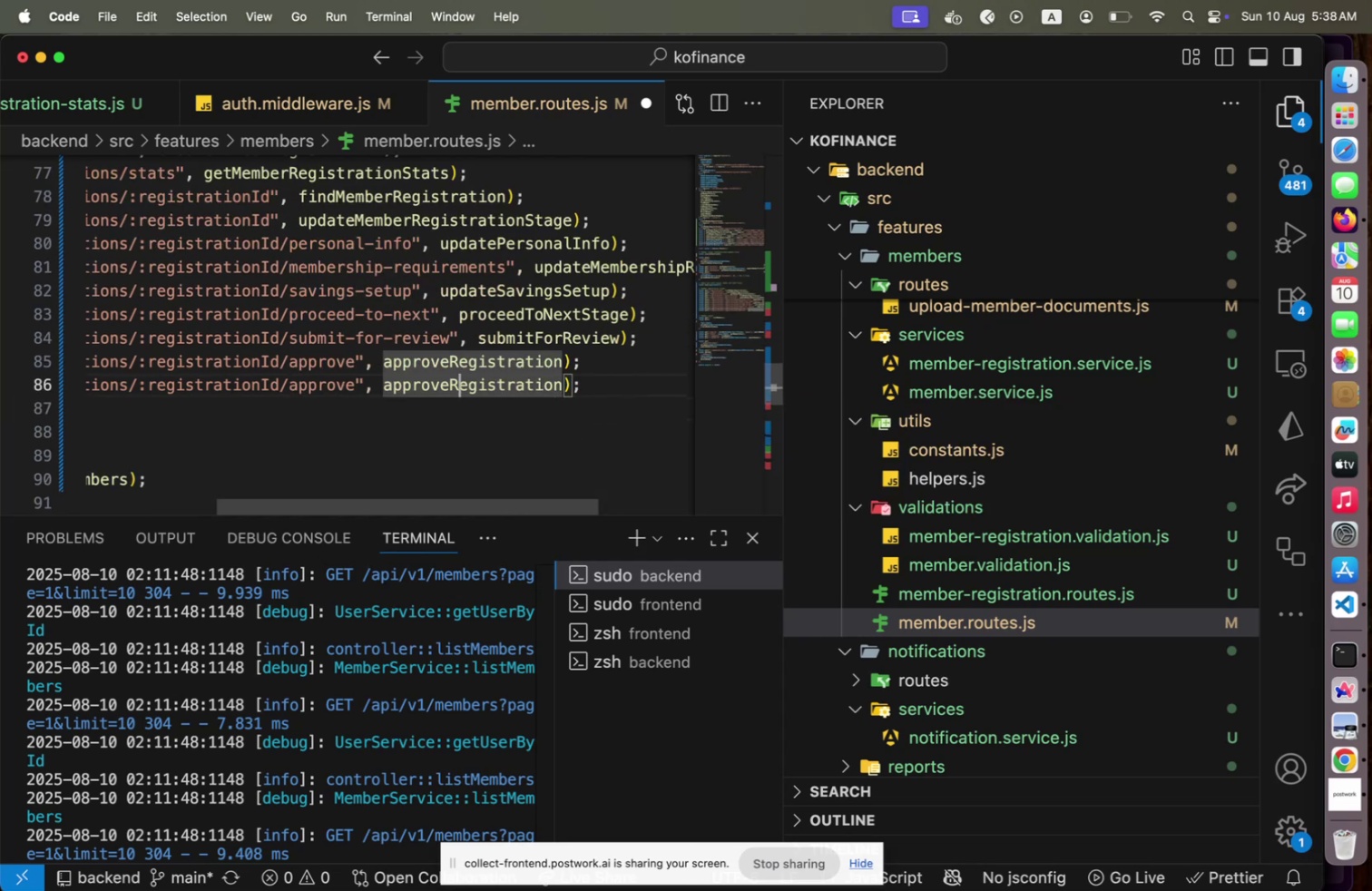 
key(ArrowLeft)
 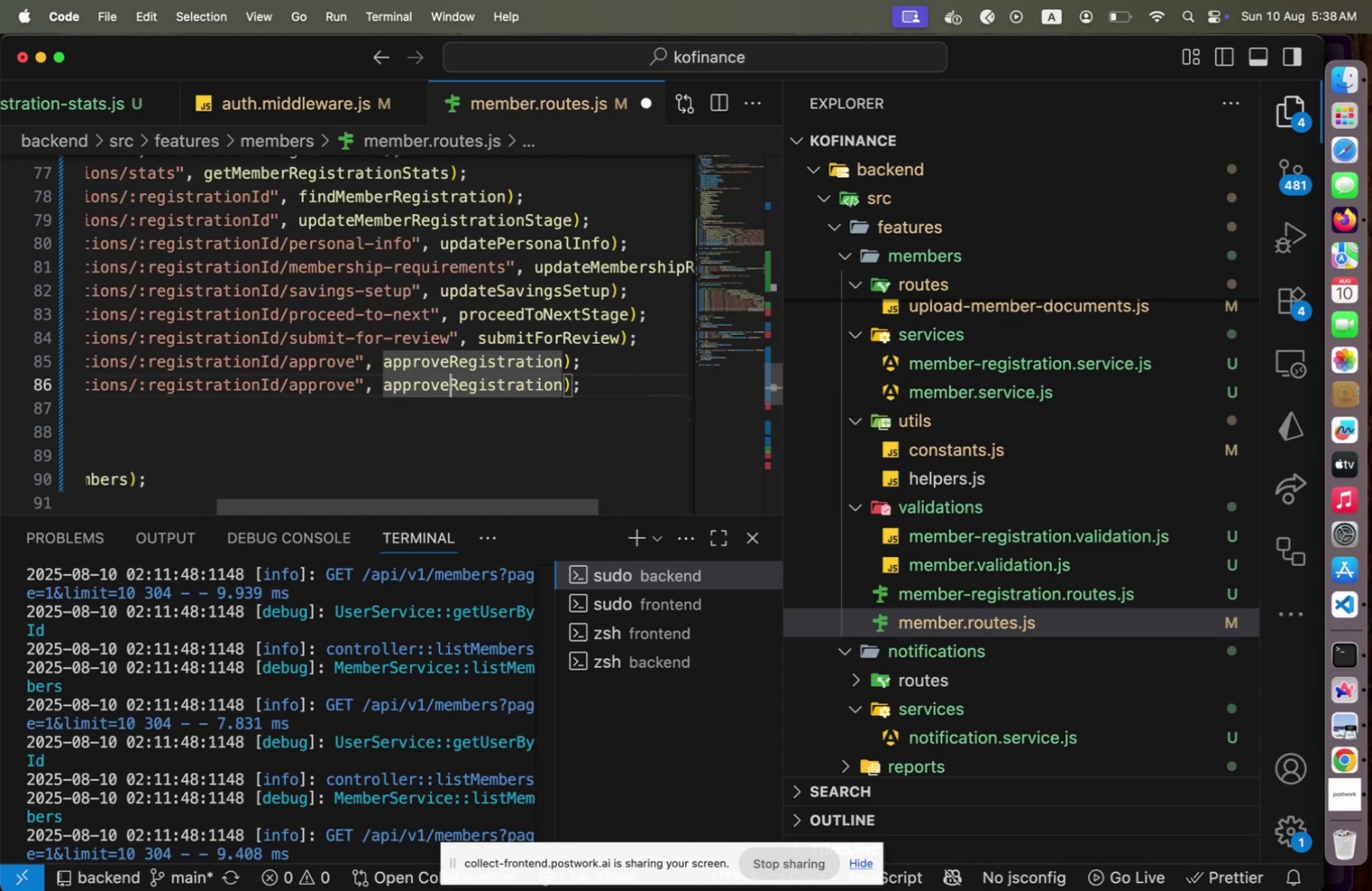 
key(Shift+ArrowLeft)
 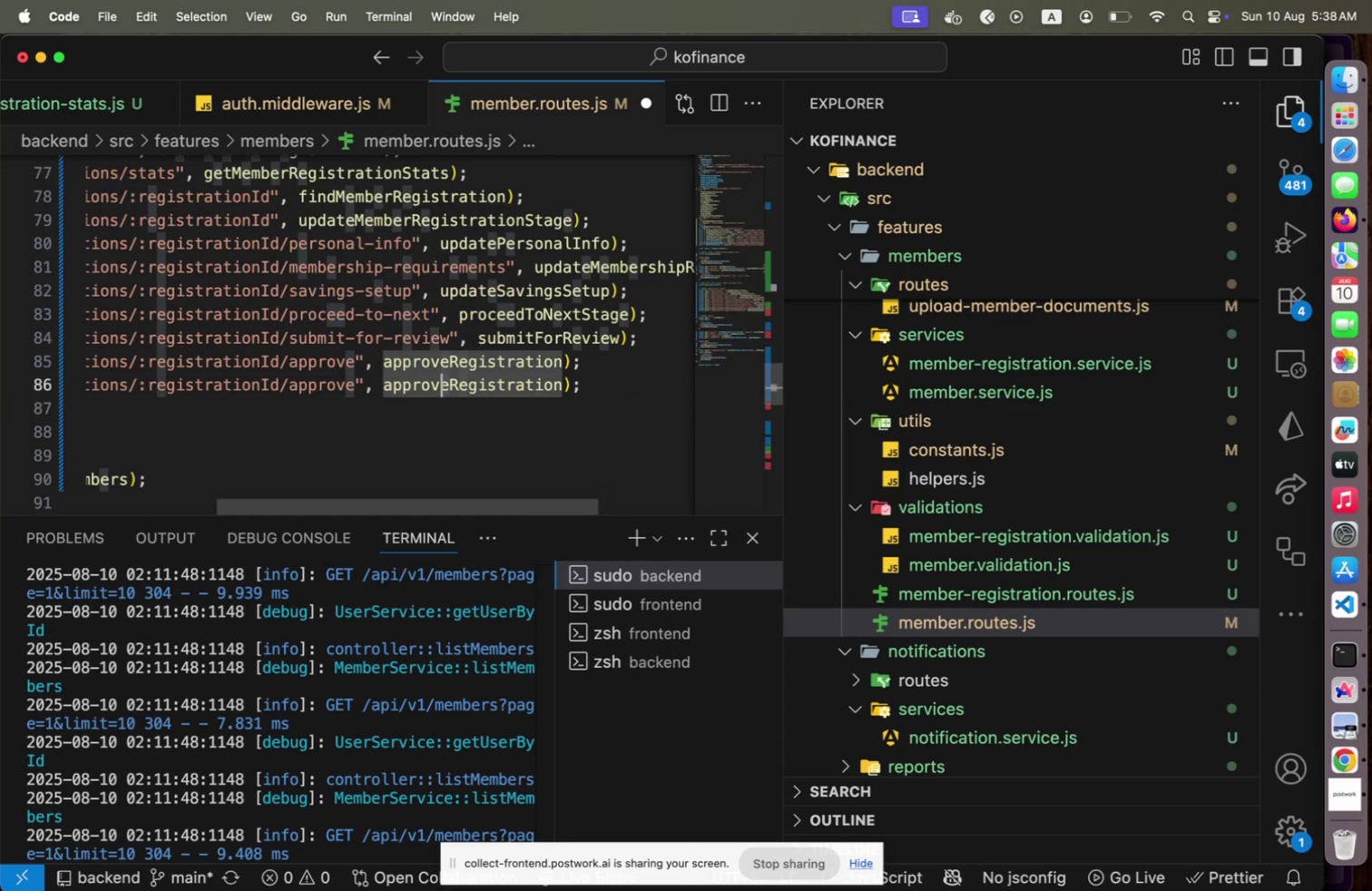 
key(Shift+ArrowLeft)
 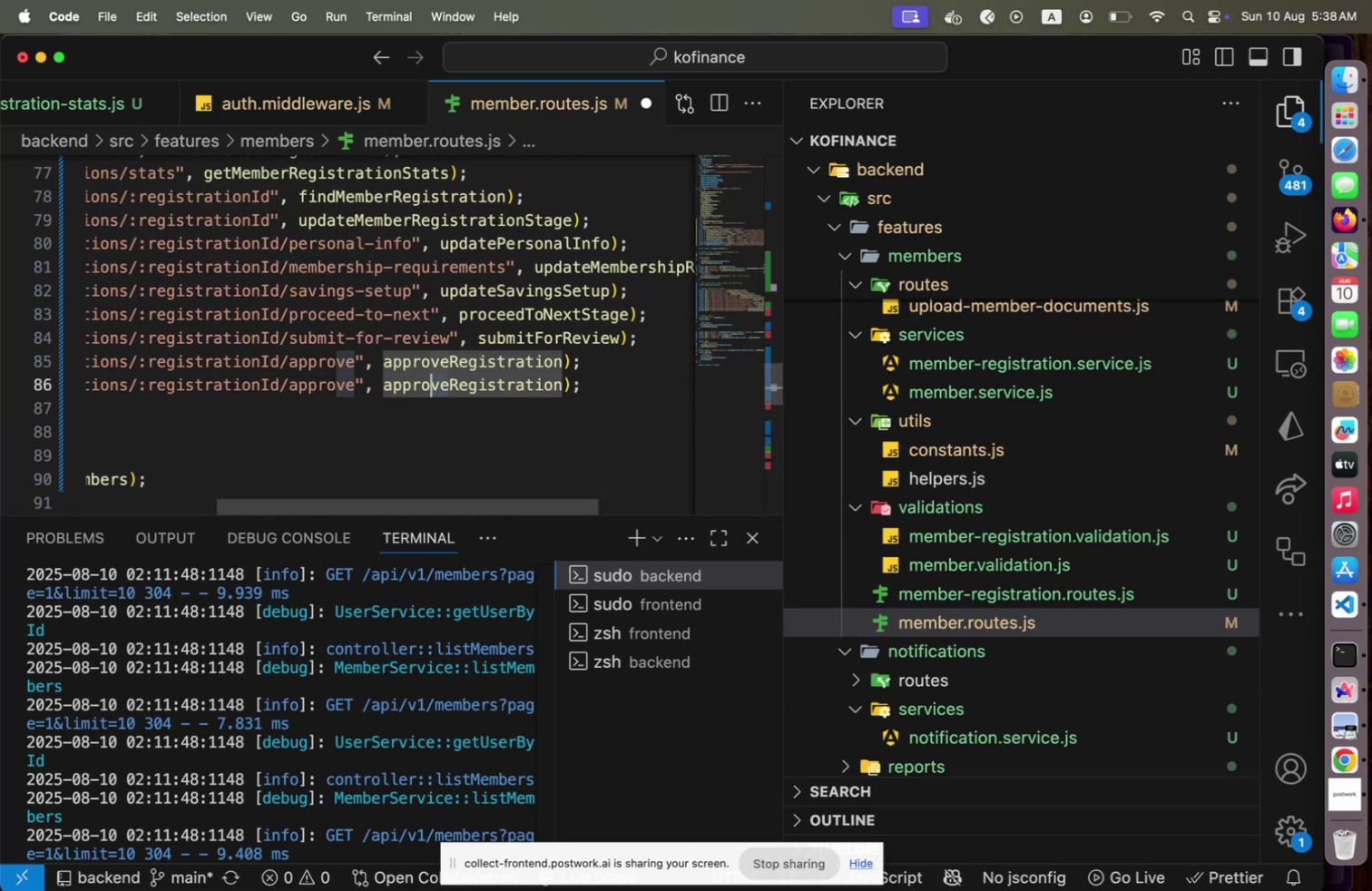 
key(Shift+ArrowLeft)
 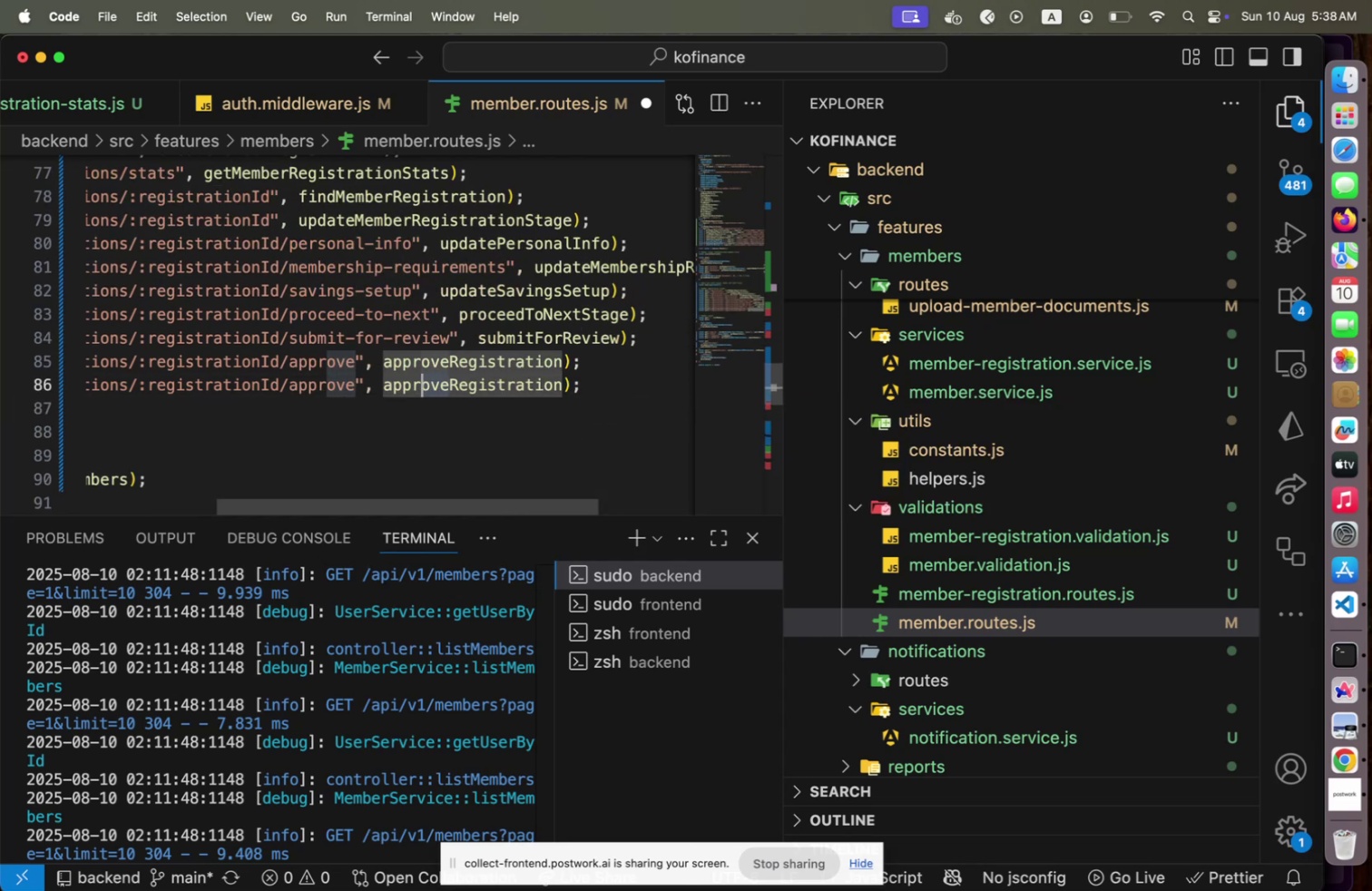 
key(Shift+ArrowLeft)
 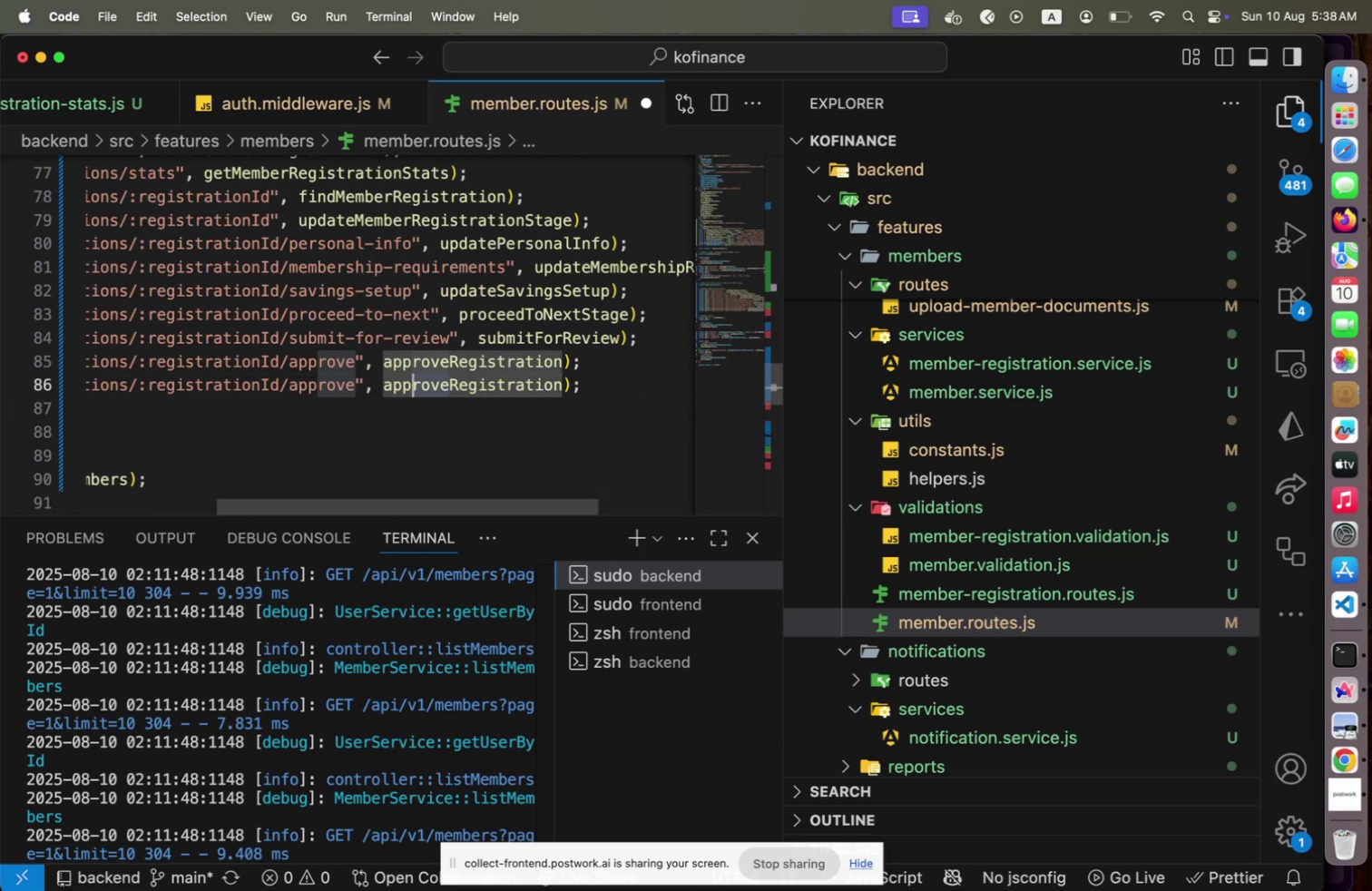 
key(Shift+ArrowLeft)
 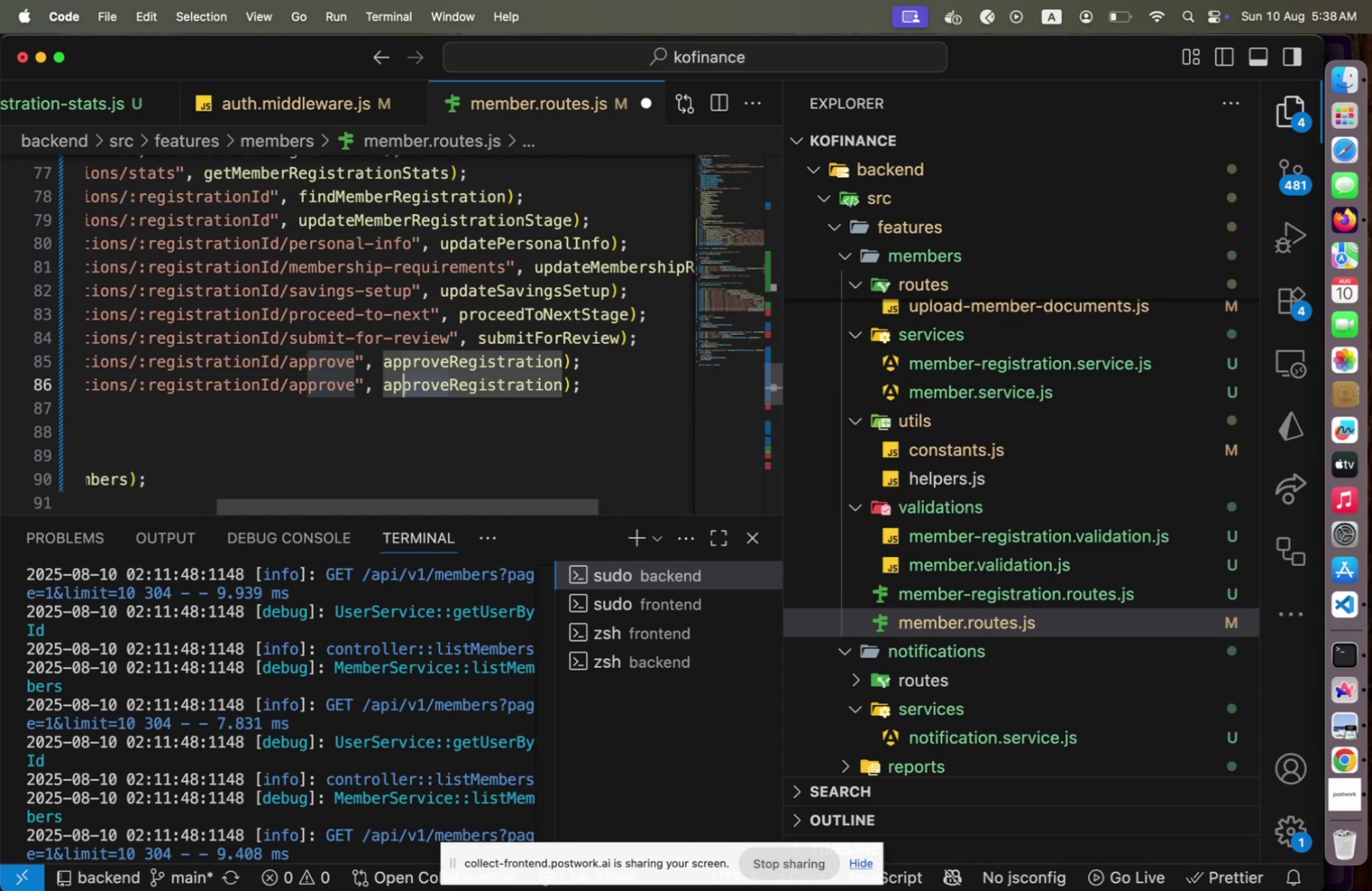 
key(Shift+ArrowLeft)
 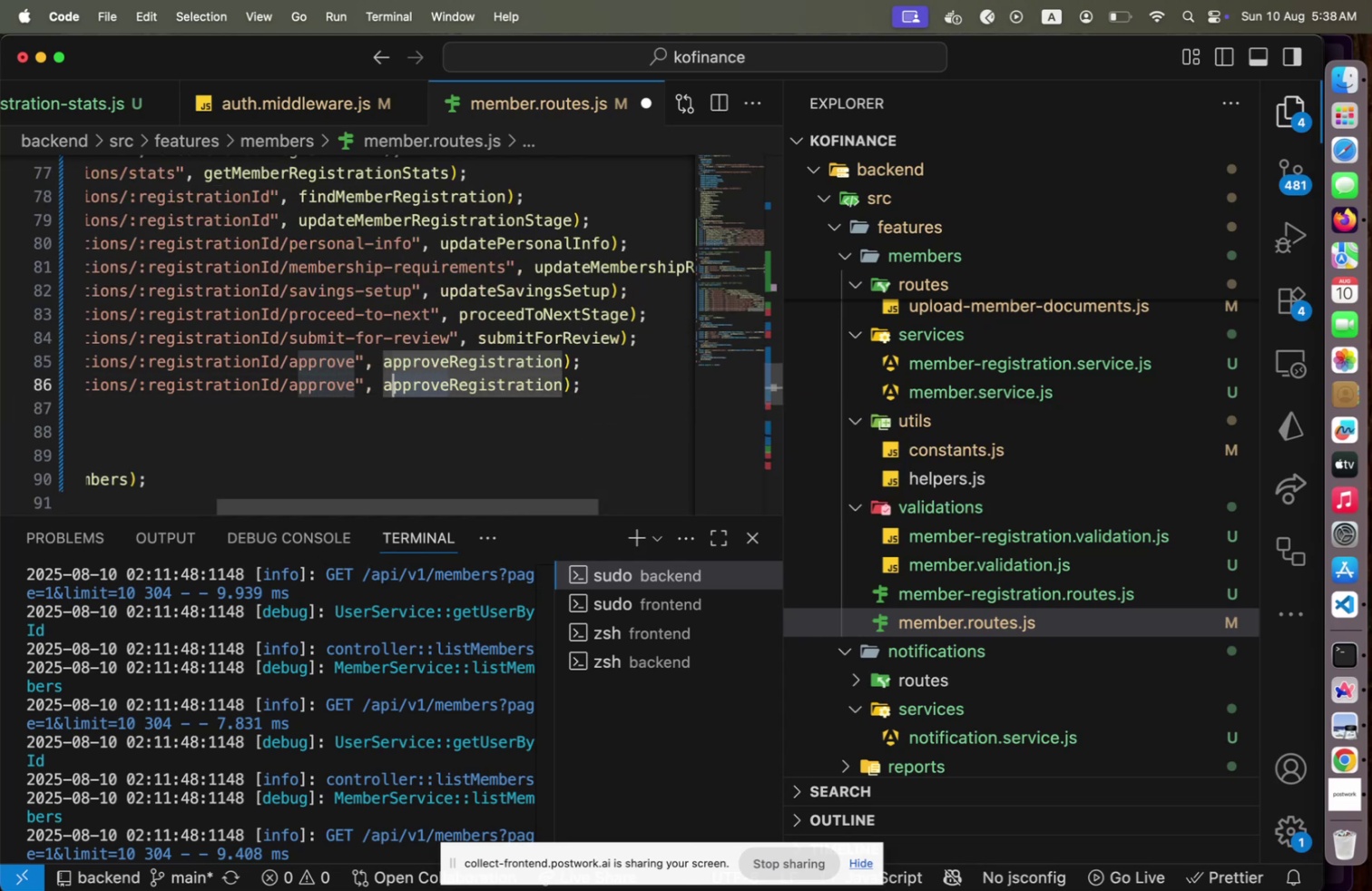 
key(Shift+ArrowLeft)
 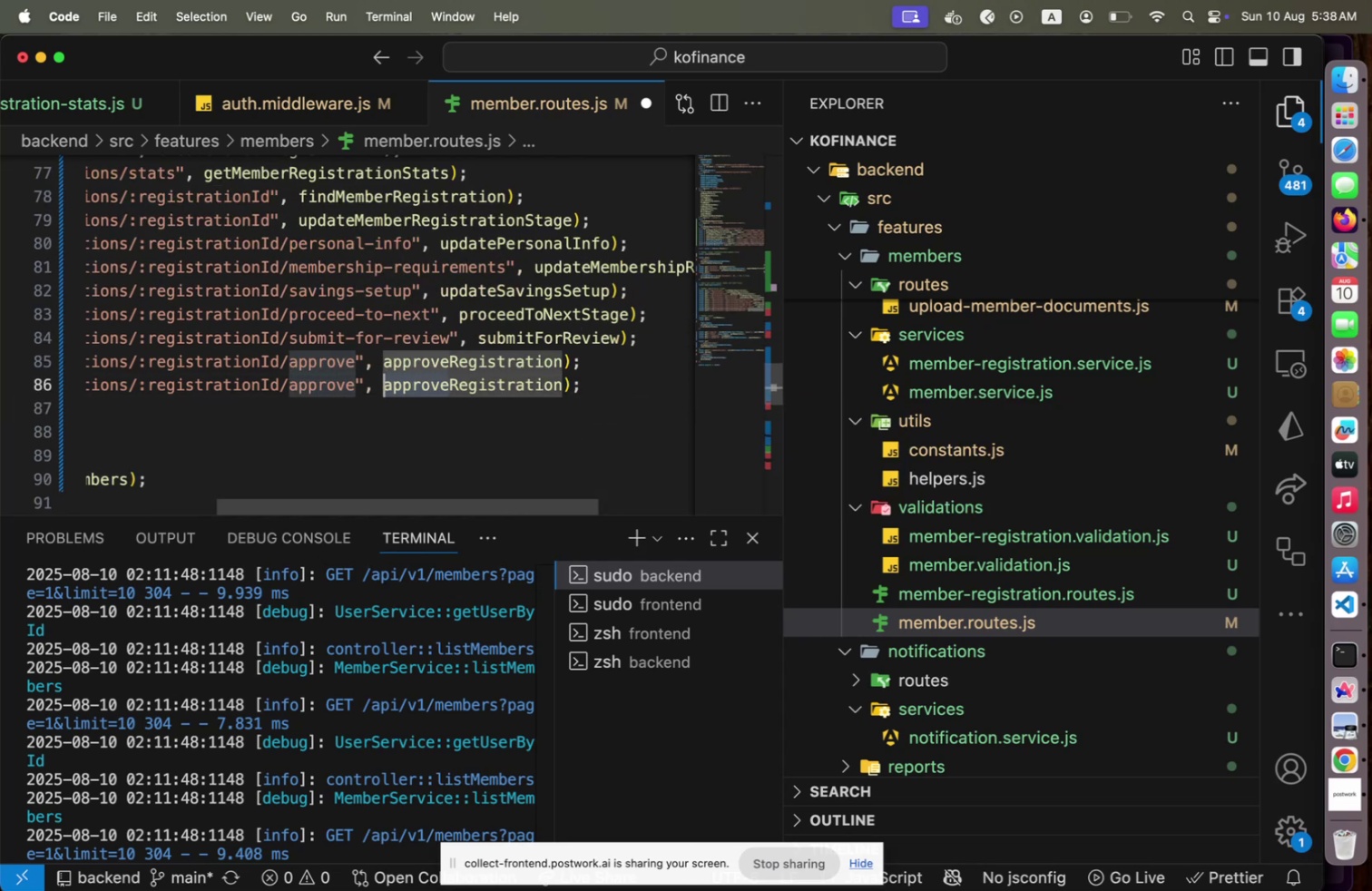 
type(regi)
key(Backspace)
key(Backspace)
type(ject)
 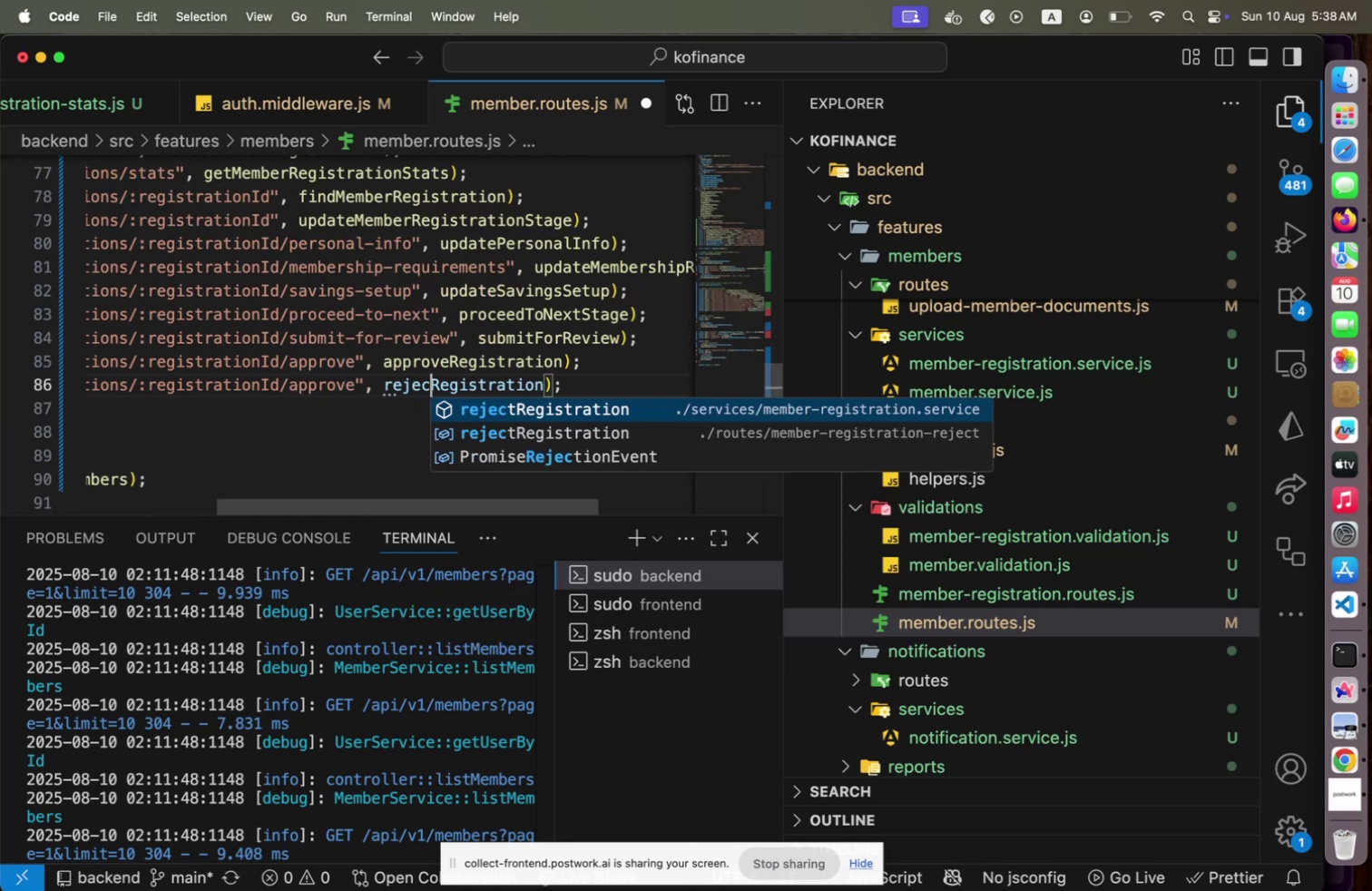 
key(ArrowRight)
 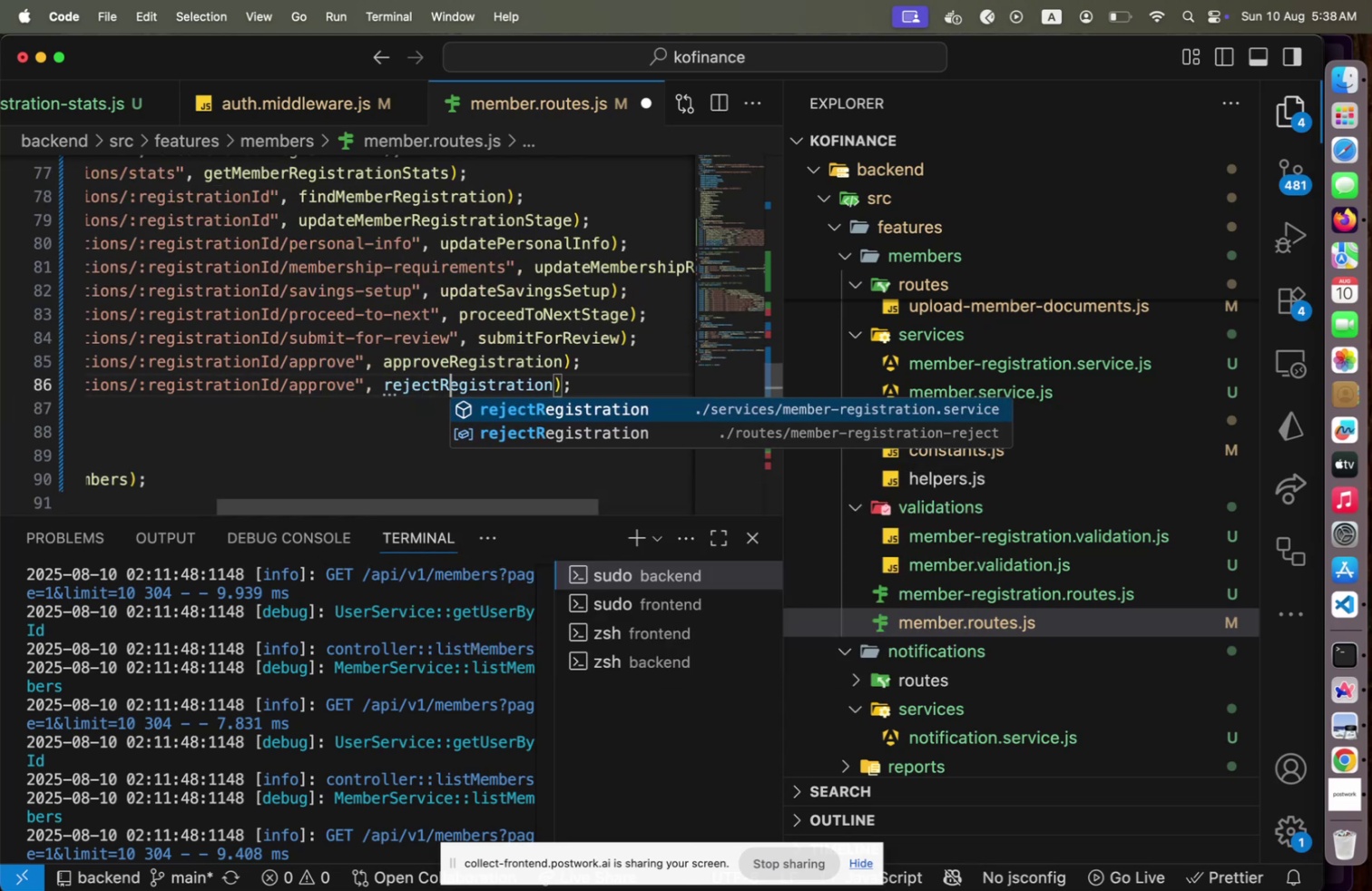 
hold_key(key=ArrowLeft, duration=1.27)
 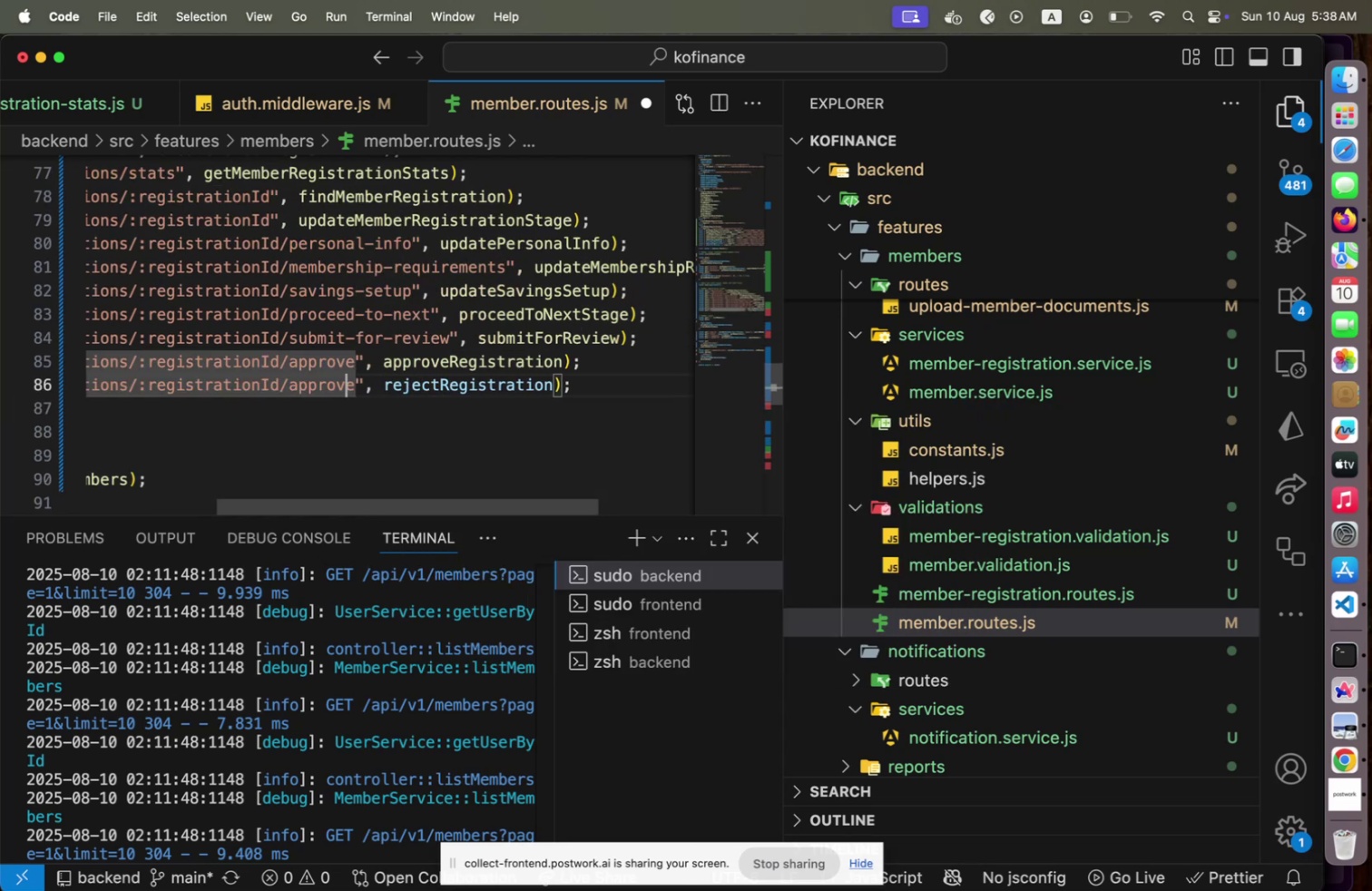 
key(Shift+ArrowLeft)
 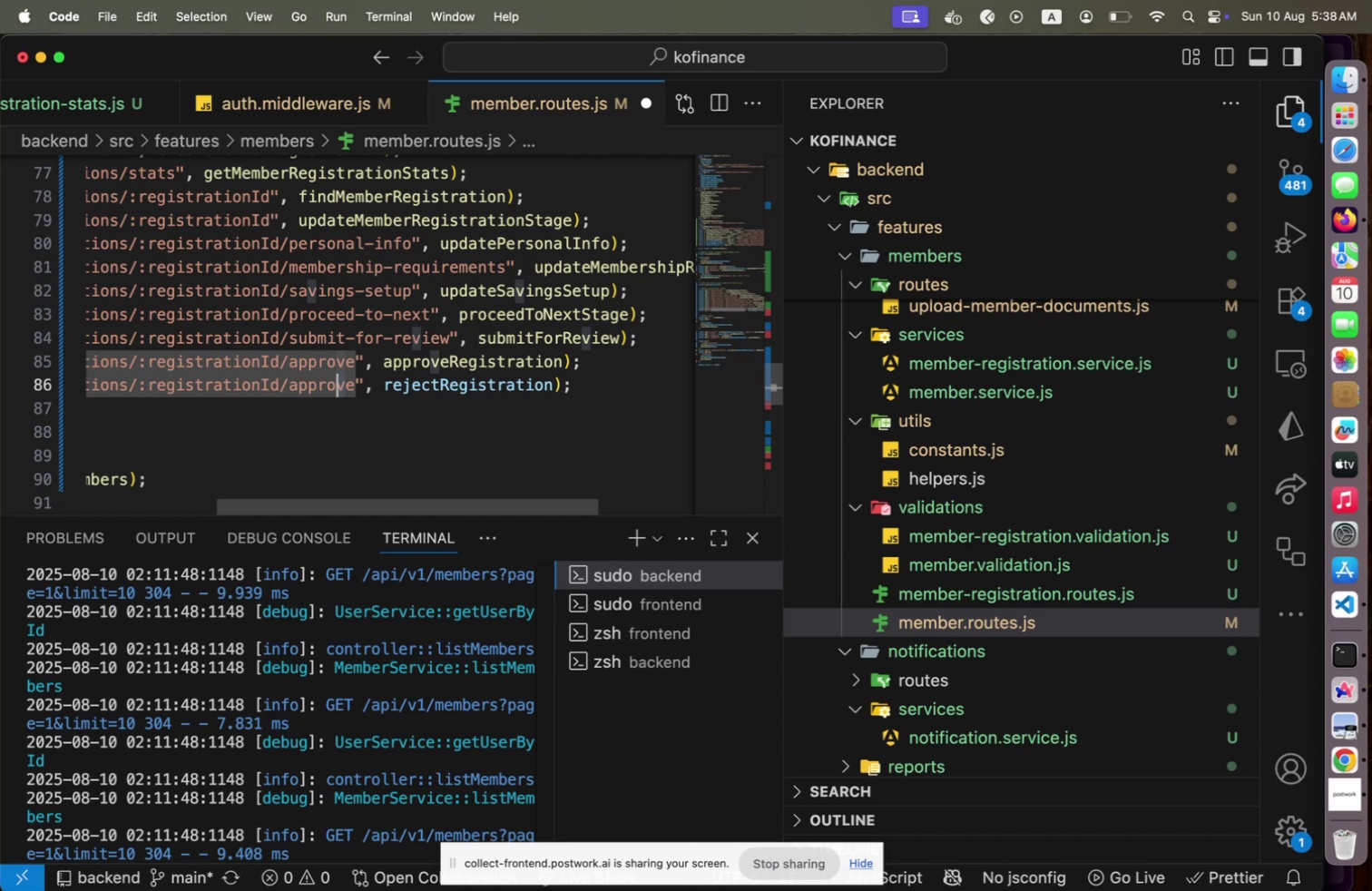 
key(Shift+ArrowLeft)
 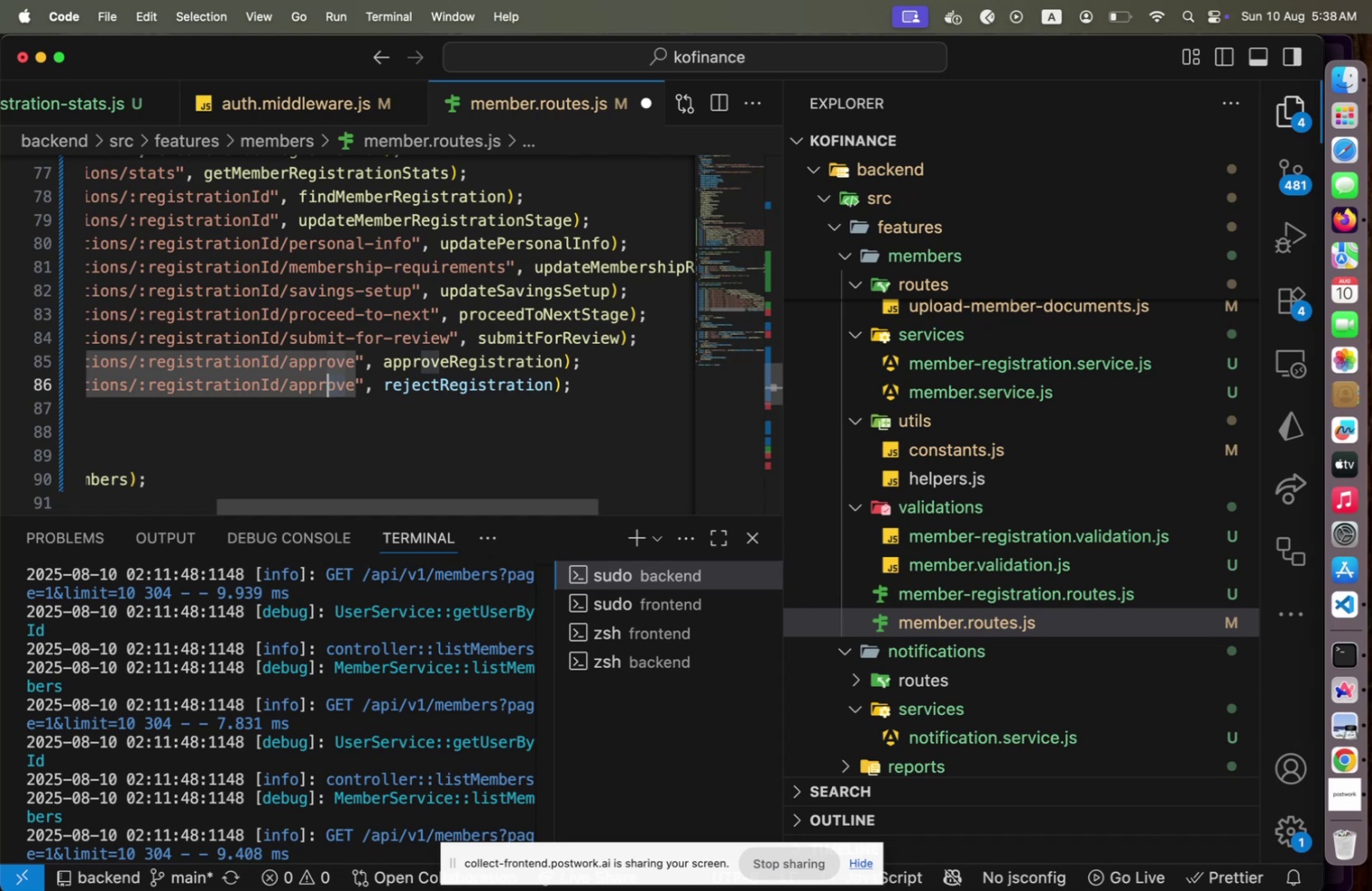 
key(Shift+ArrowLeft)
 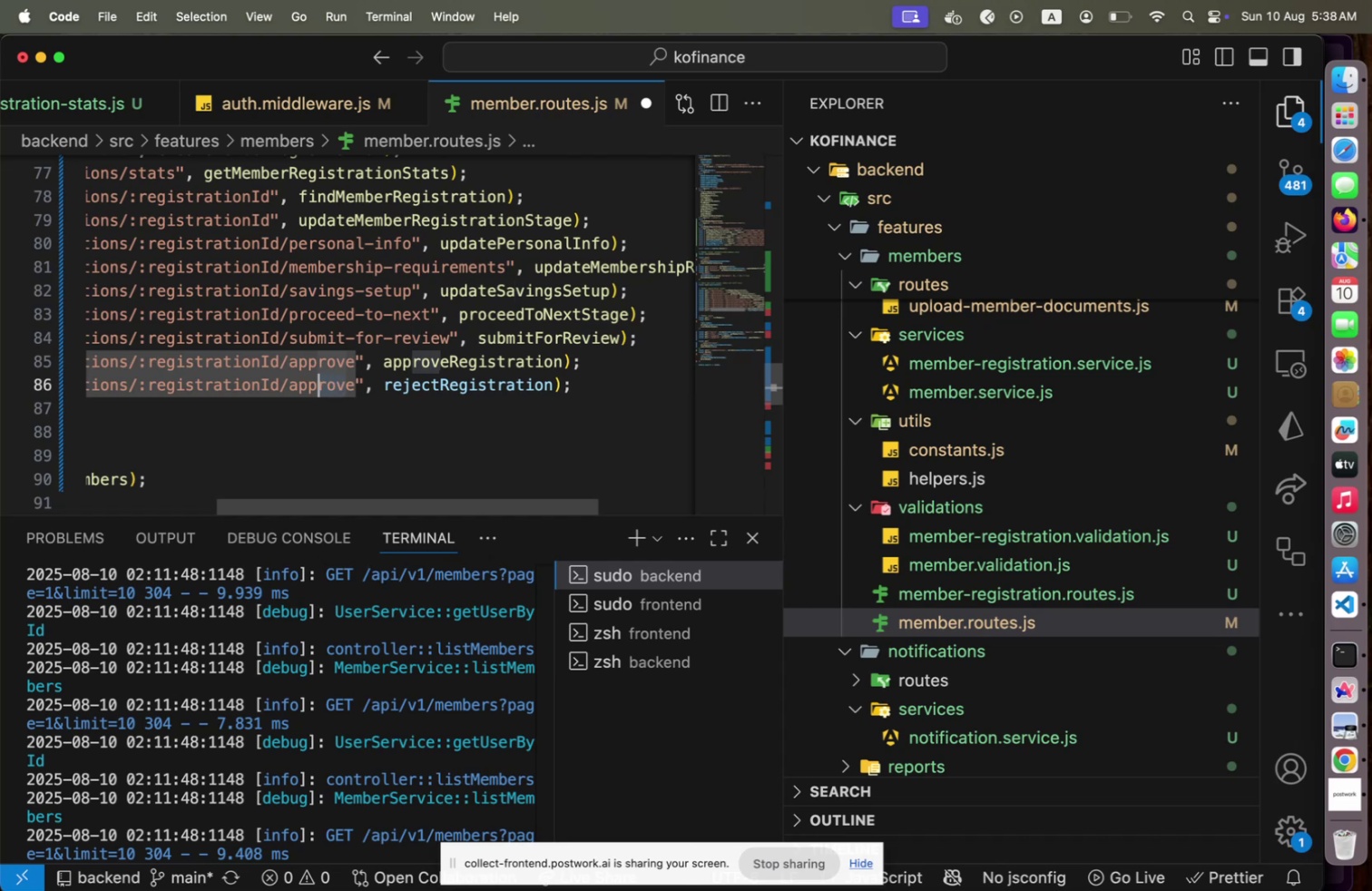 
key(Shift+ArrowLeft)
 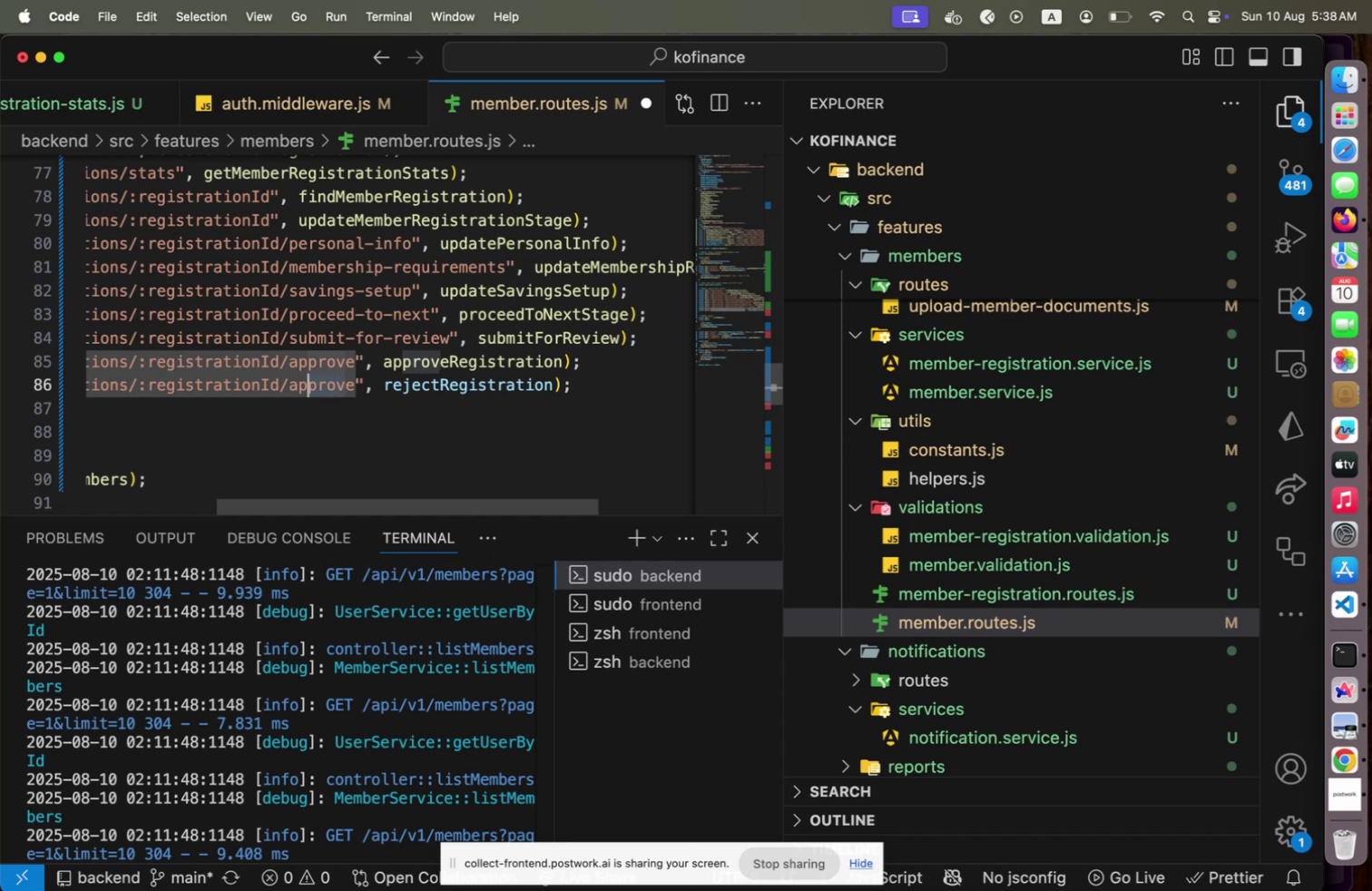 
key(Shift+ArrowLeft)
 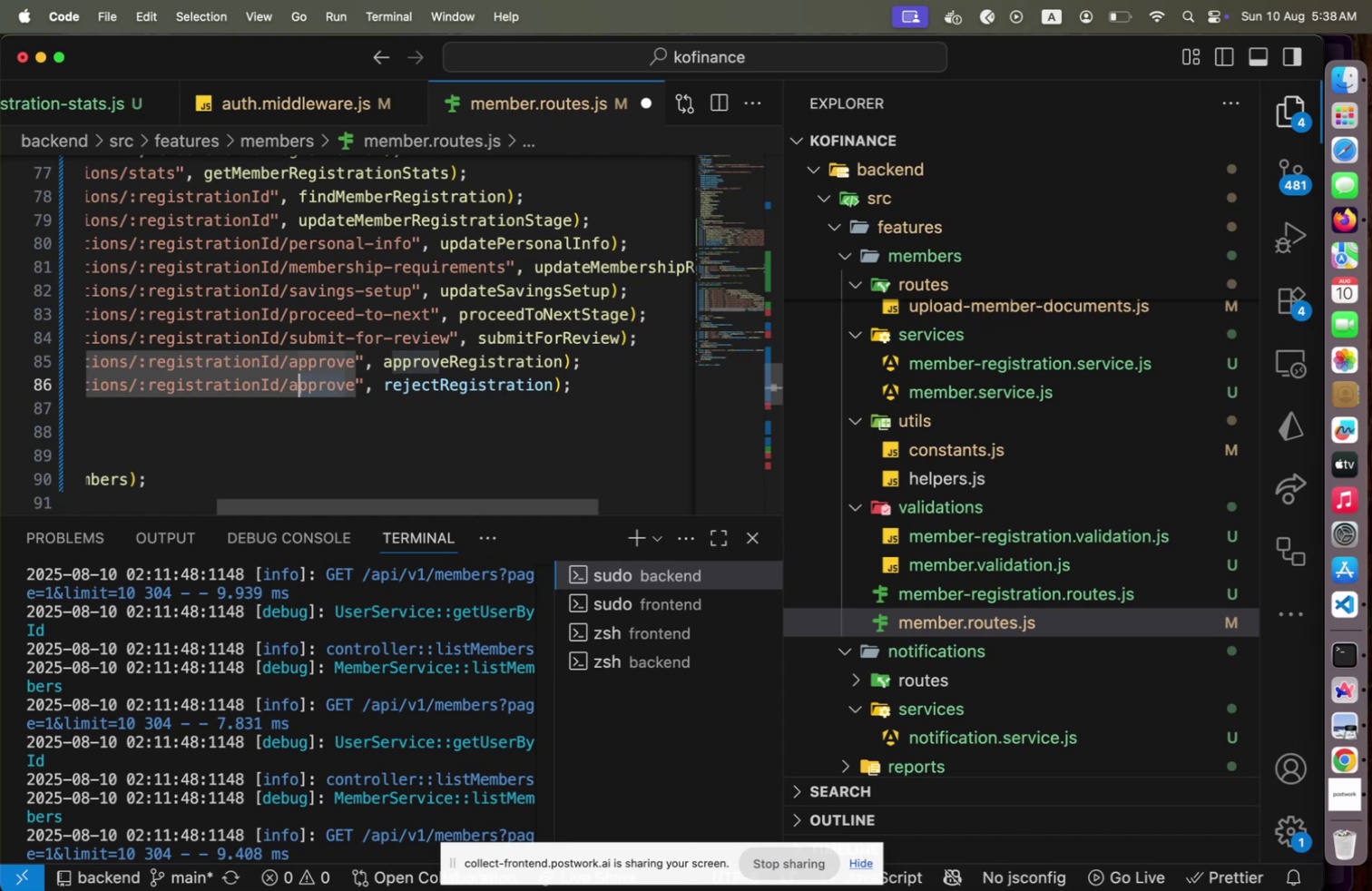 
key(Shift+ArrowLeft)
 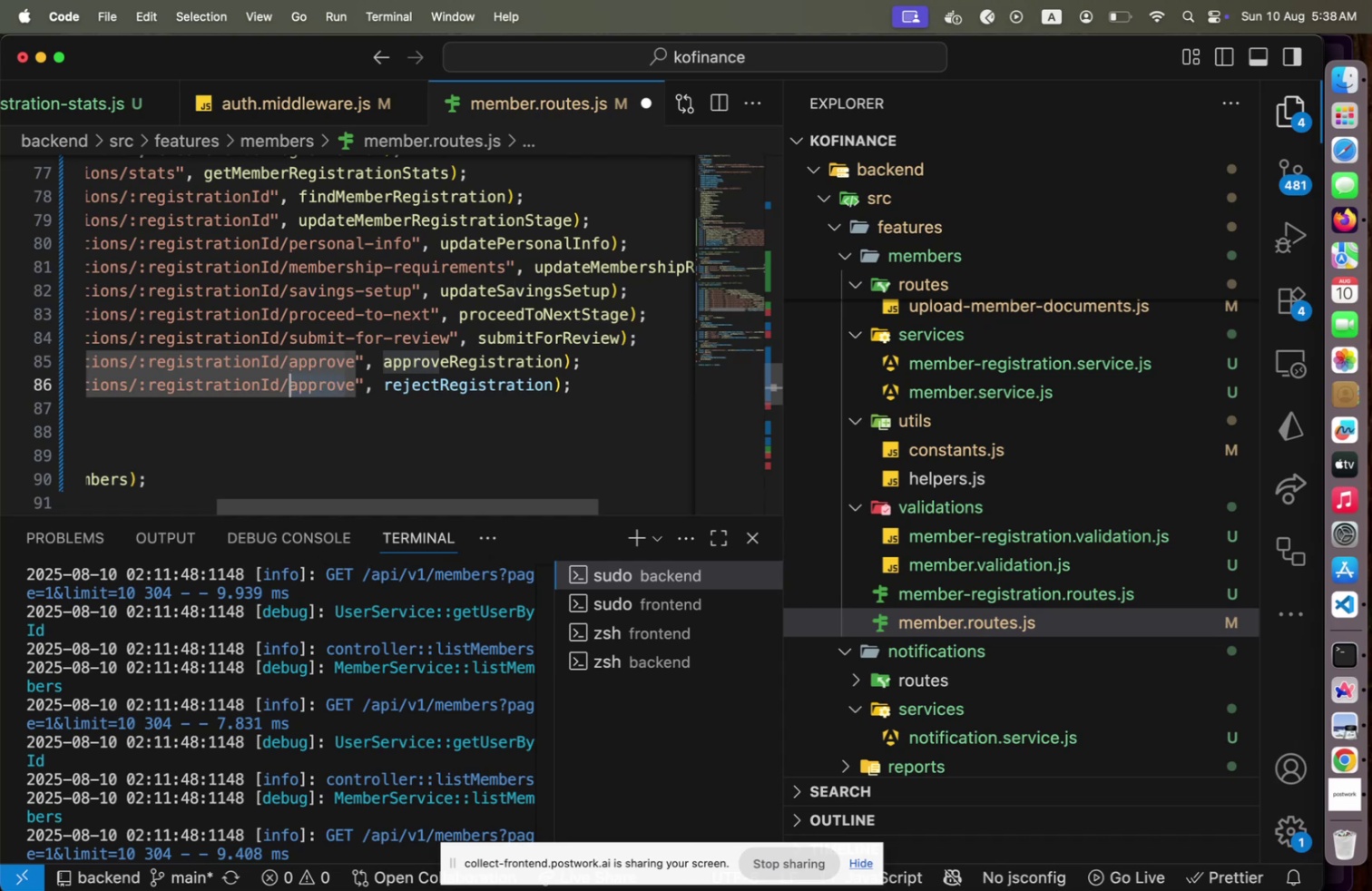 
key(R)
 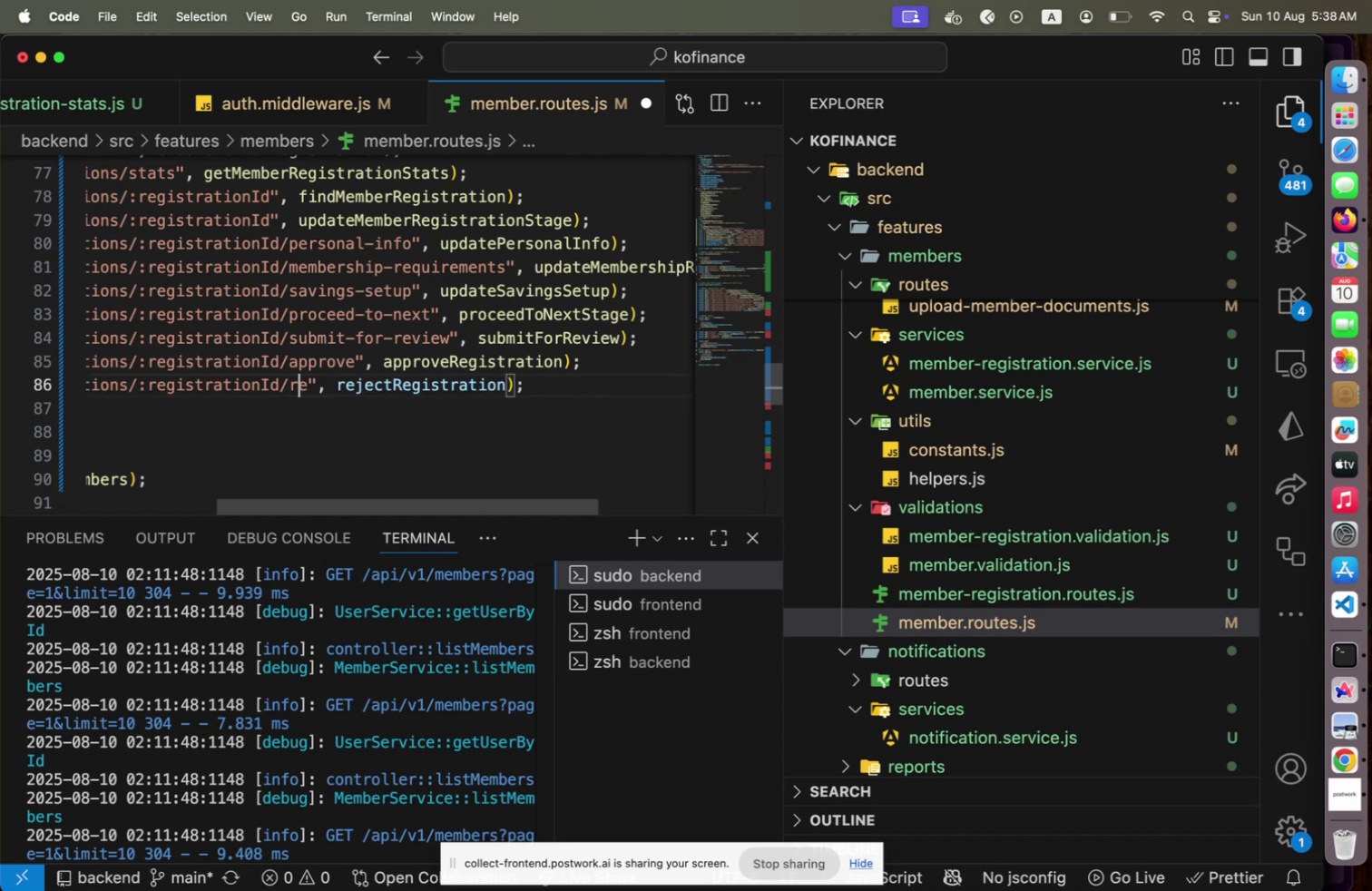 
key(ArrowRight)
 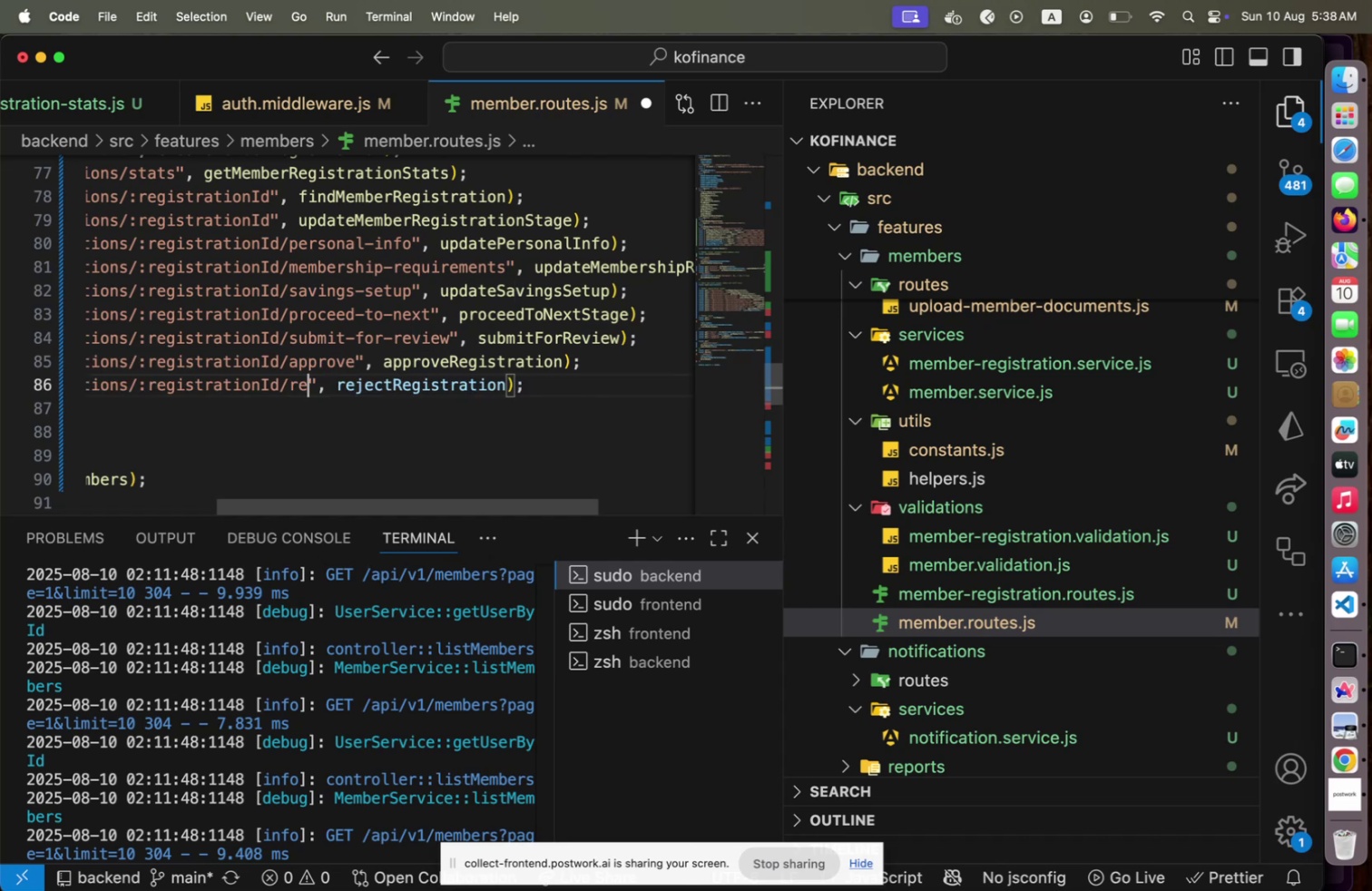 
type(ject)
 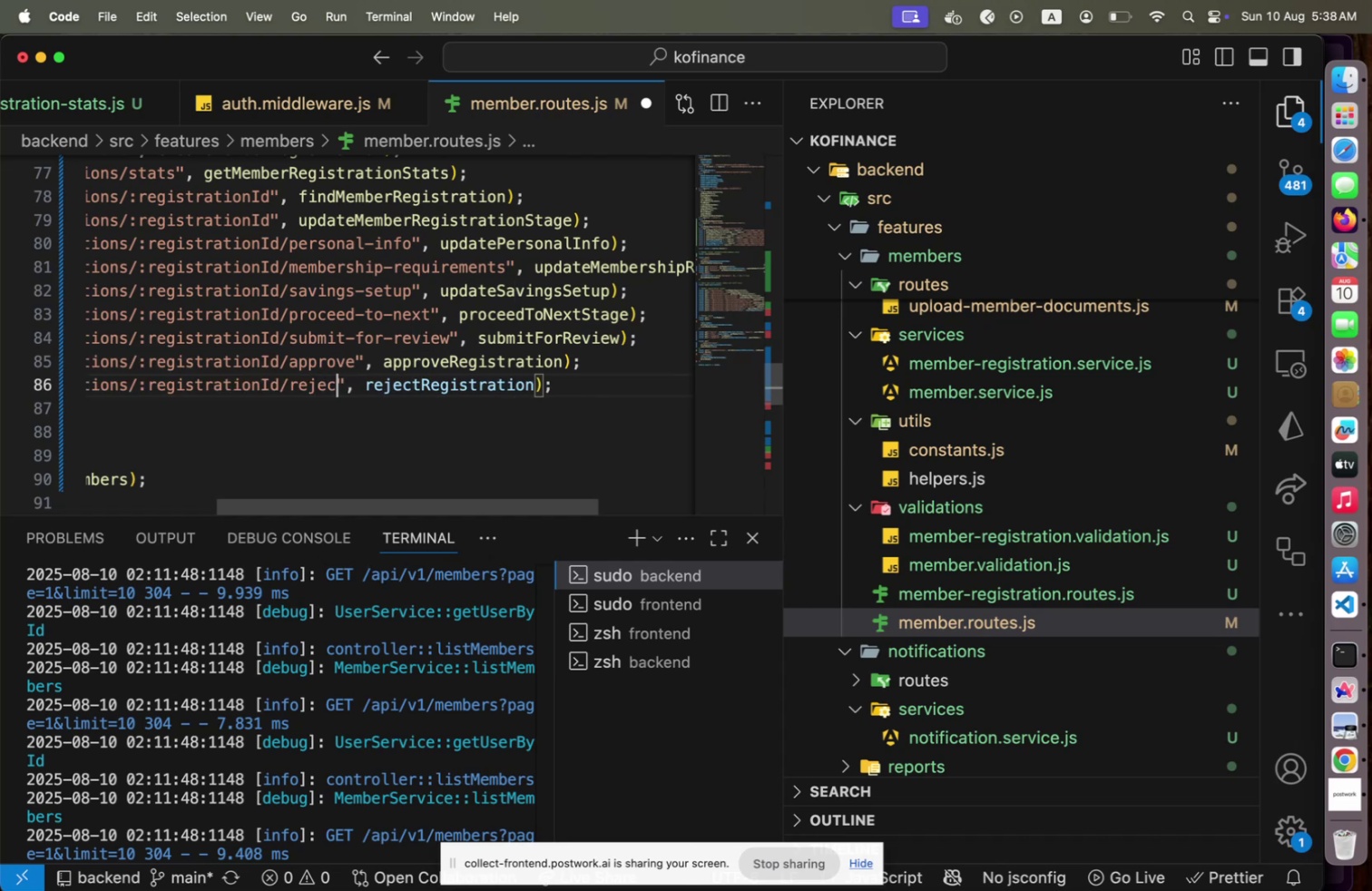 
key(ArrowRight)
 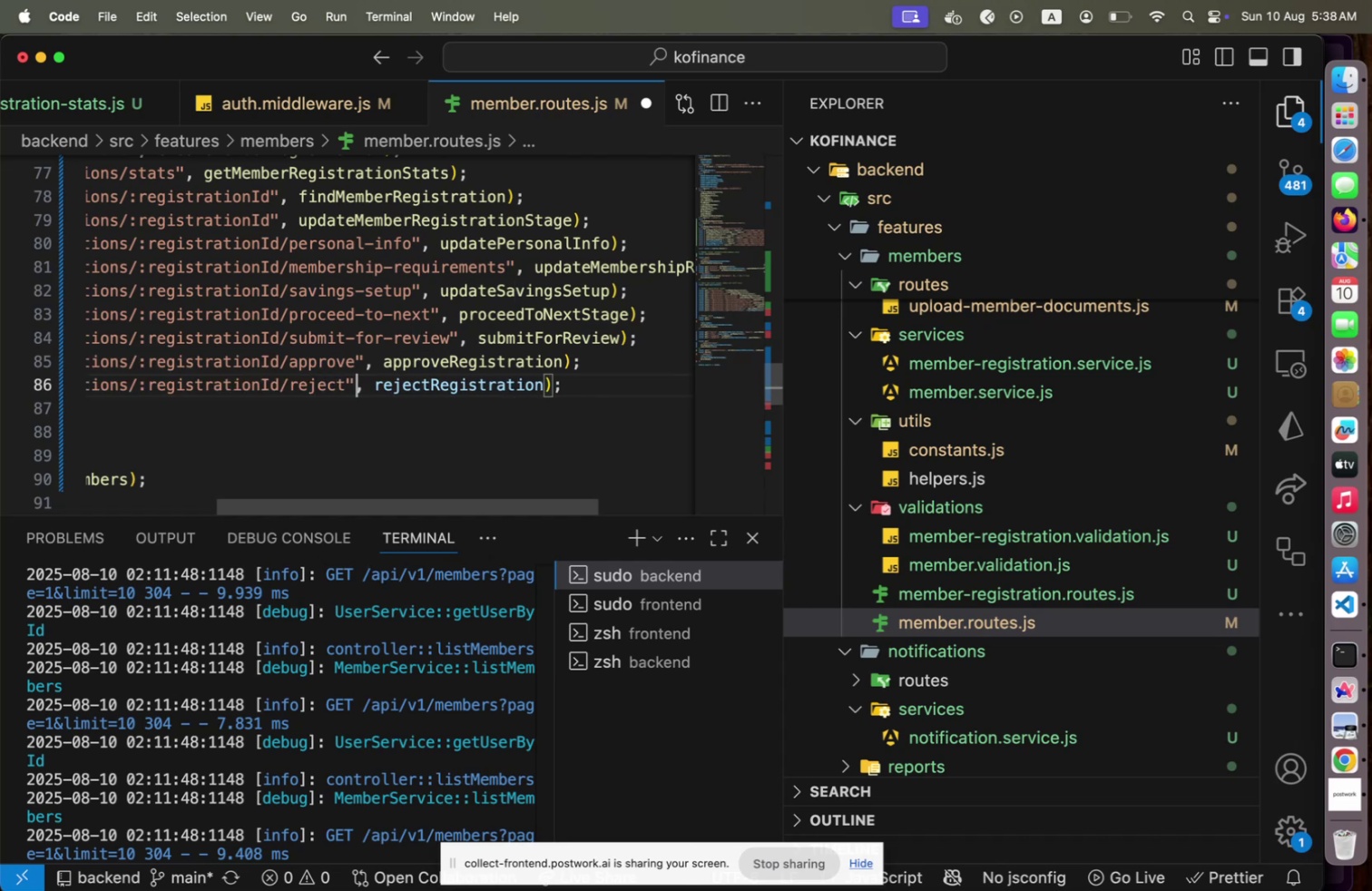 
key(End)
 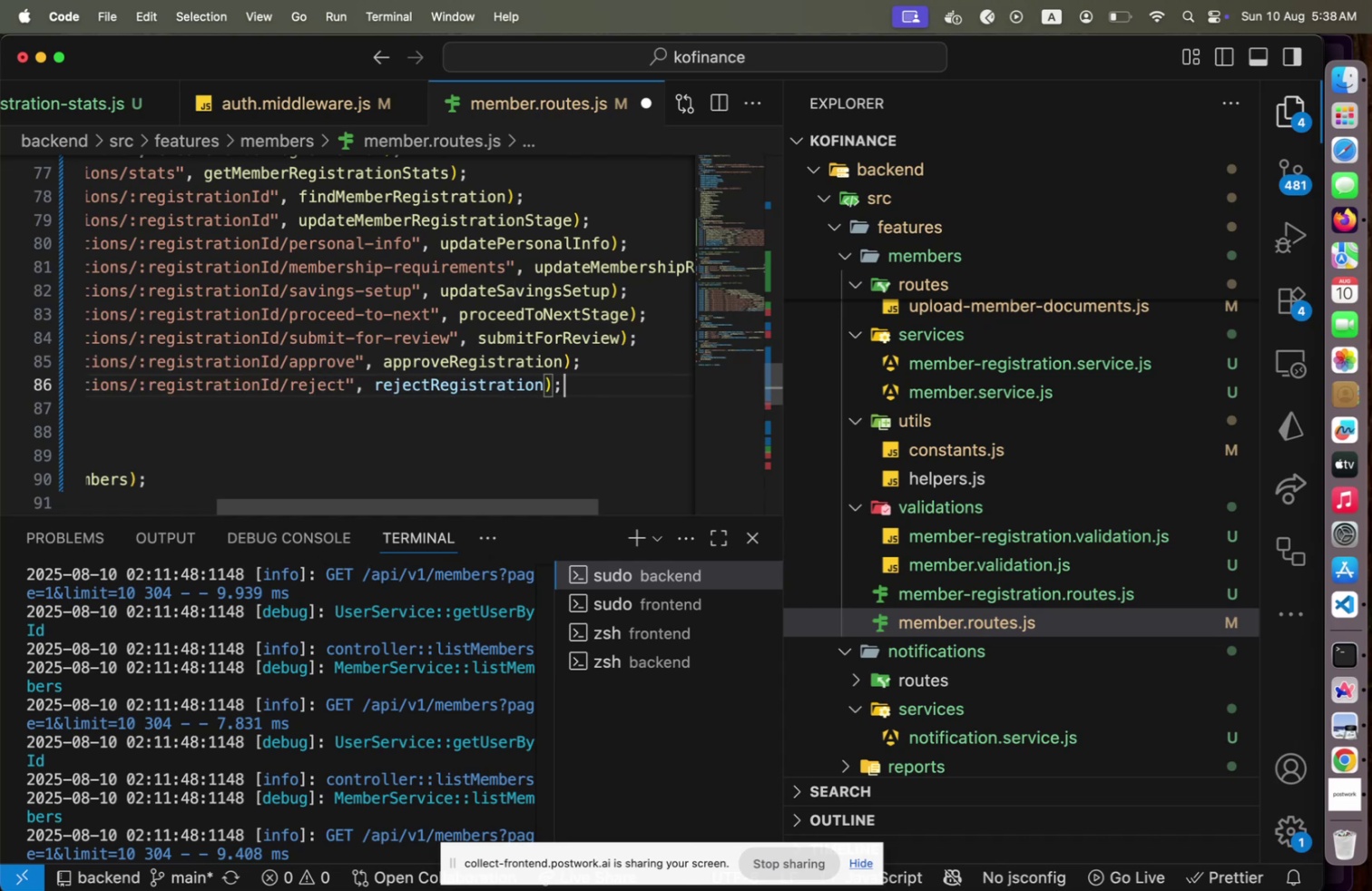 
key(ArrowLeft)
 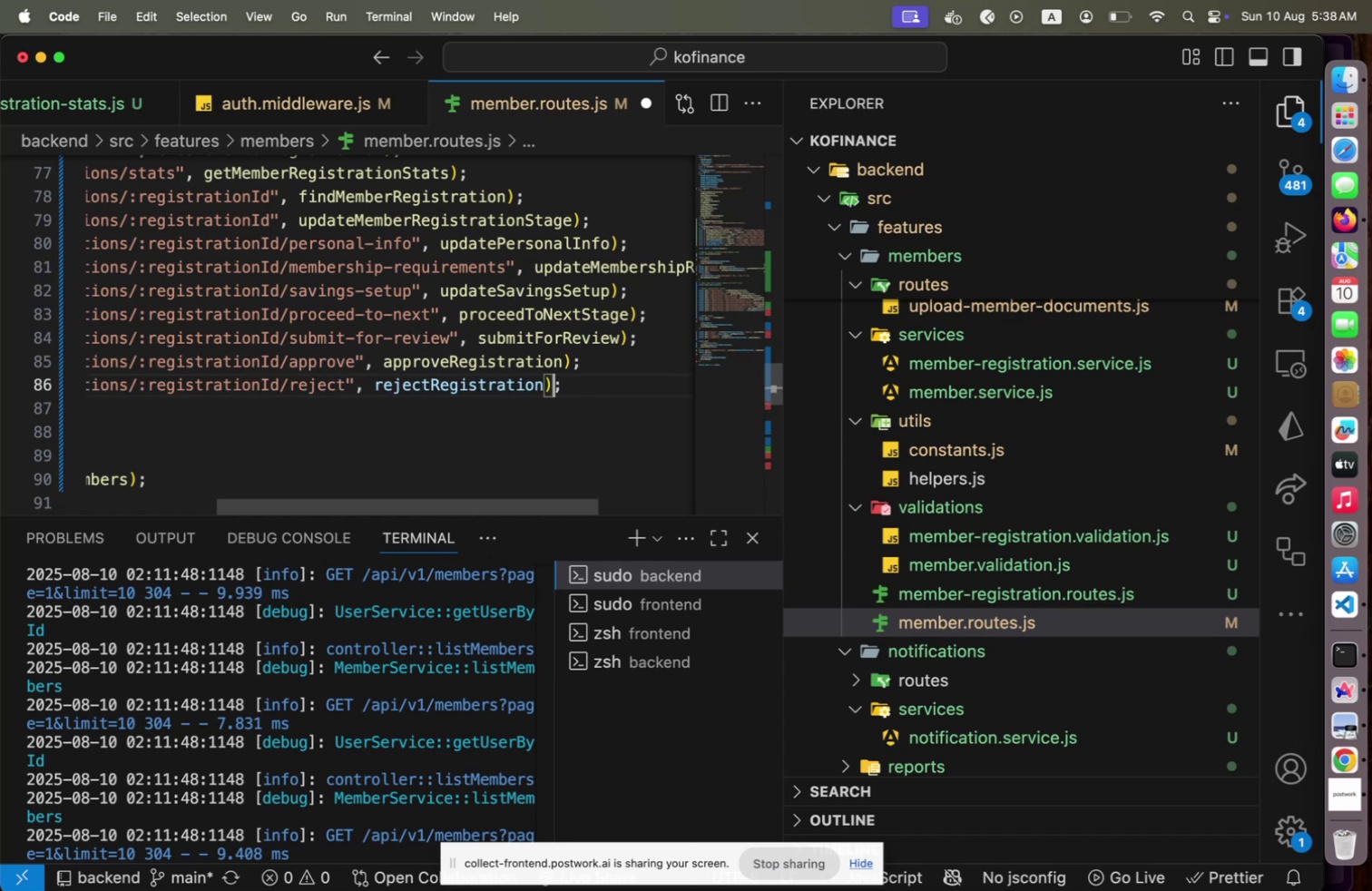 
key(ArrowLeft)
 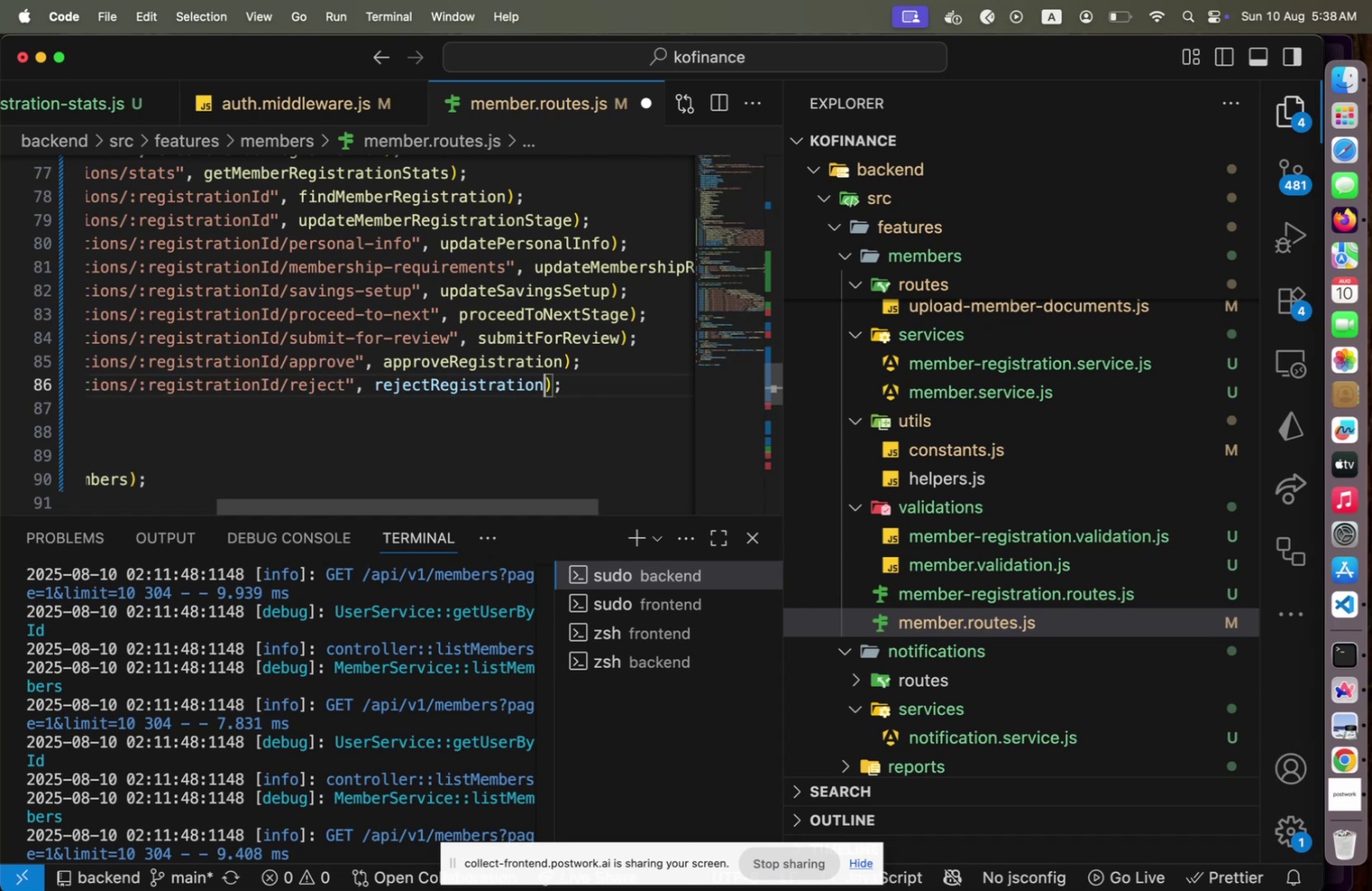 
key(Backspace)
 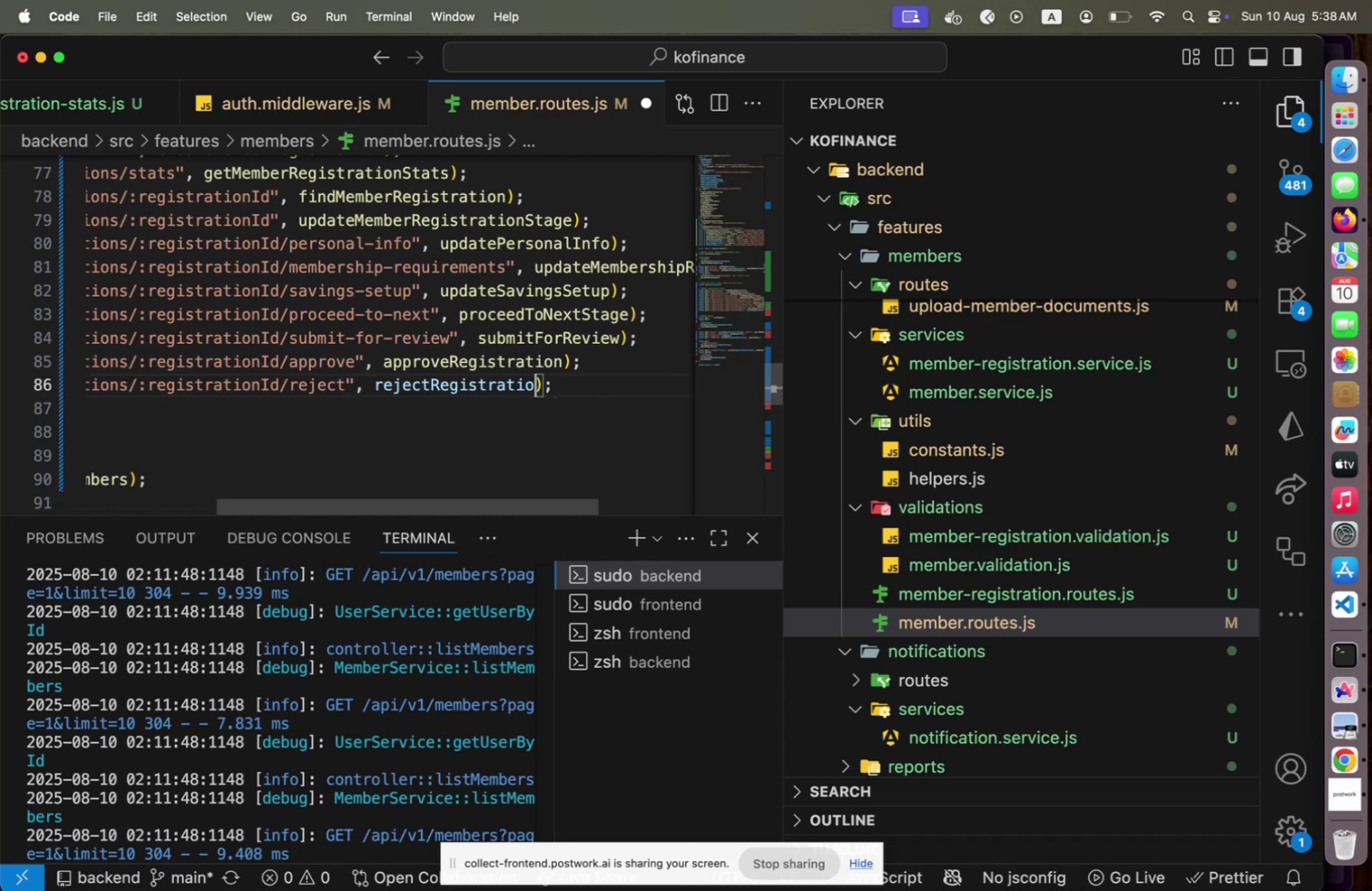 
key(N)
 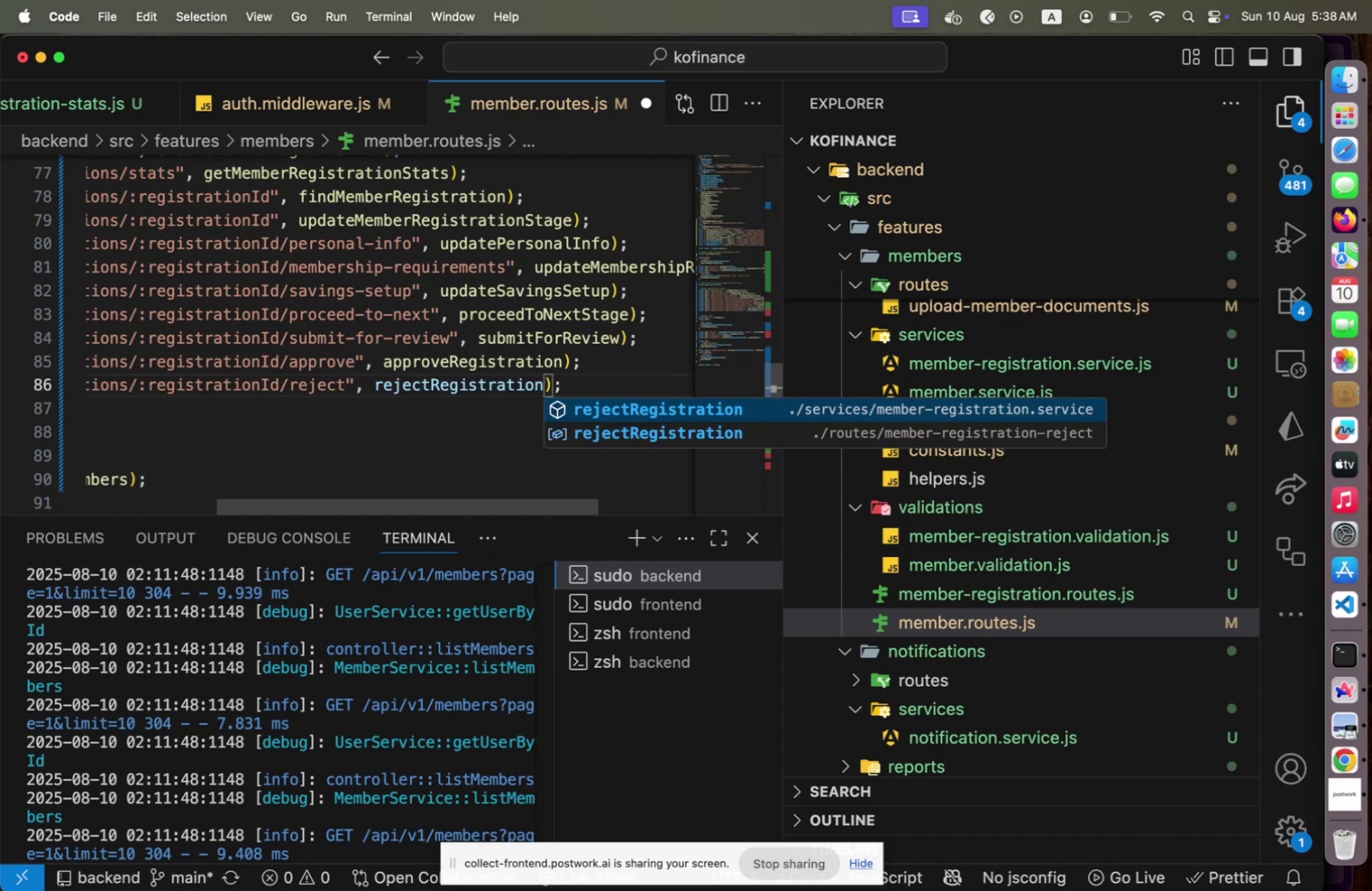 
key(ArrowDown)
 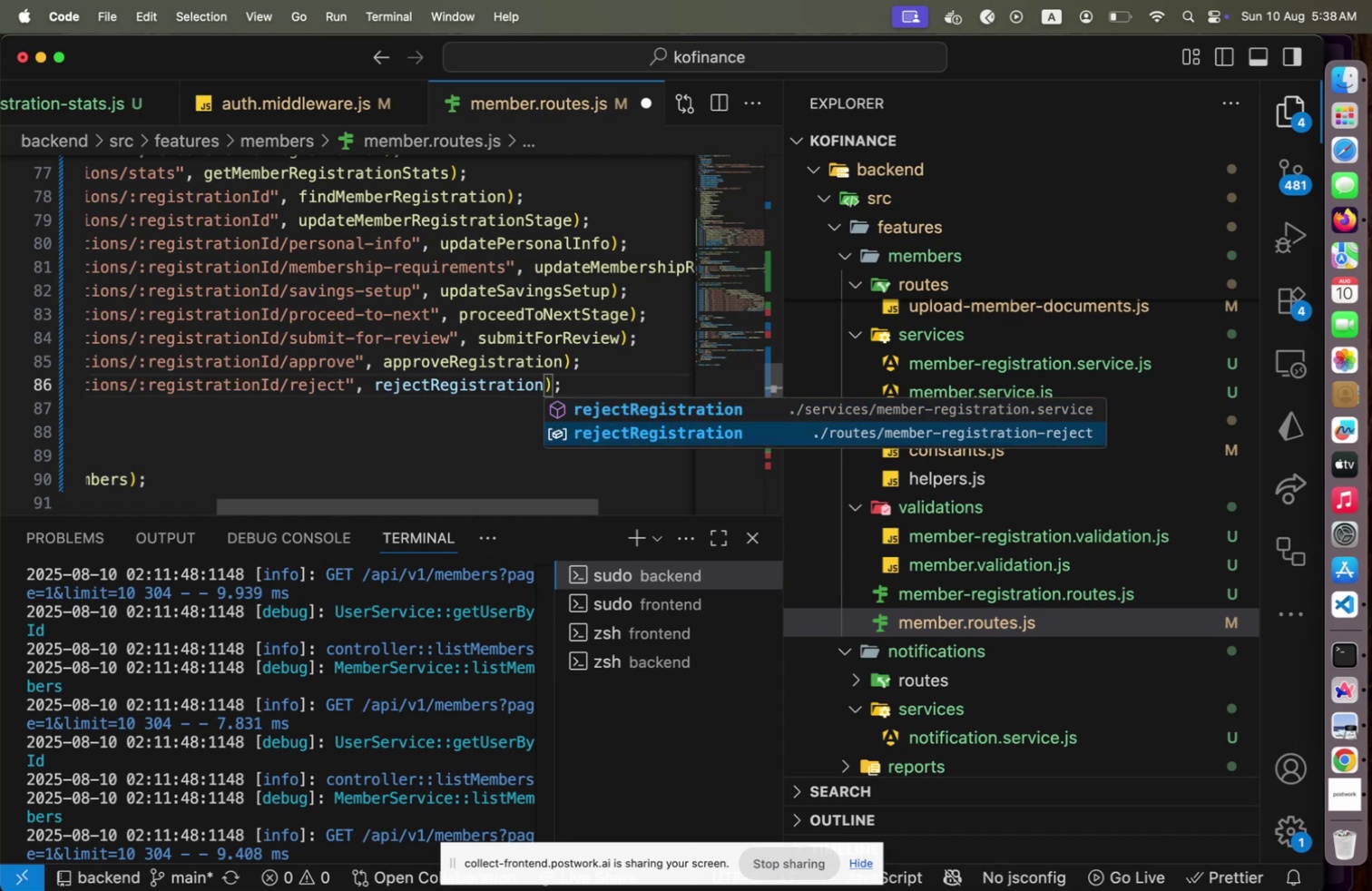 
key(Enter)
 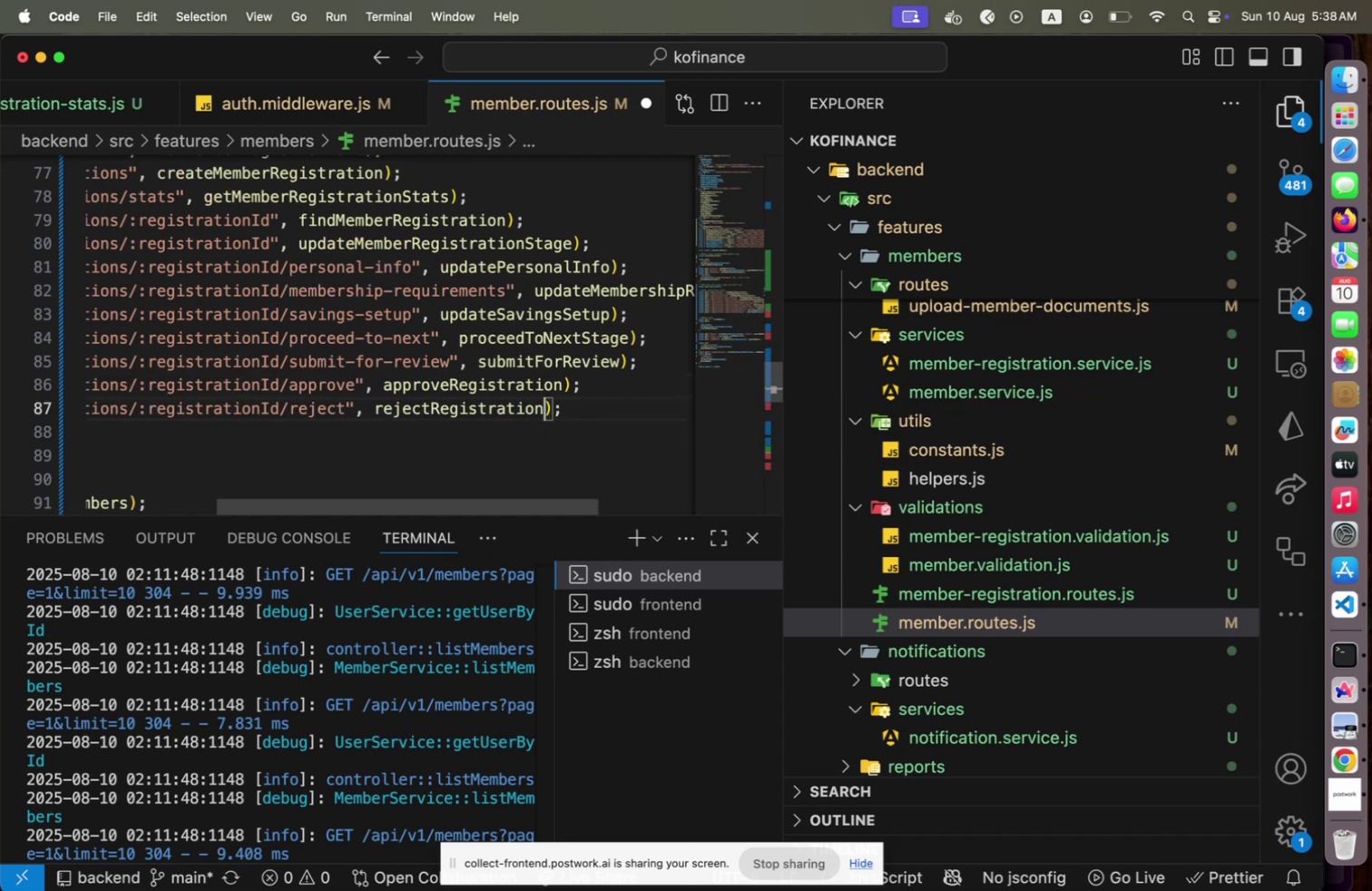 
key(ArrowUp)
 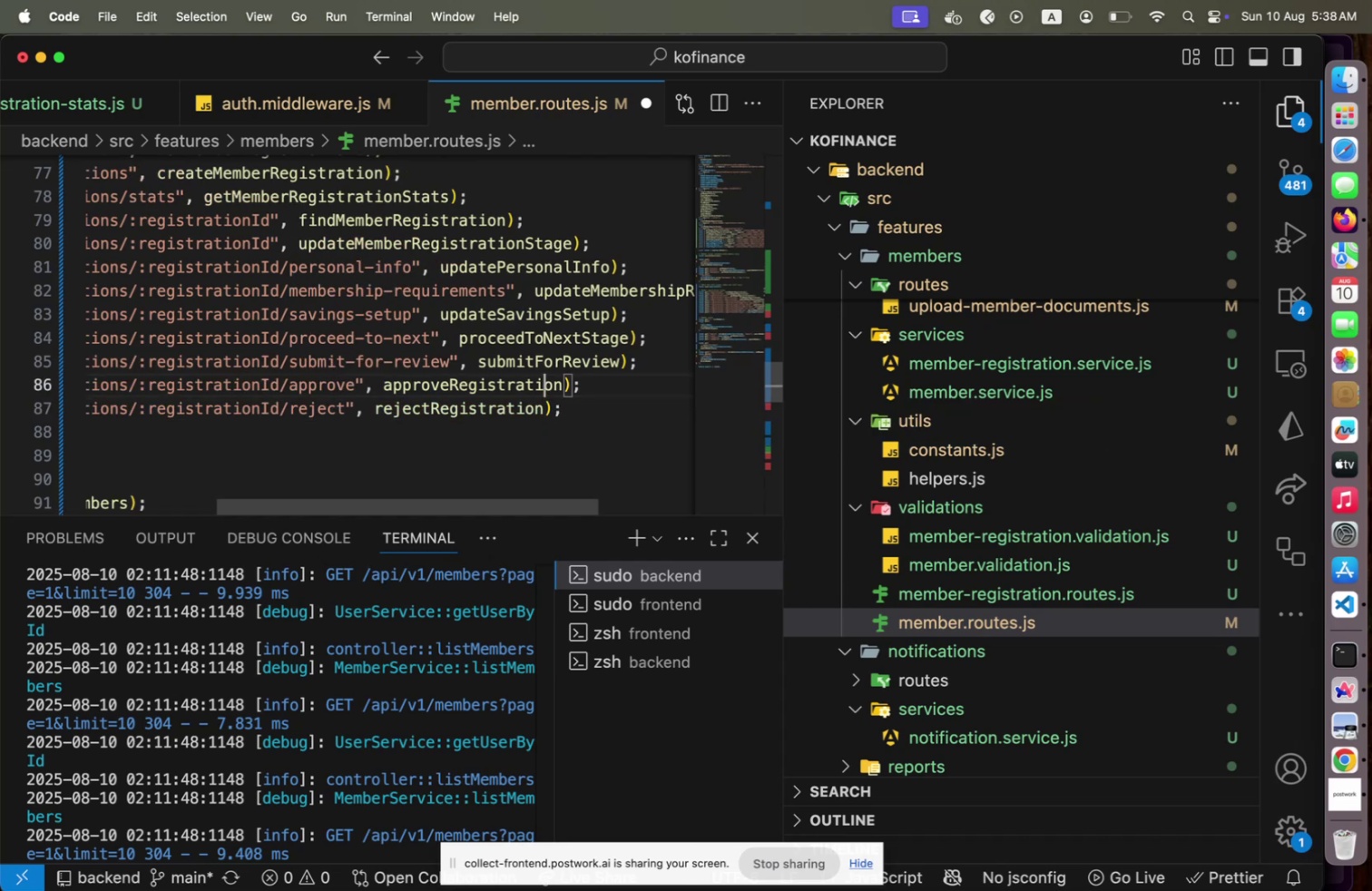 
key(Alt+Shift+F)
 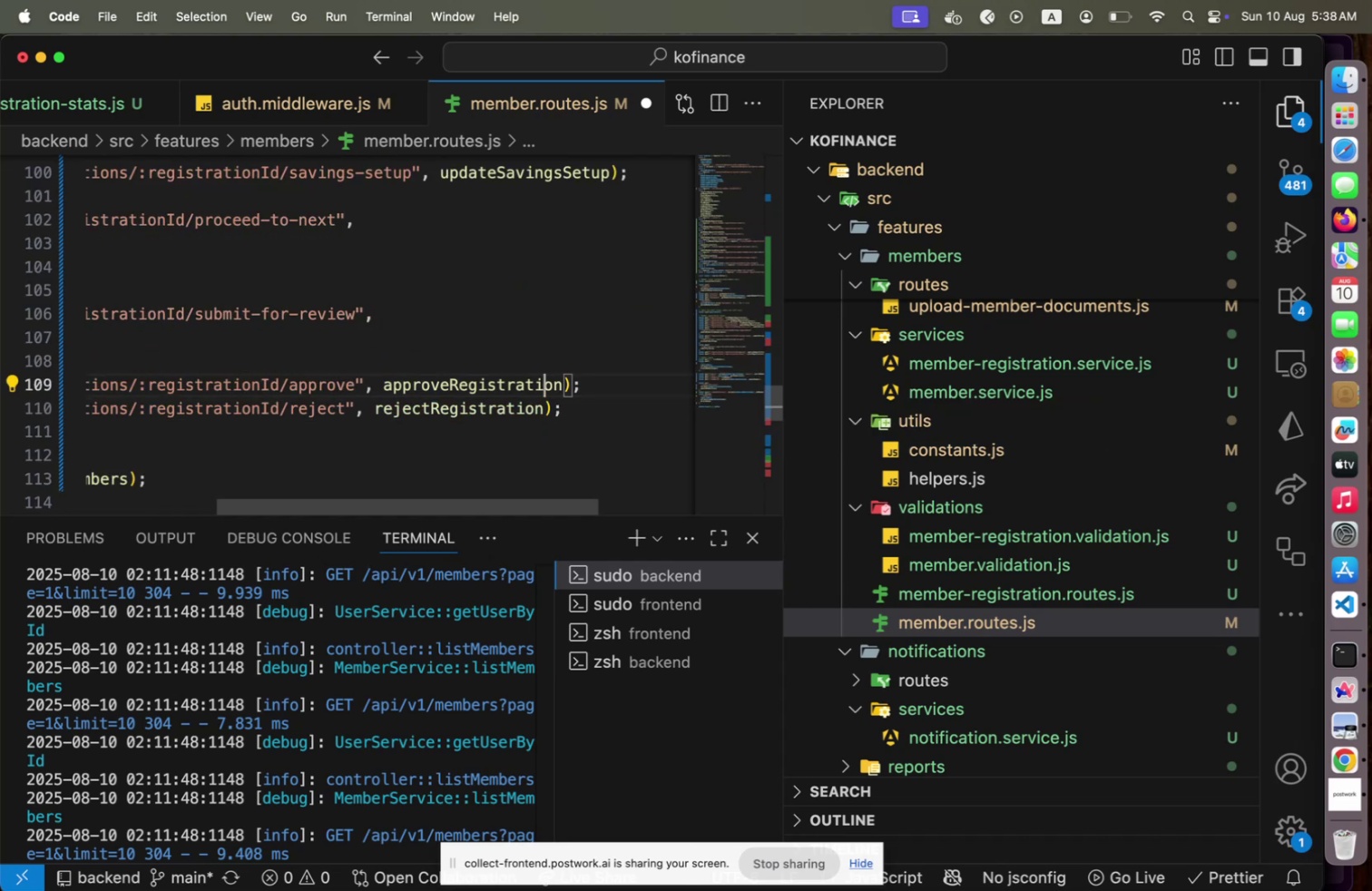 
key(Meta+CommandLeft)
 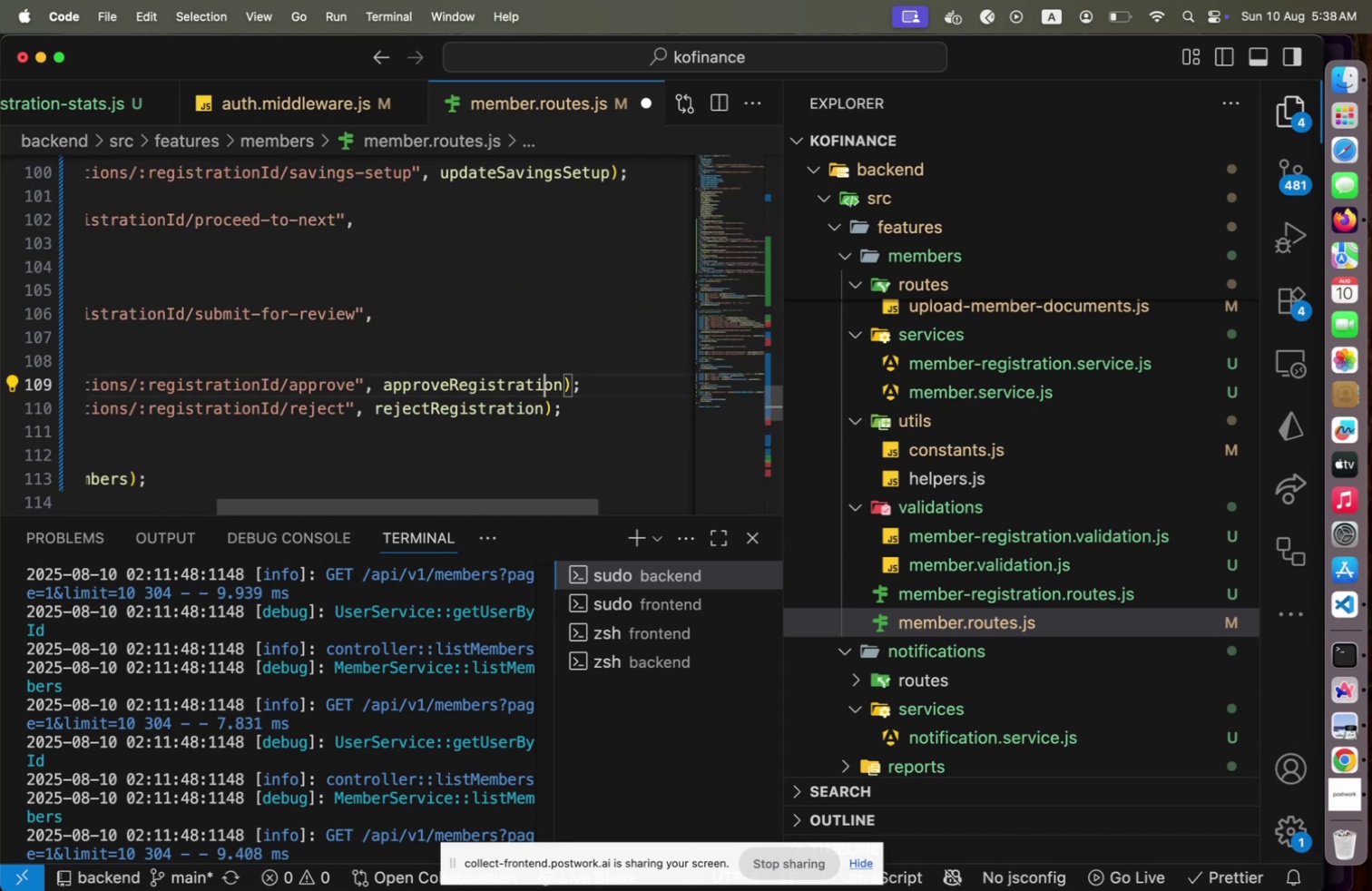 
key(Meta+S)
 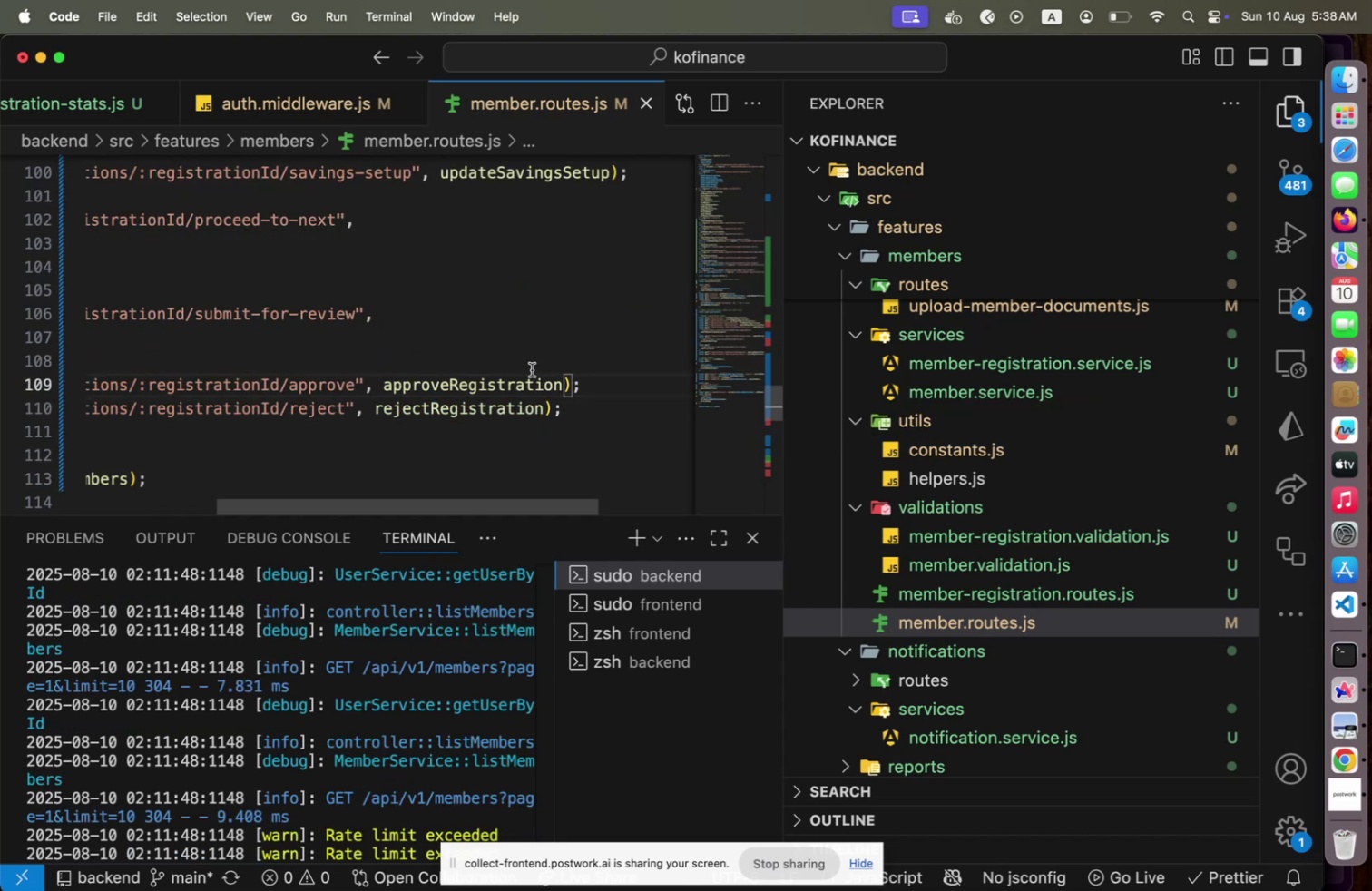 
key(Meta+CommandLeft)
 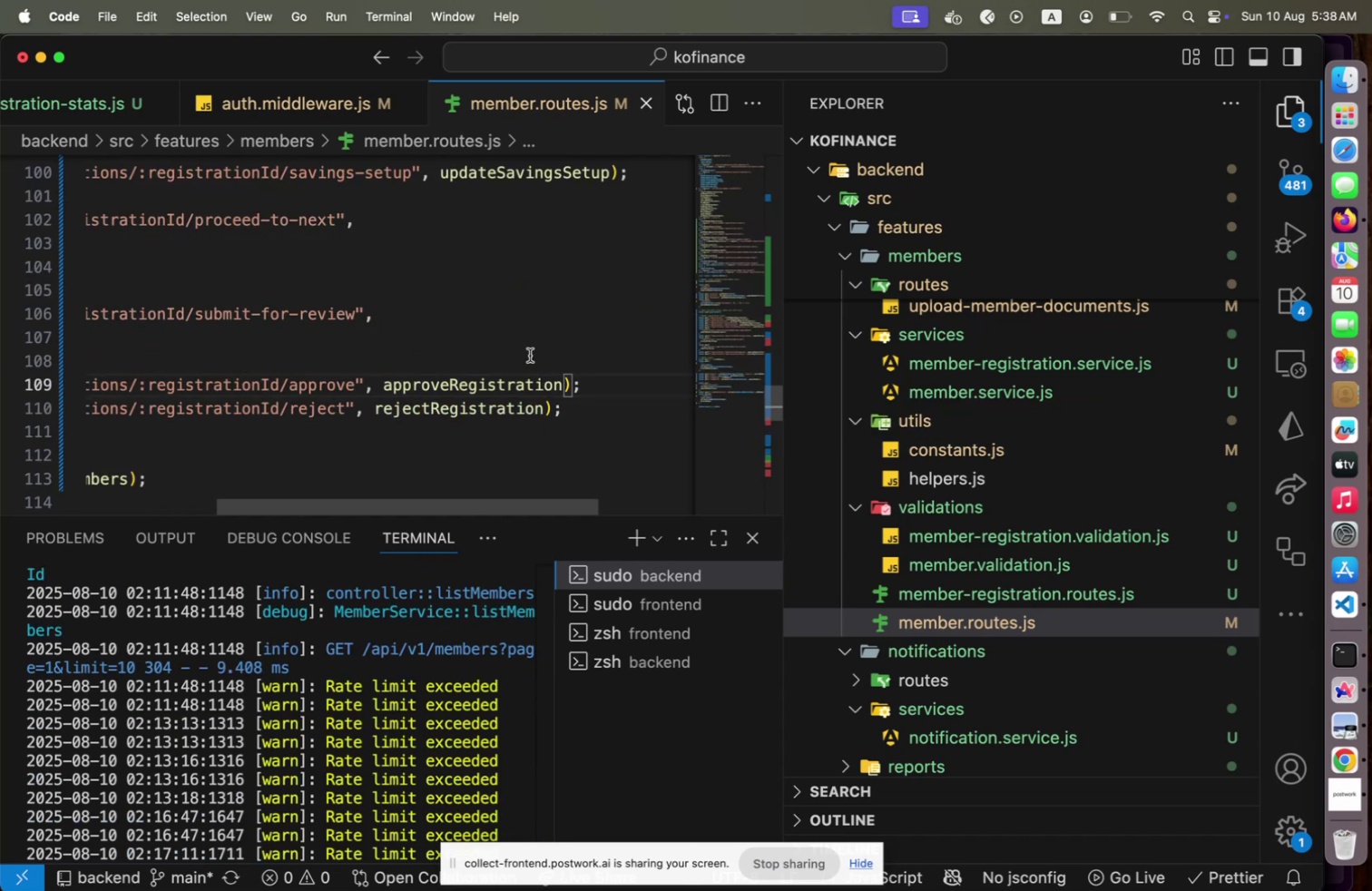 
key(Meta+Tab)
 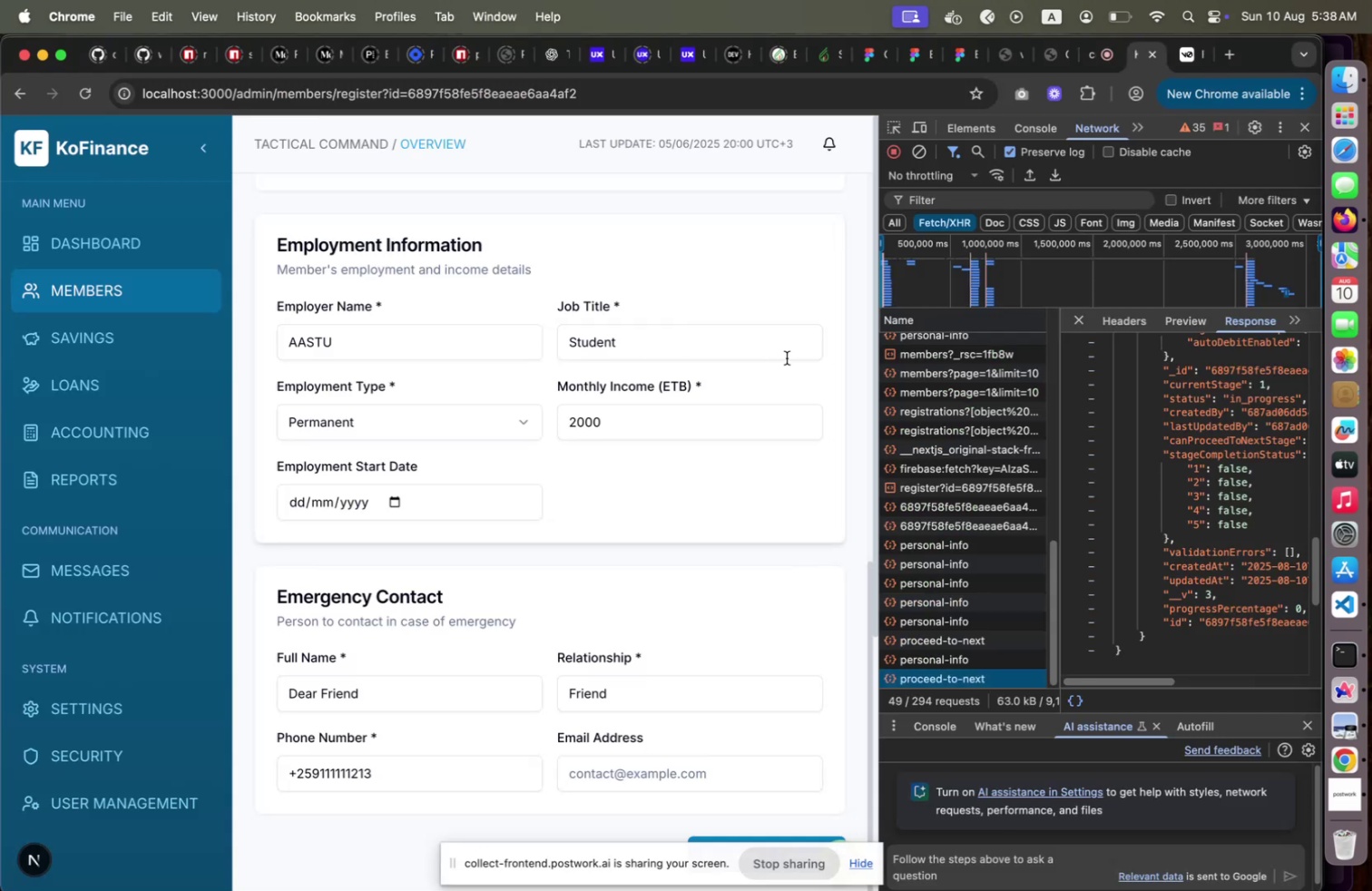 
scroll: coordinate [721, 449], scroll_direction: down, amount: 16.0
 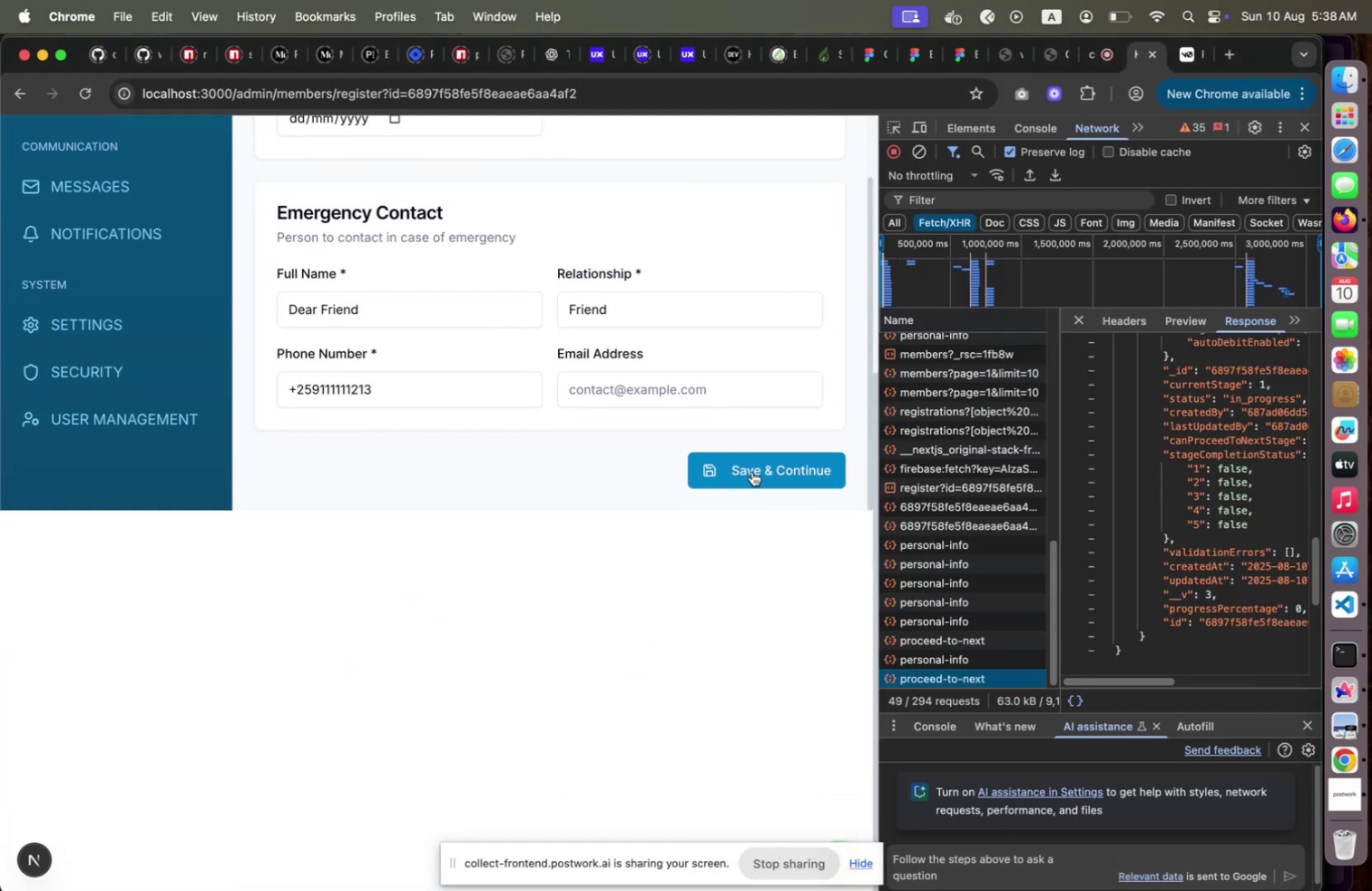 
left_click([753, 466])
 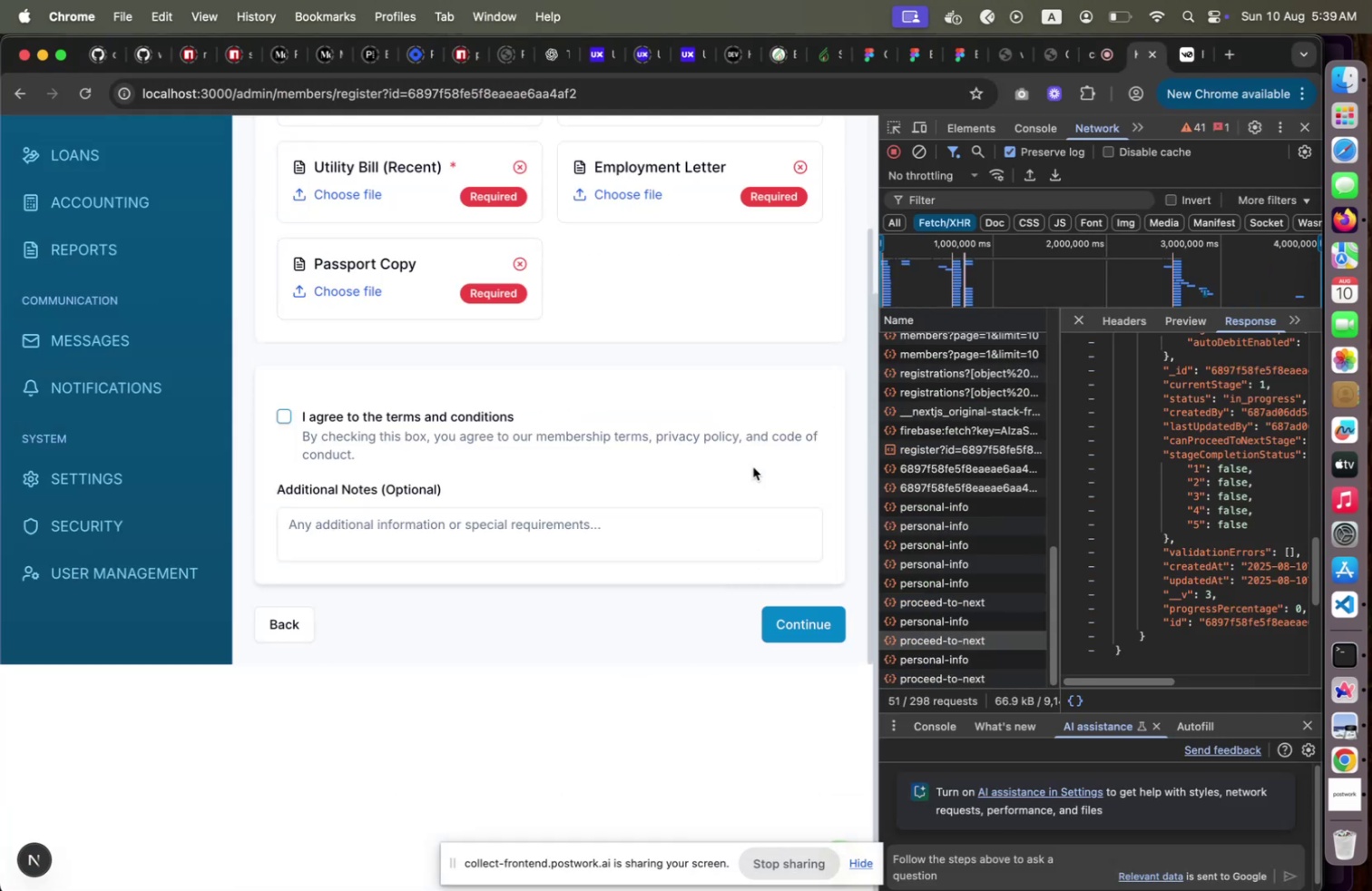 
scroll: coordinate [689, 473], scroll_direction: up, amount: 21.0
 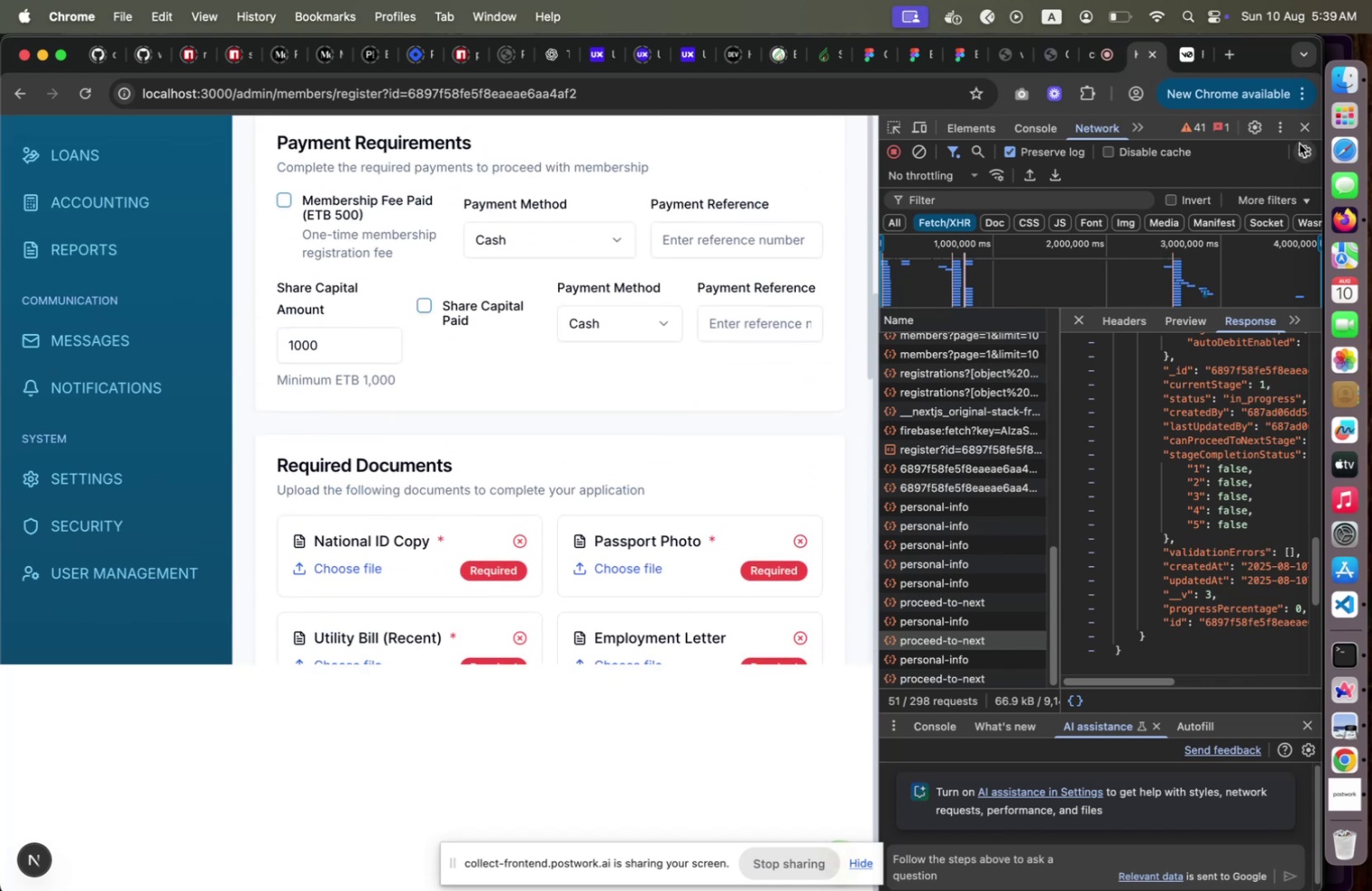 
left_click([1305, 134])
 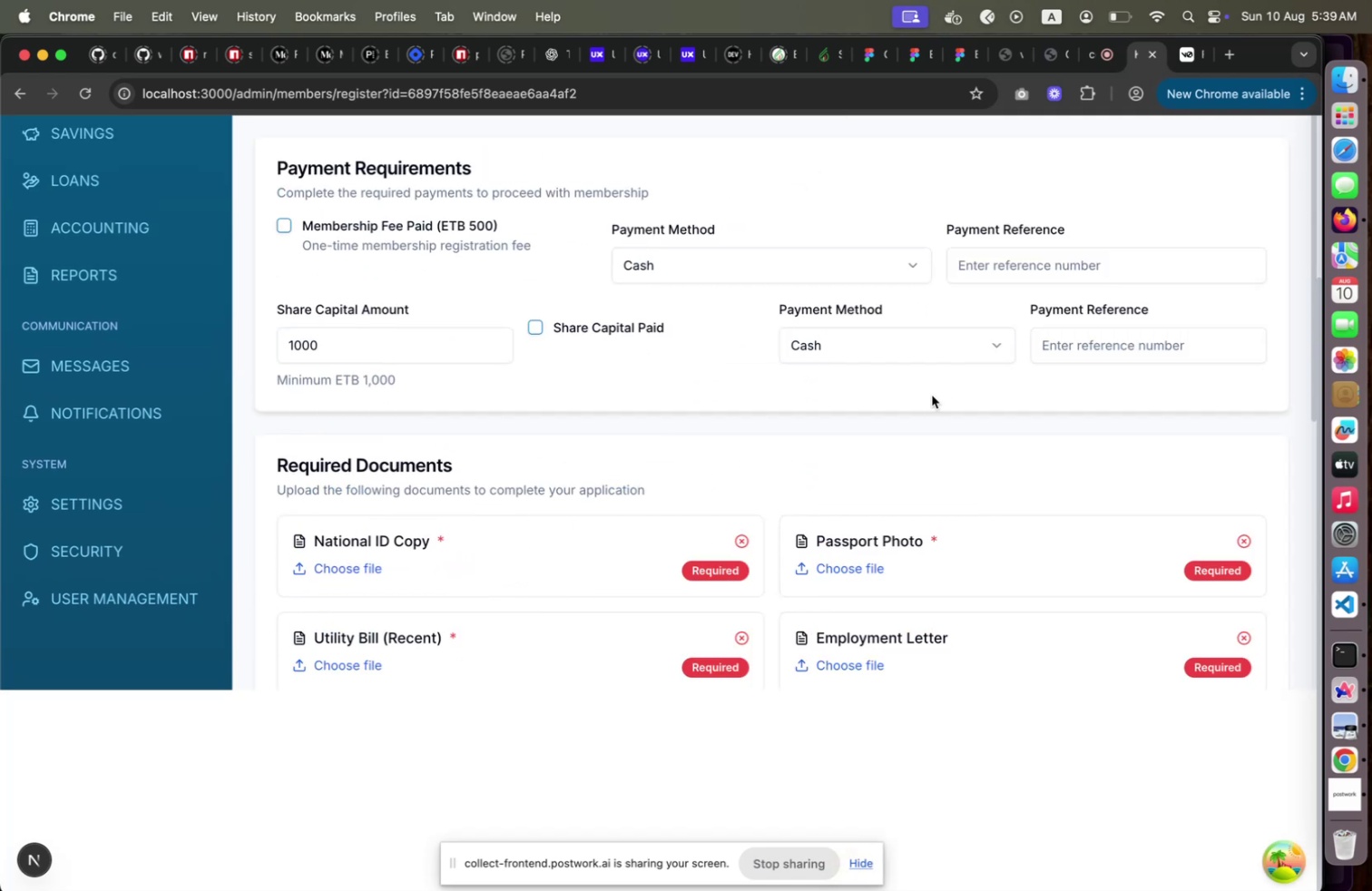 
scroll: coordinate [904, 476], scroll_direction: up, amount: 21.0
 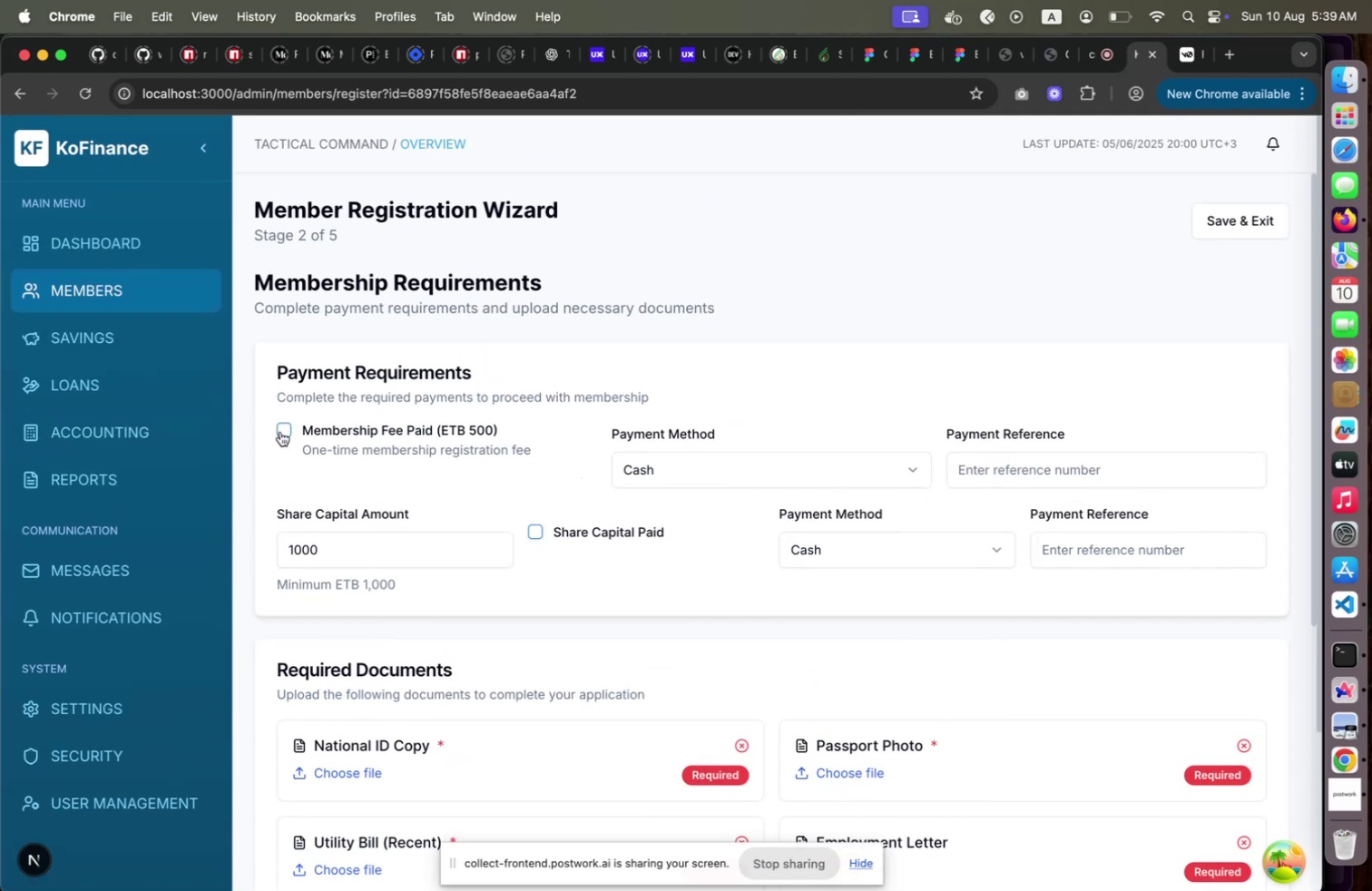 
wait(6.98)
 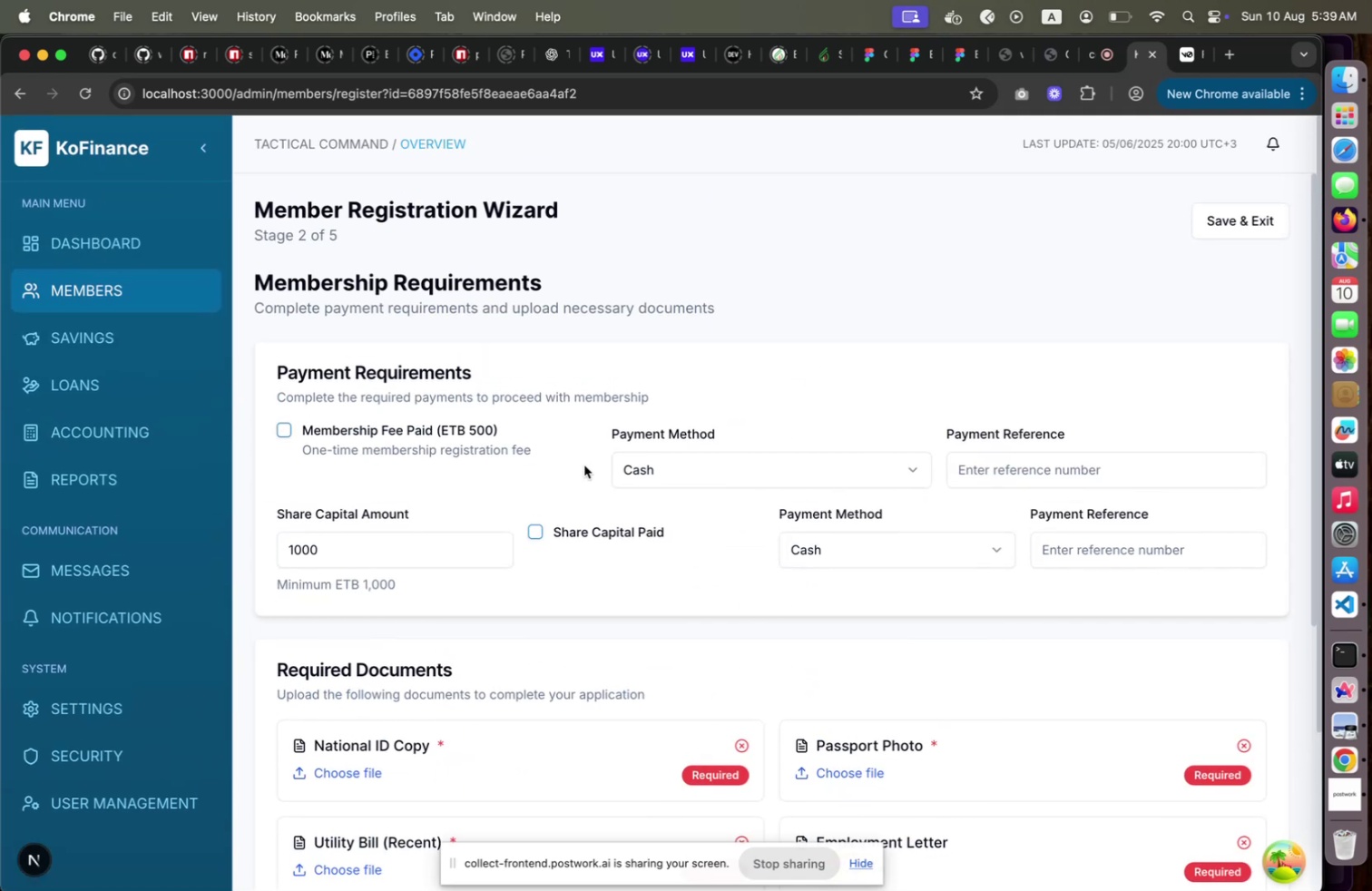 
left_click([727, 466])
 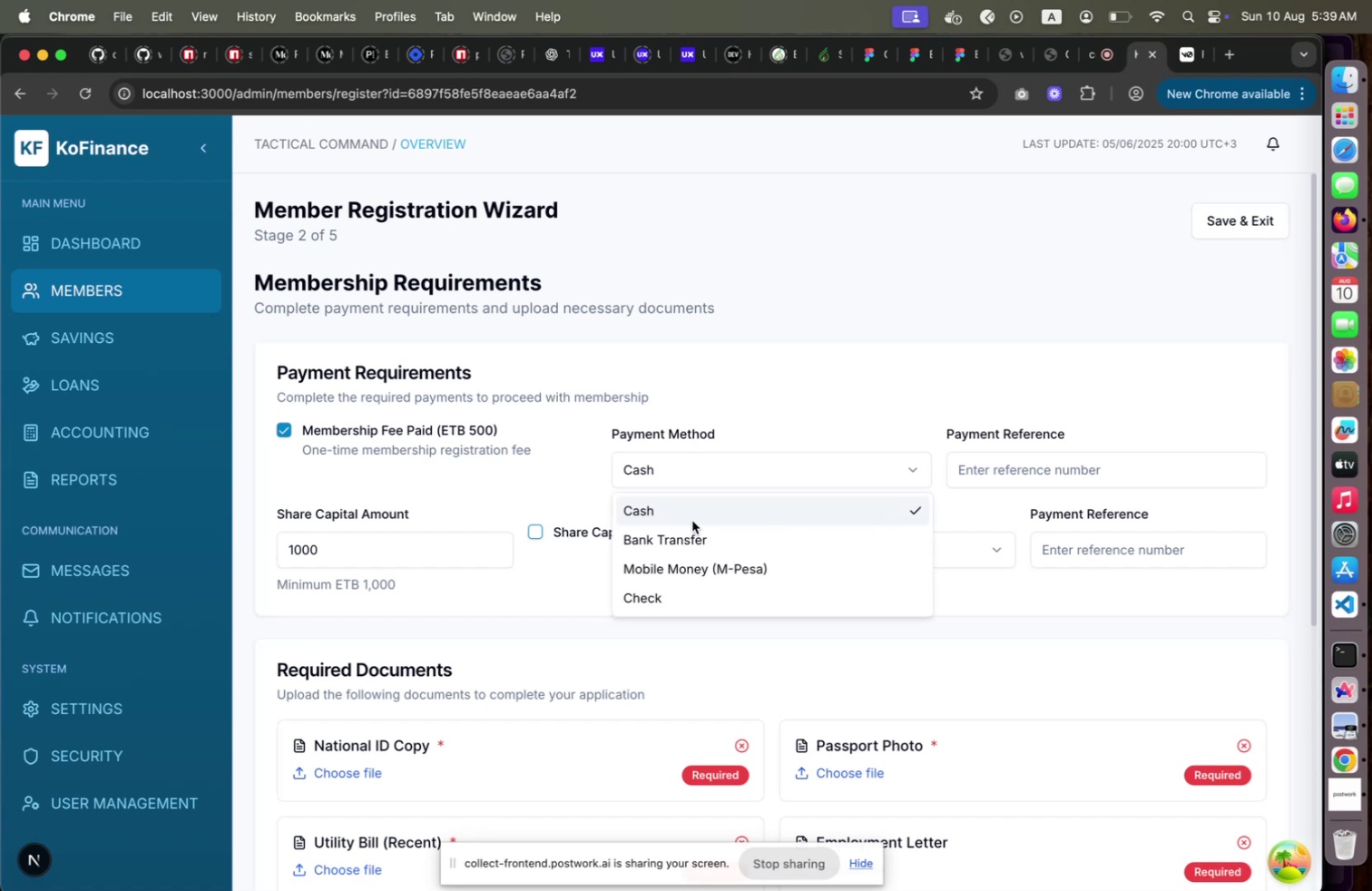 
left_click([692, 520])
 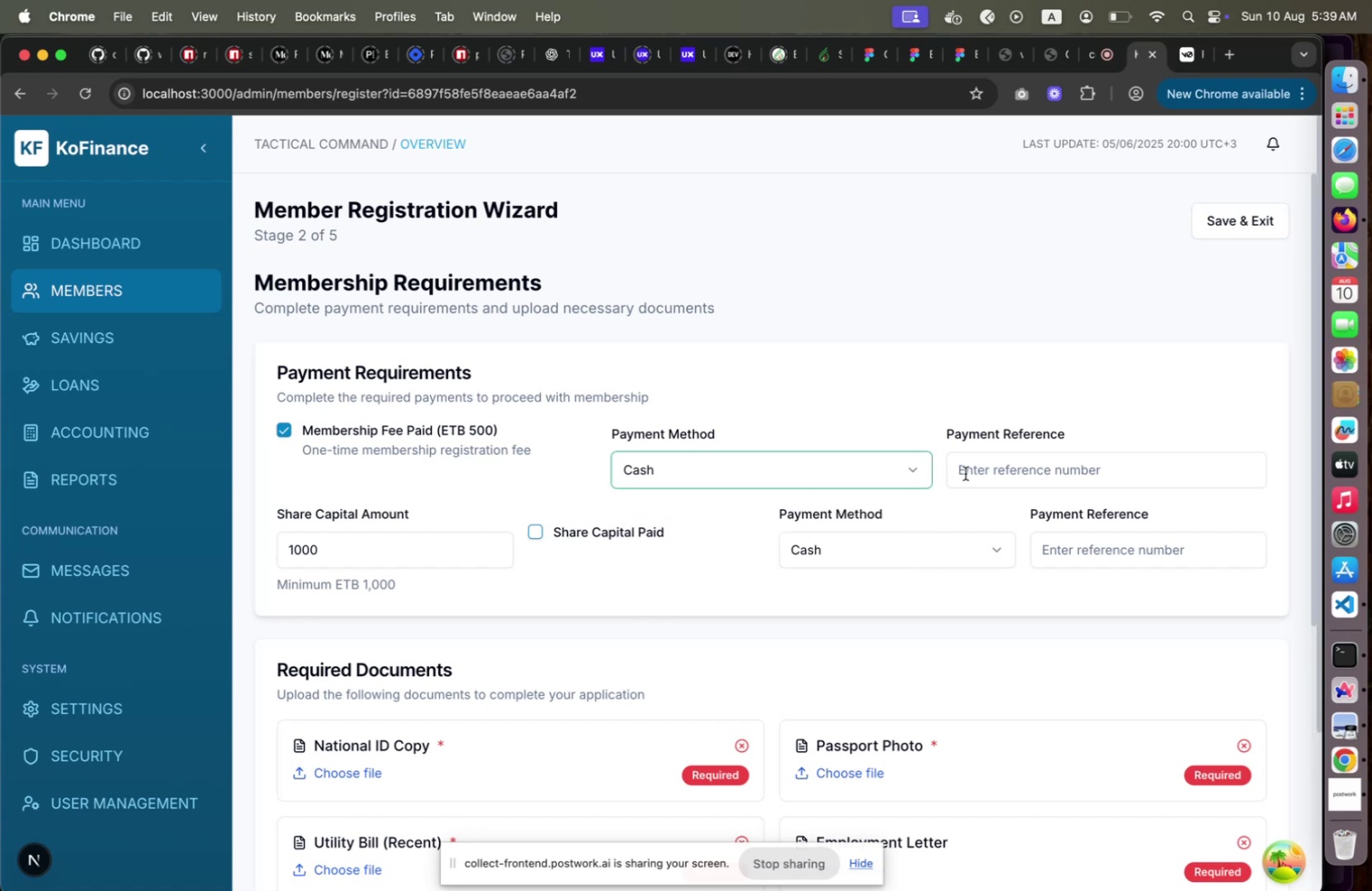 
left_click([966, 473])
 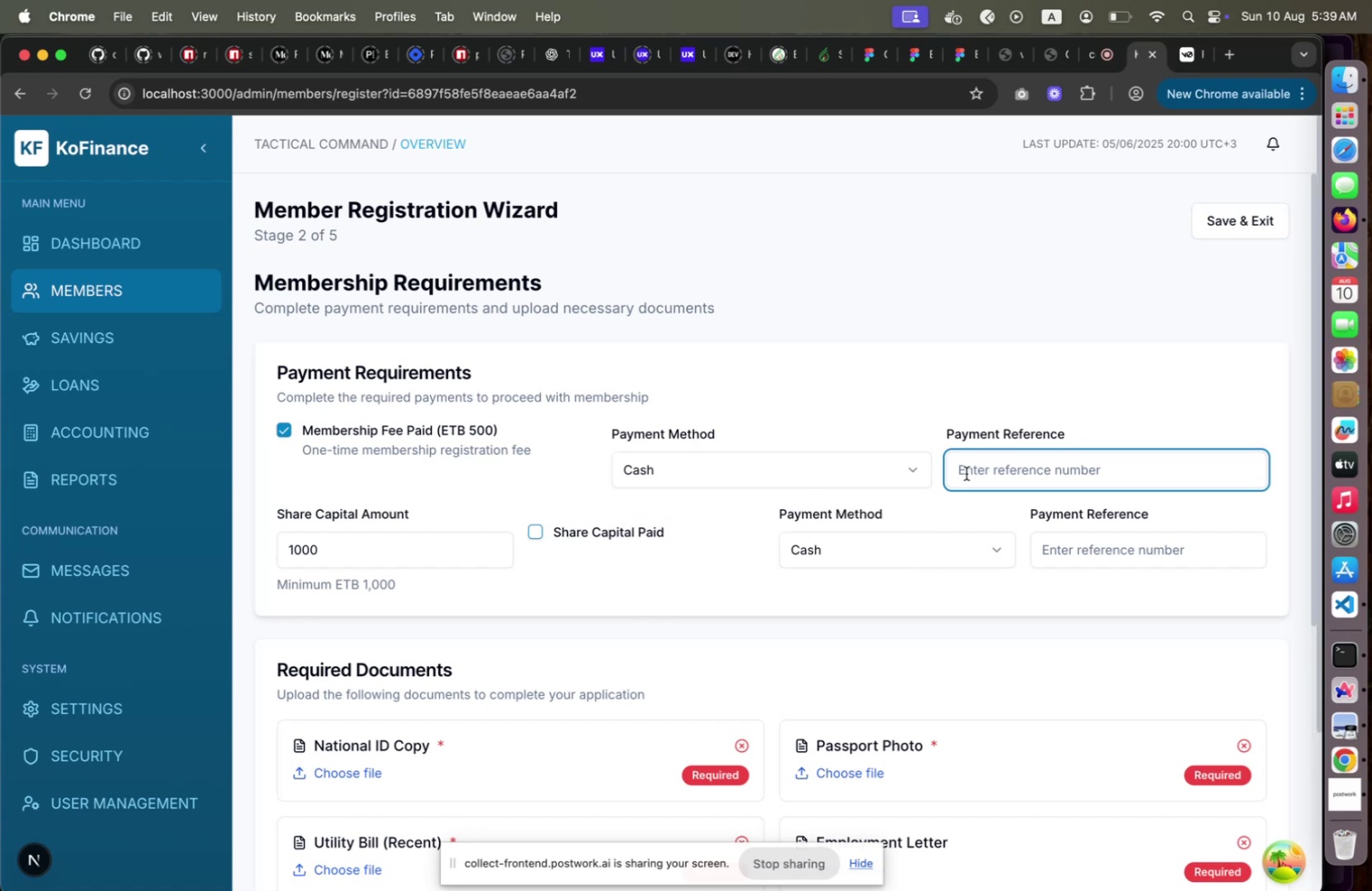 
type(TRX10000)
 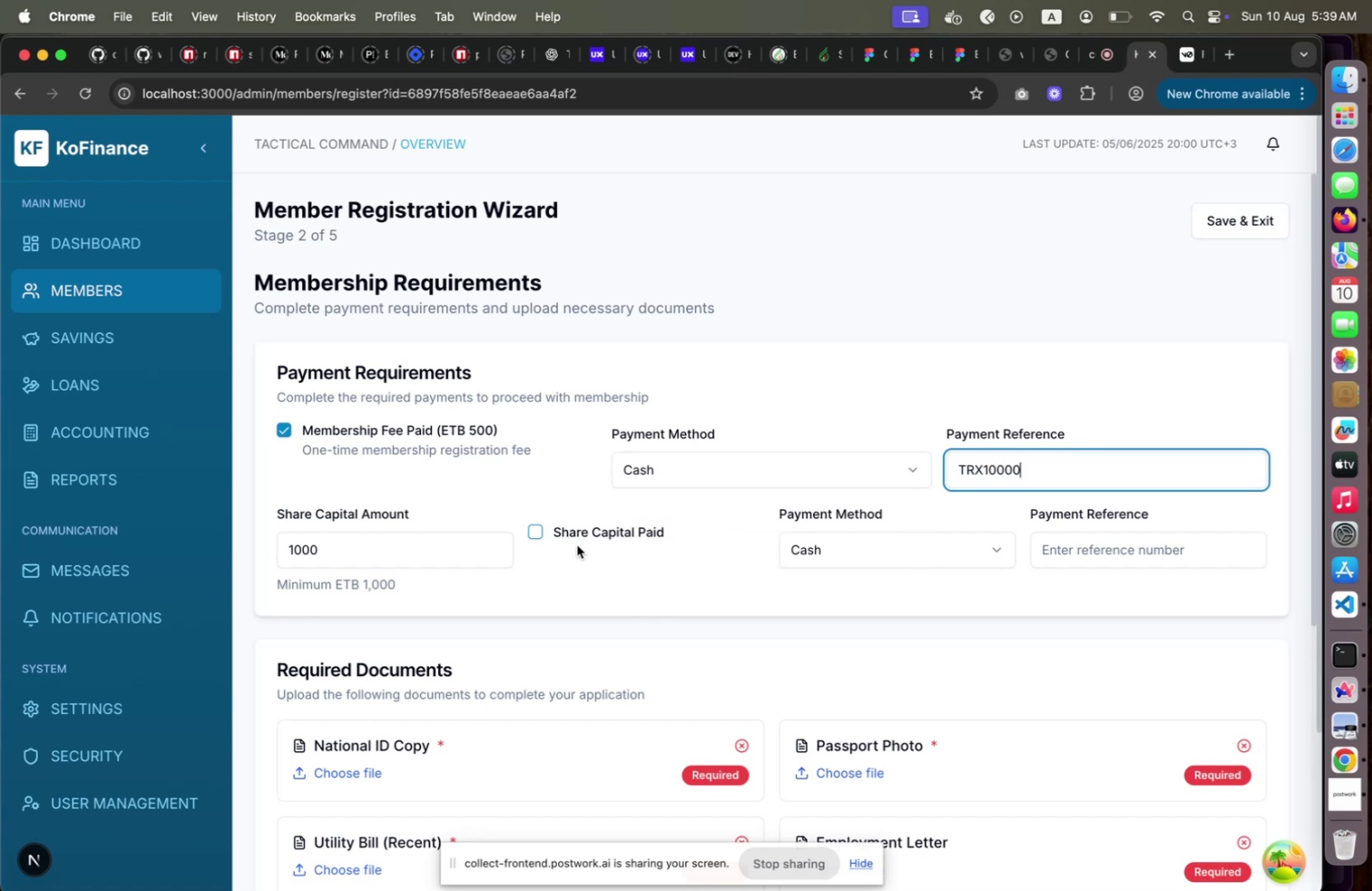 
left_click([537, 532])
 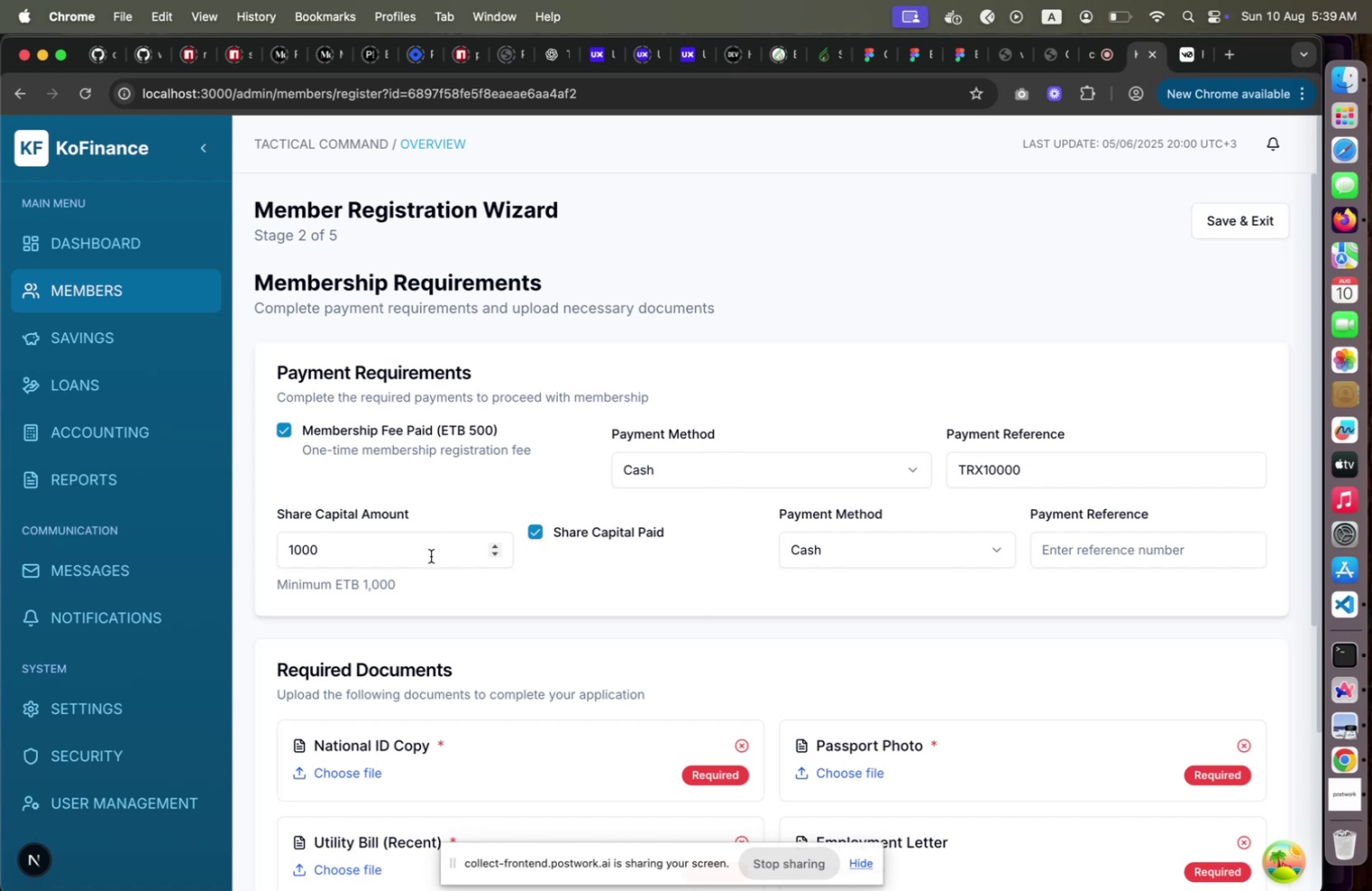 
left_click([431, 555])
 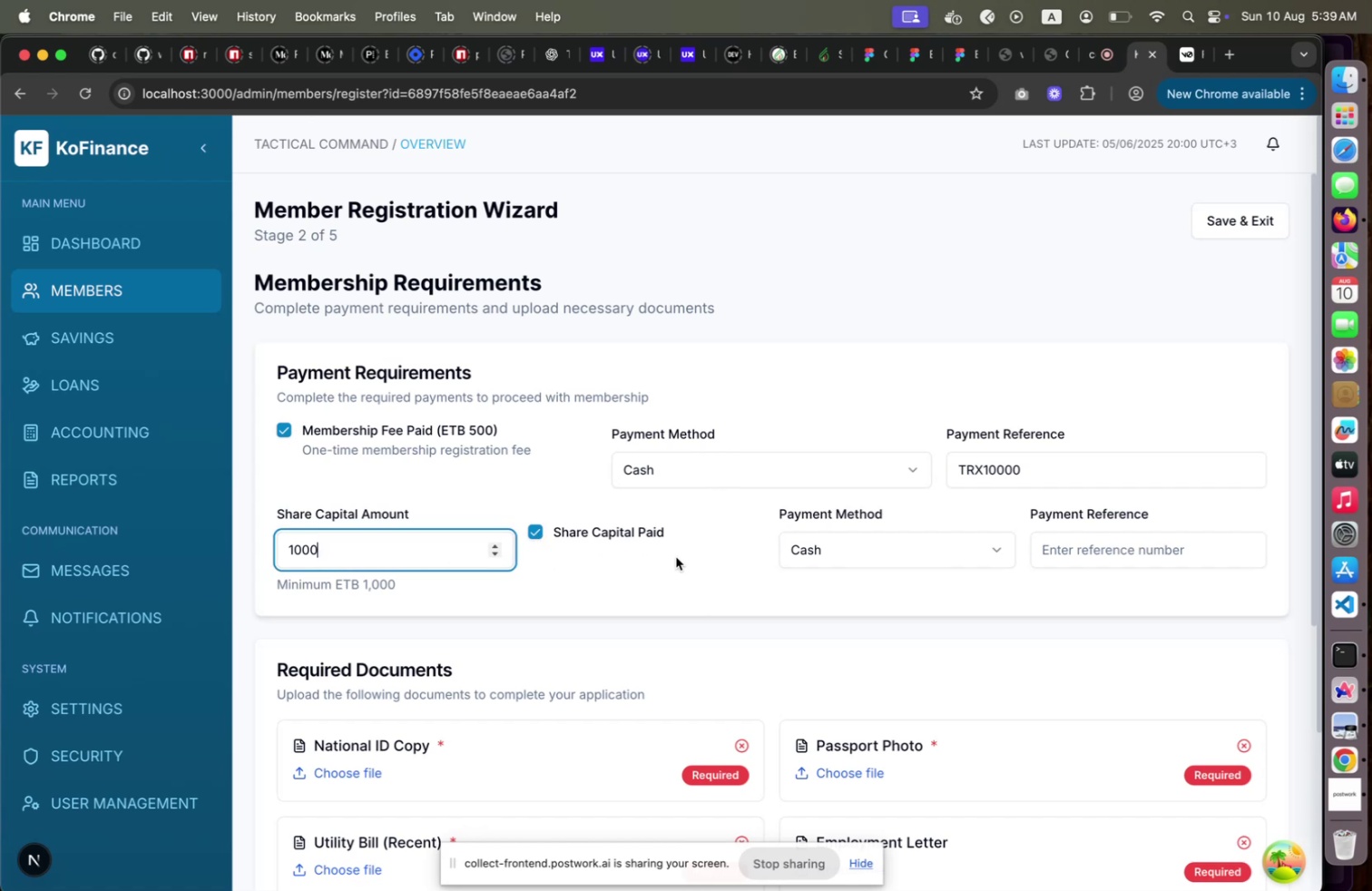 
left_click([852, 543])
 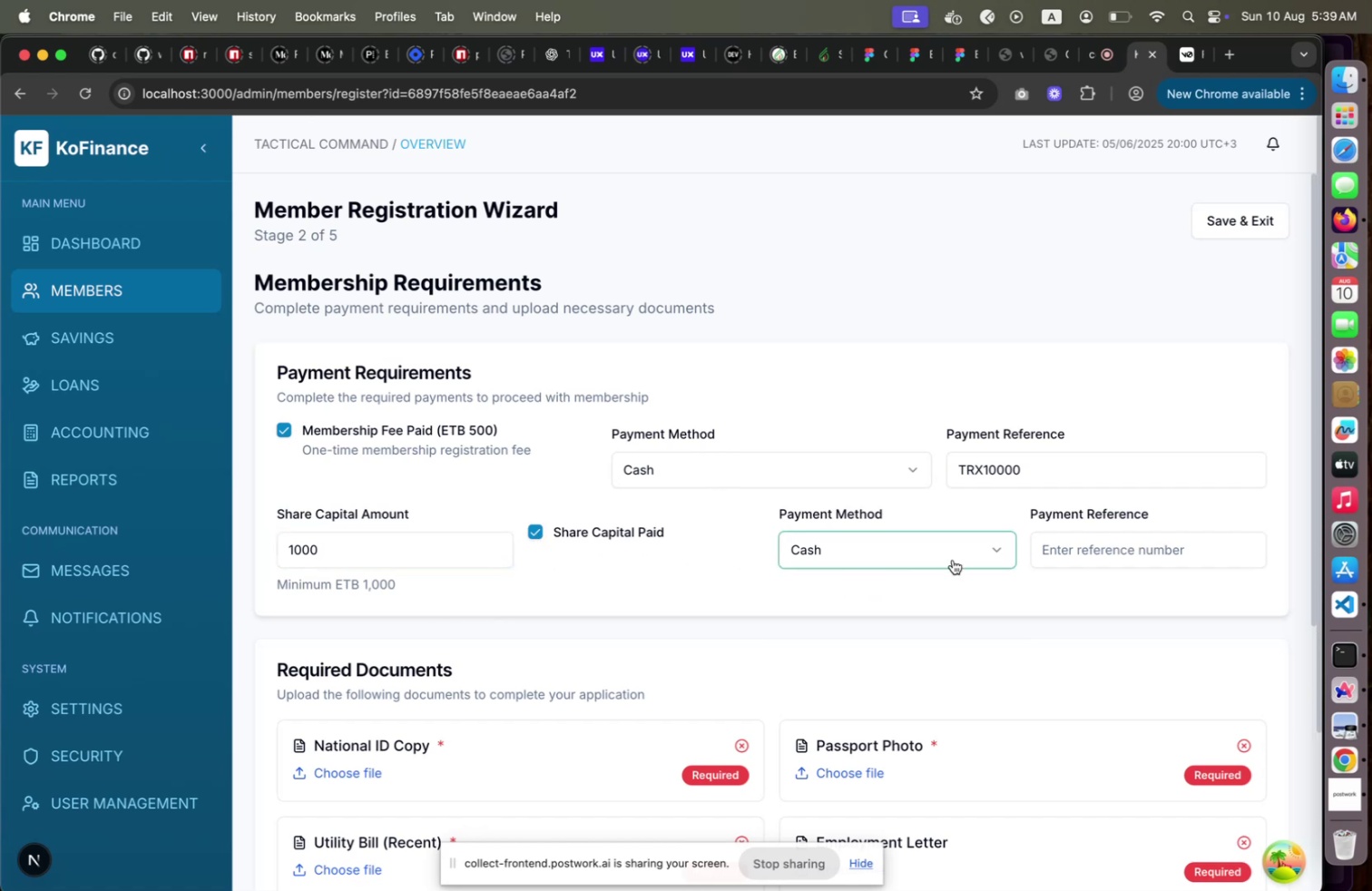 
left_click([1081, 540])
 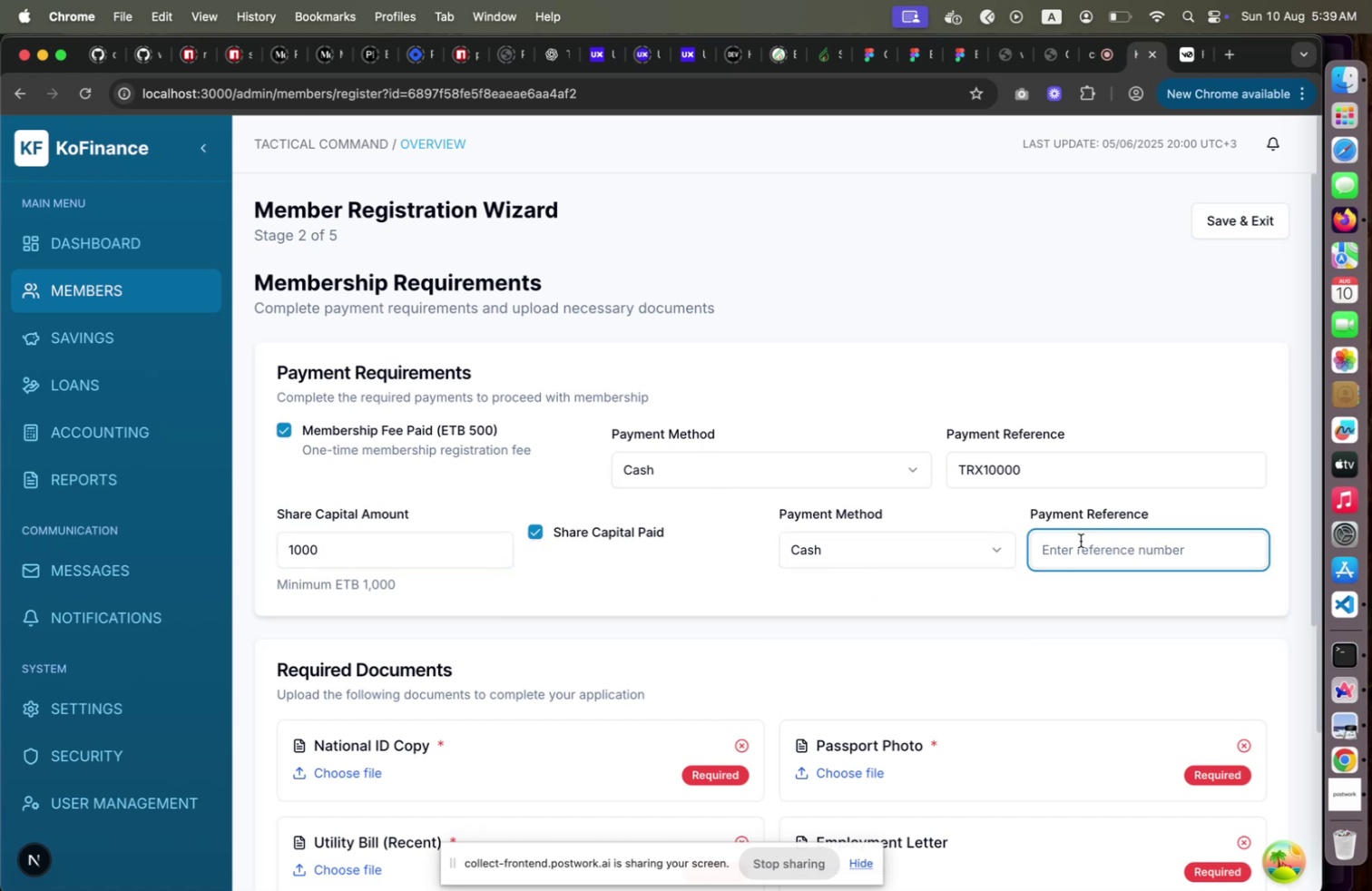 
type(TRX10001)
 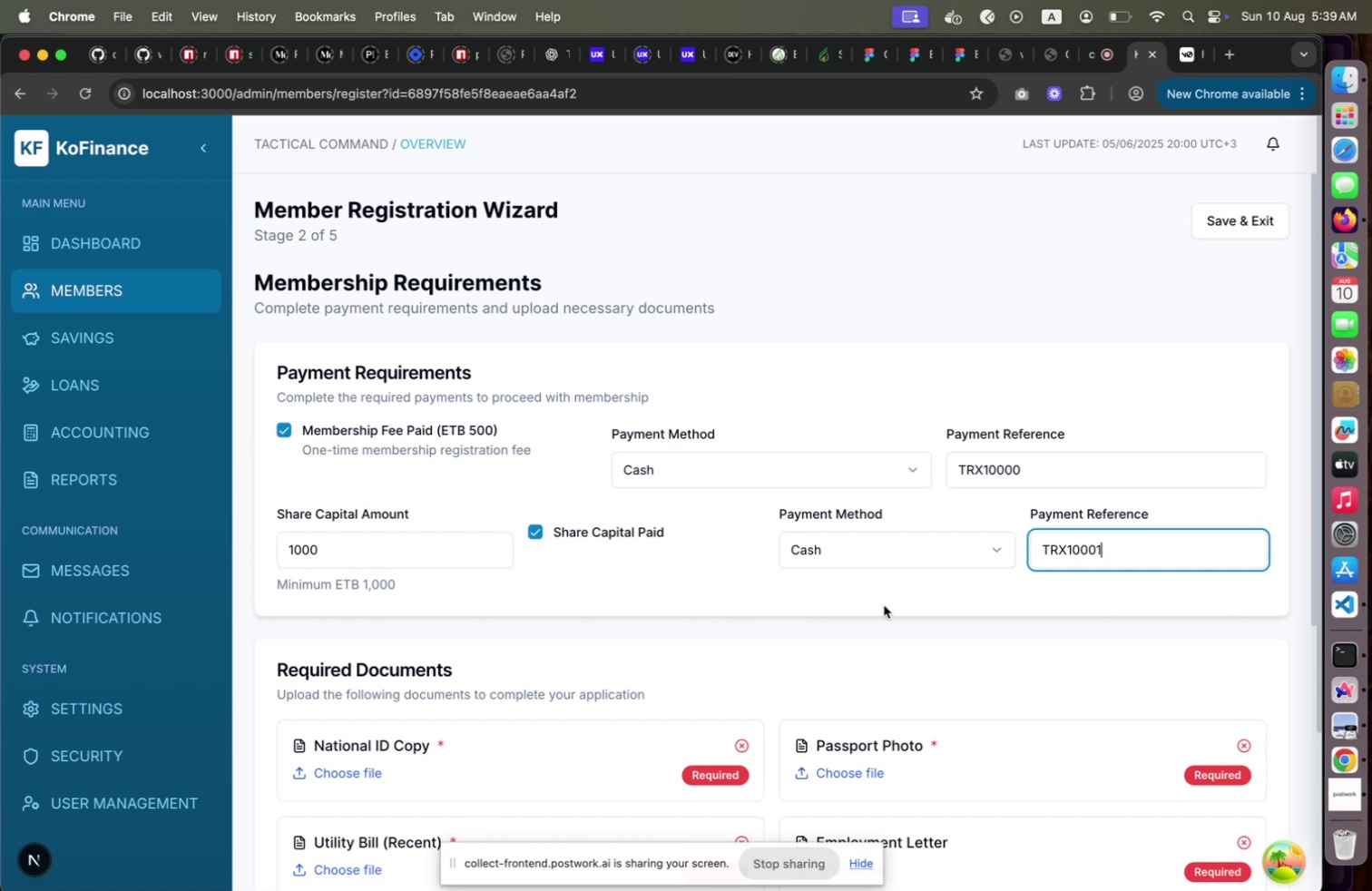 
scroll: coordinate [699, 641], scroll_direction: down, amount: 7.0
 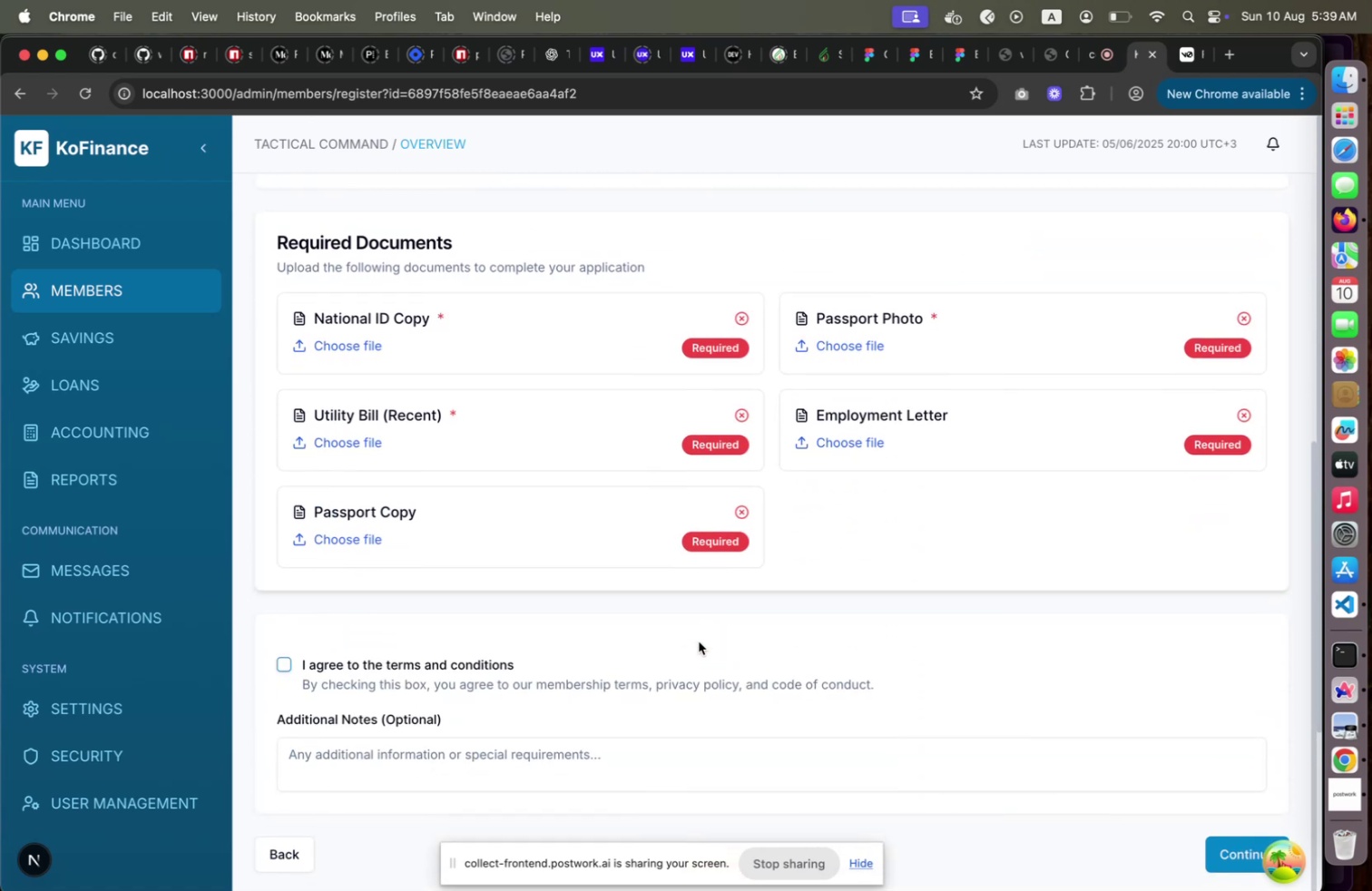 
scroll: coordinate [699, 641], scroll_direction: up, amount: 2.0
 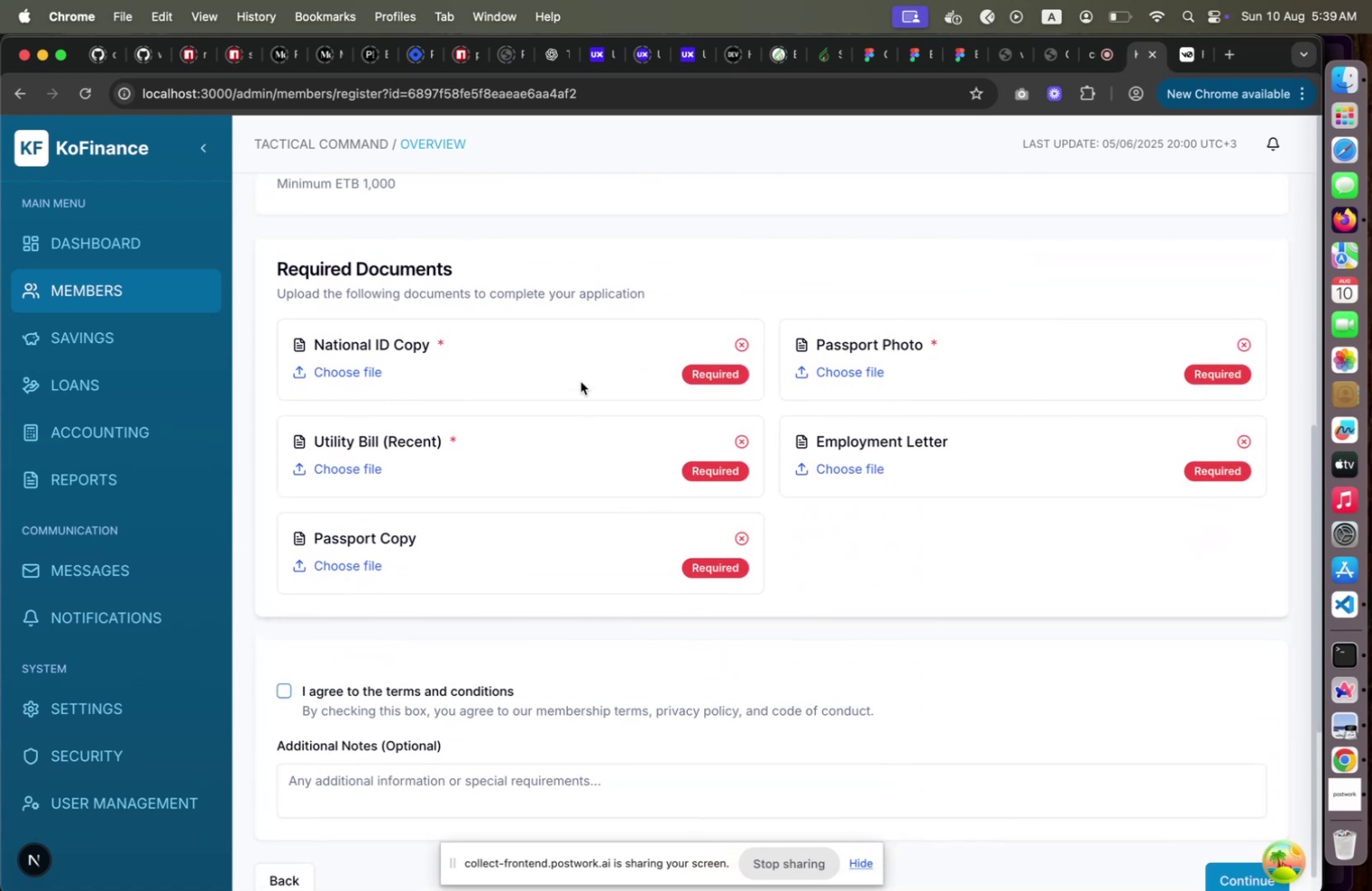 
left_click([583, 377])
 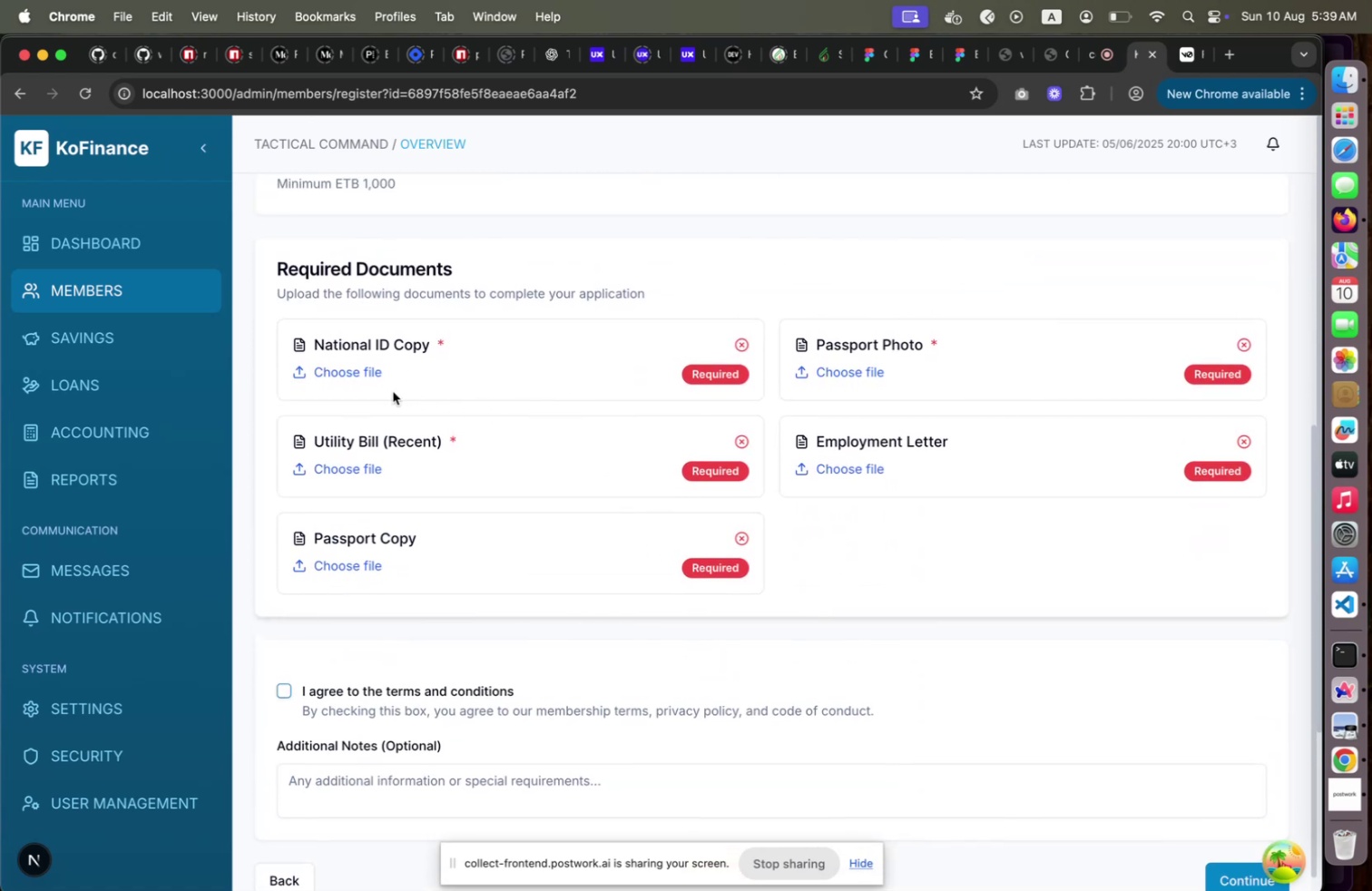 
left_click([348, 372])
 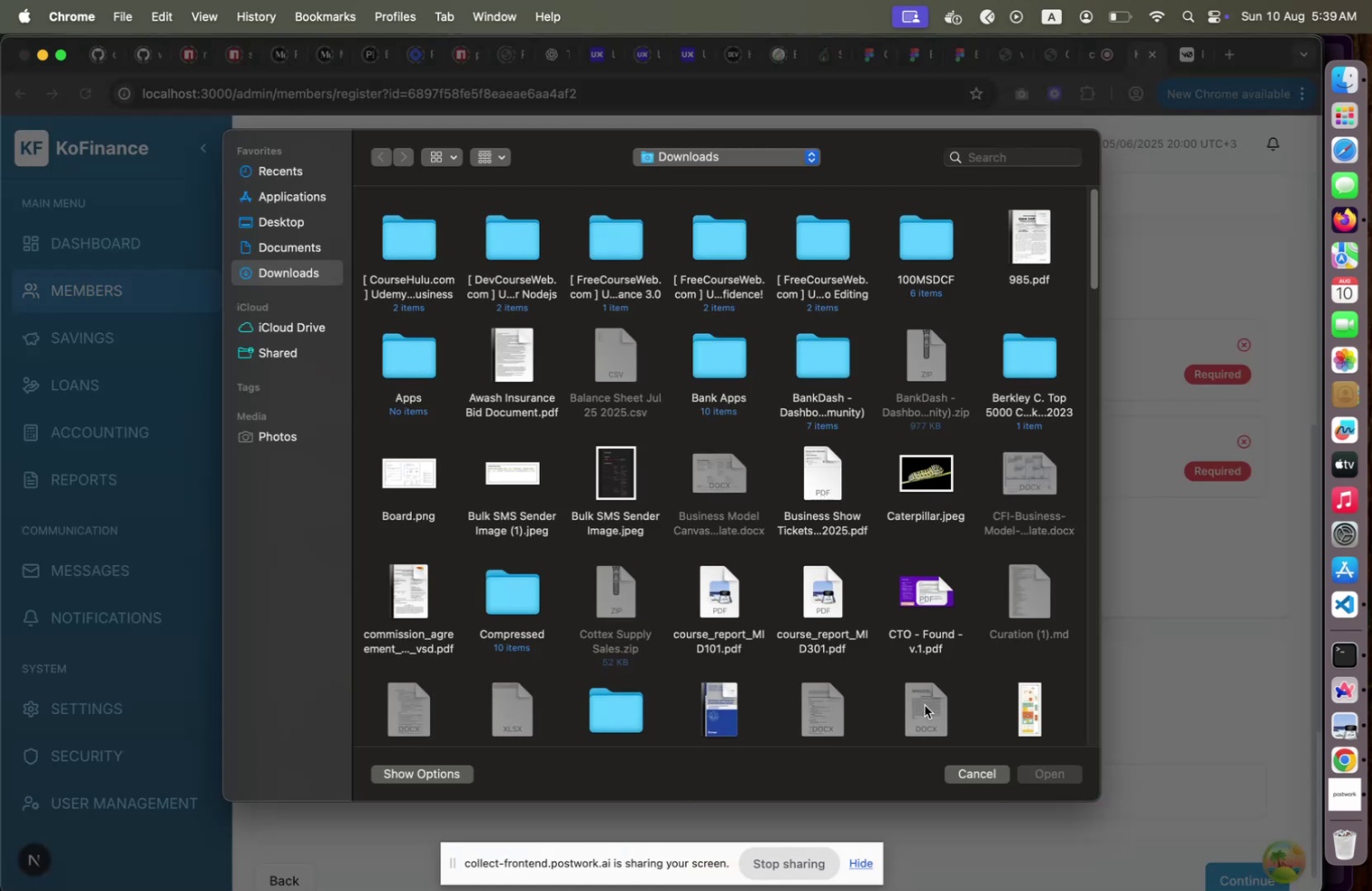 
left_click([987, 769])
 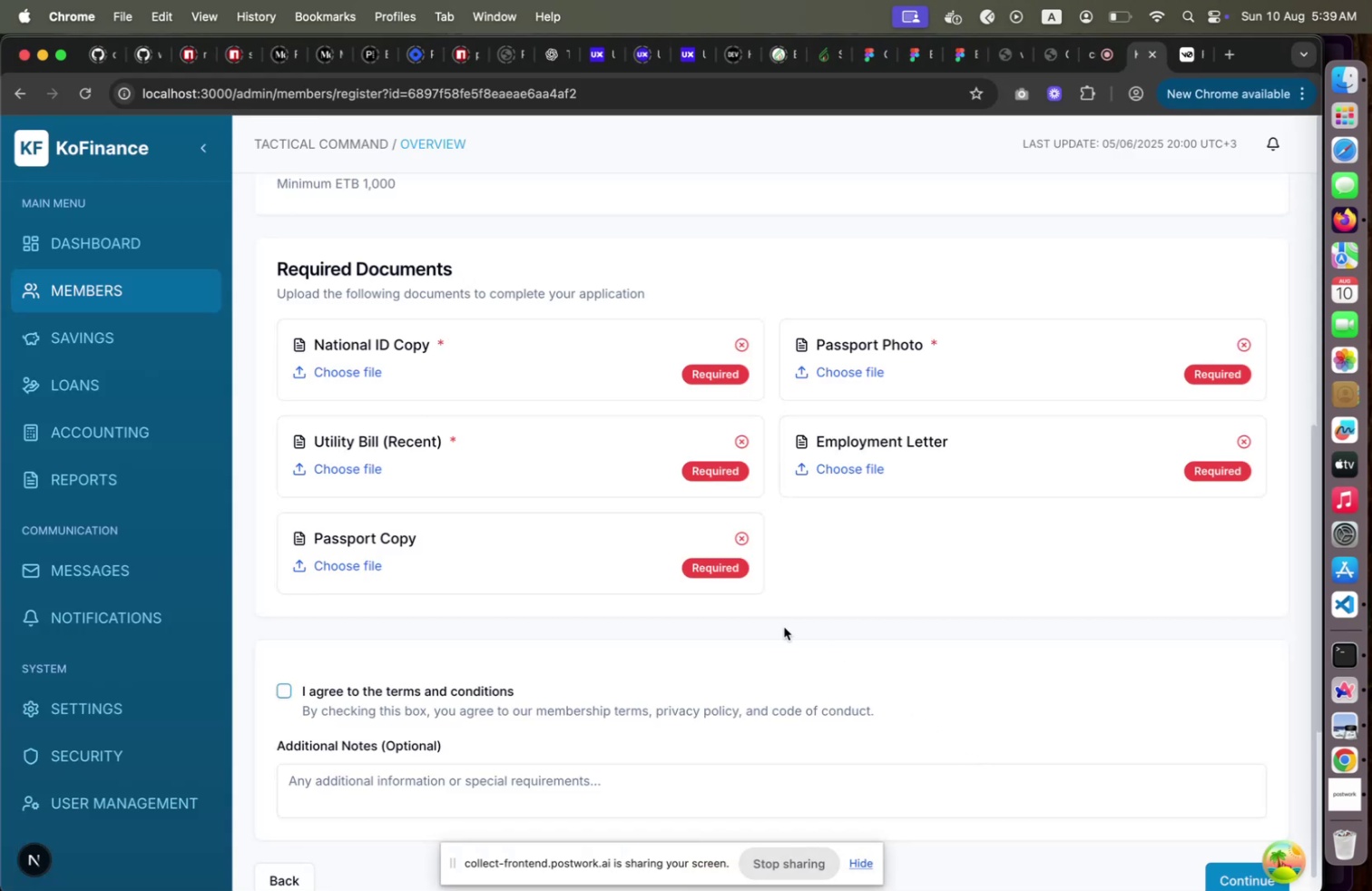 
scroll: coordinate [616, 663], scroll_direction: down, amount: 4.0
 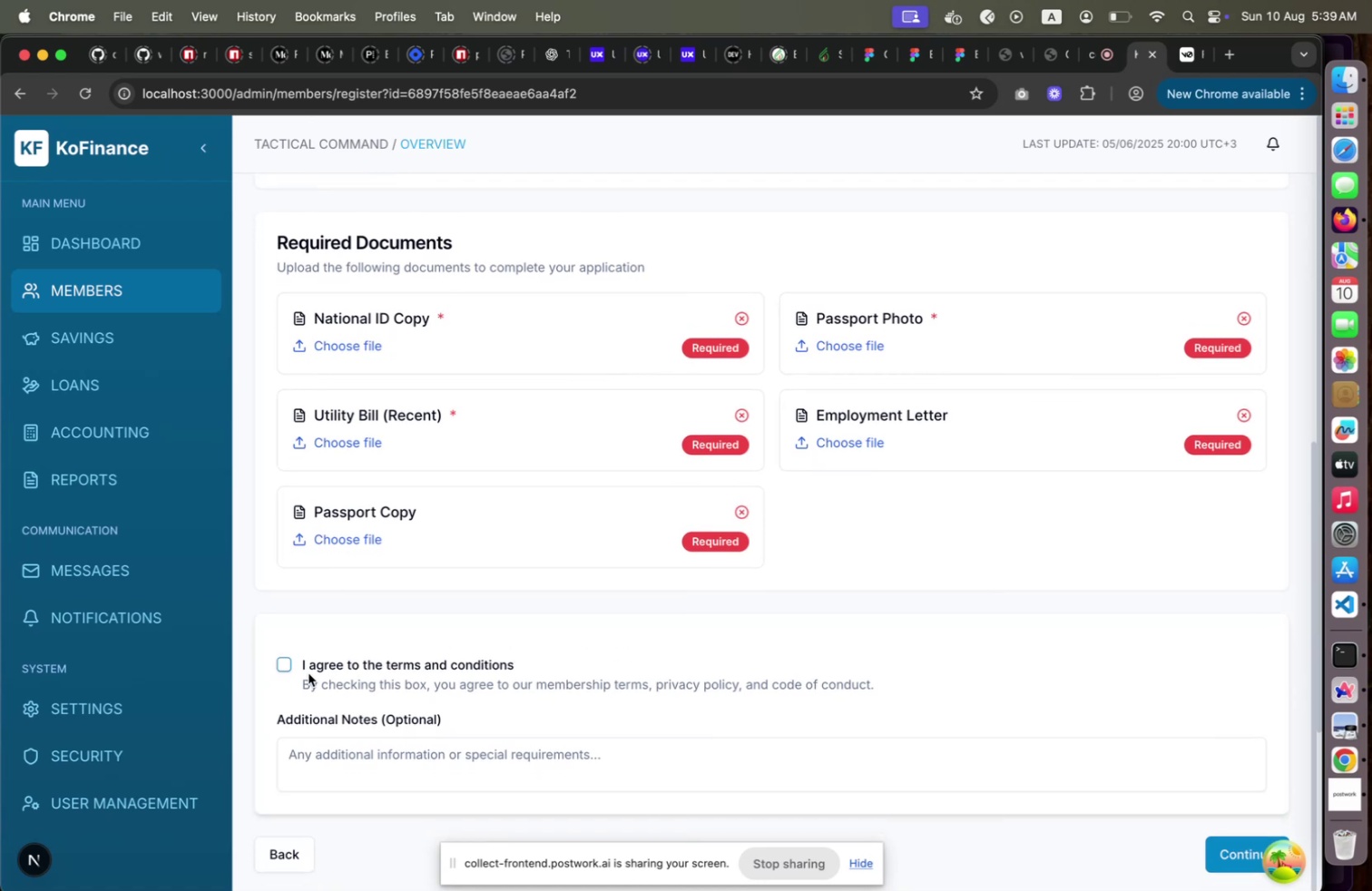 
left_click([282, 666])
 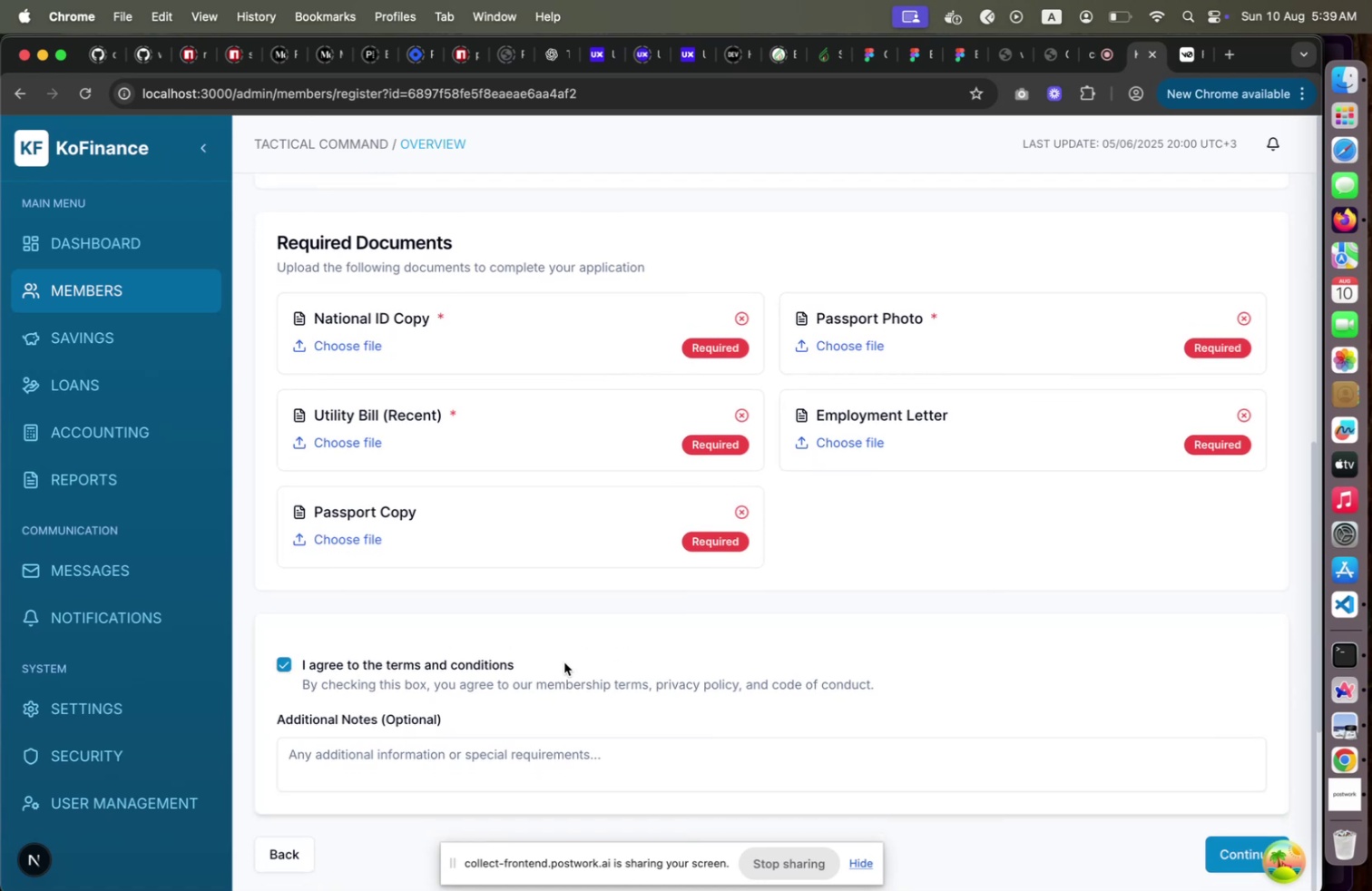 
scroll: coordinate [868, 670], scroll_direction: up, amount: 28.0
 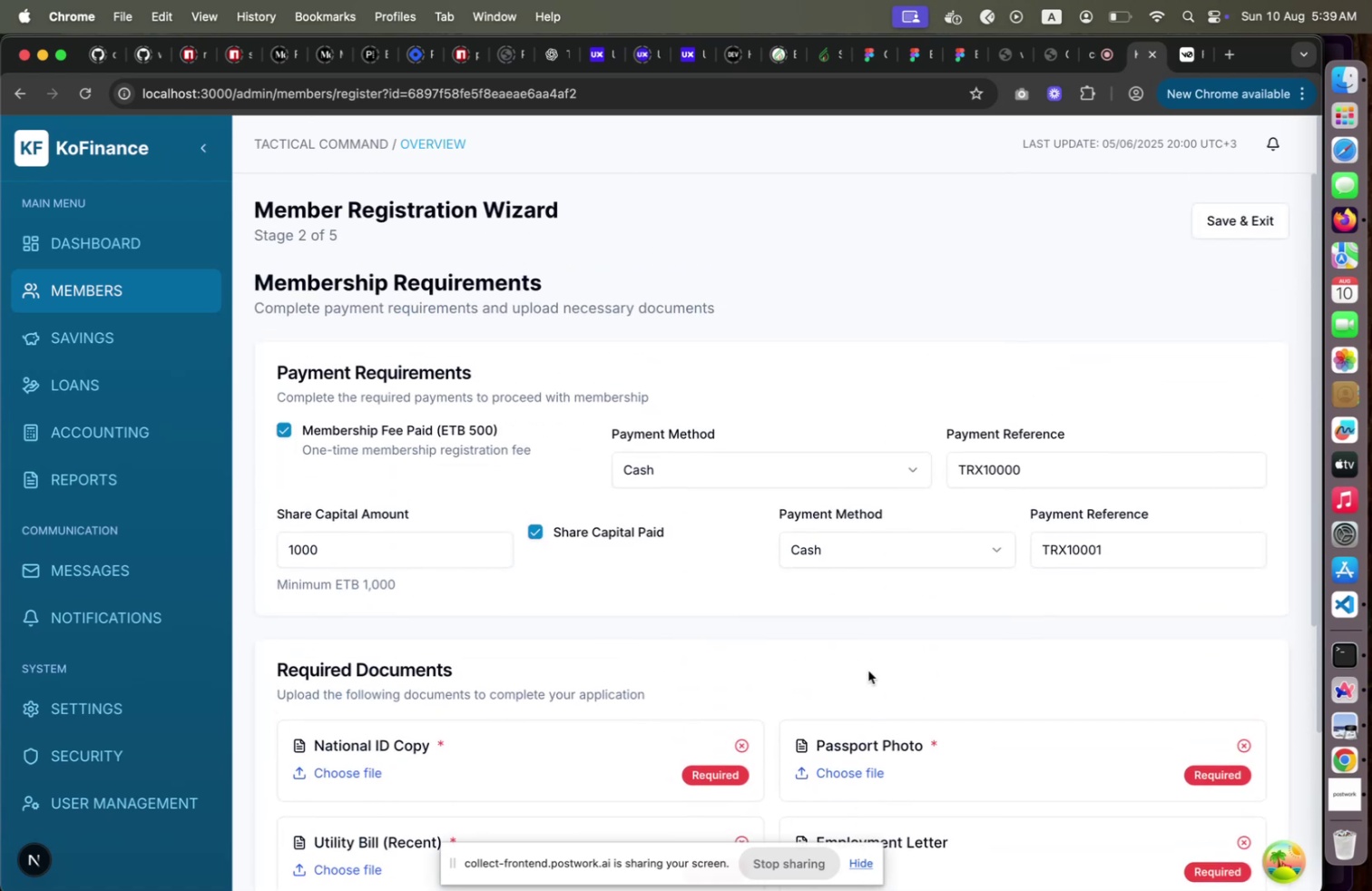 
scroll: coordinate [868, 670], scroll_direction: down, amount: 15.0
 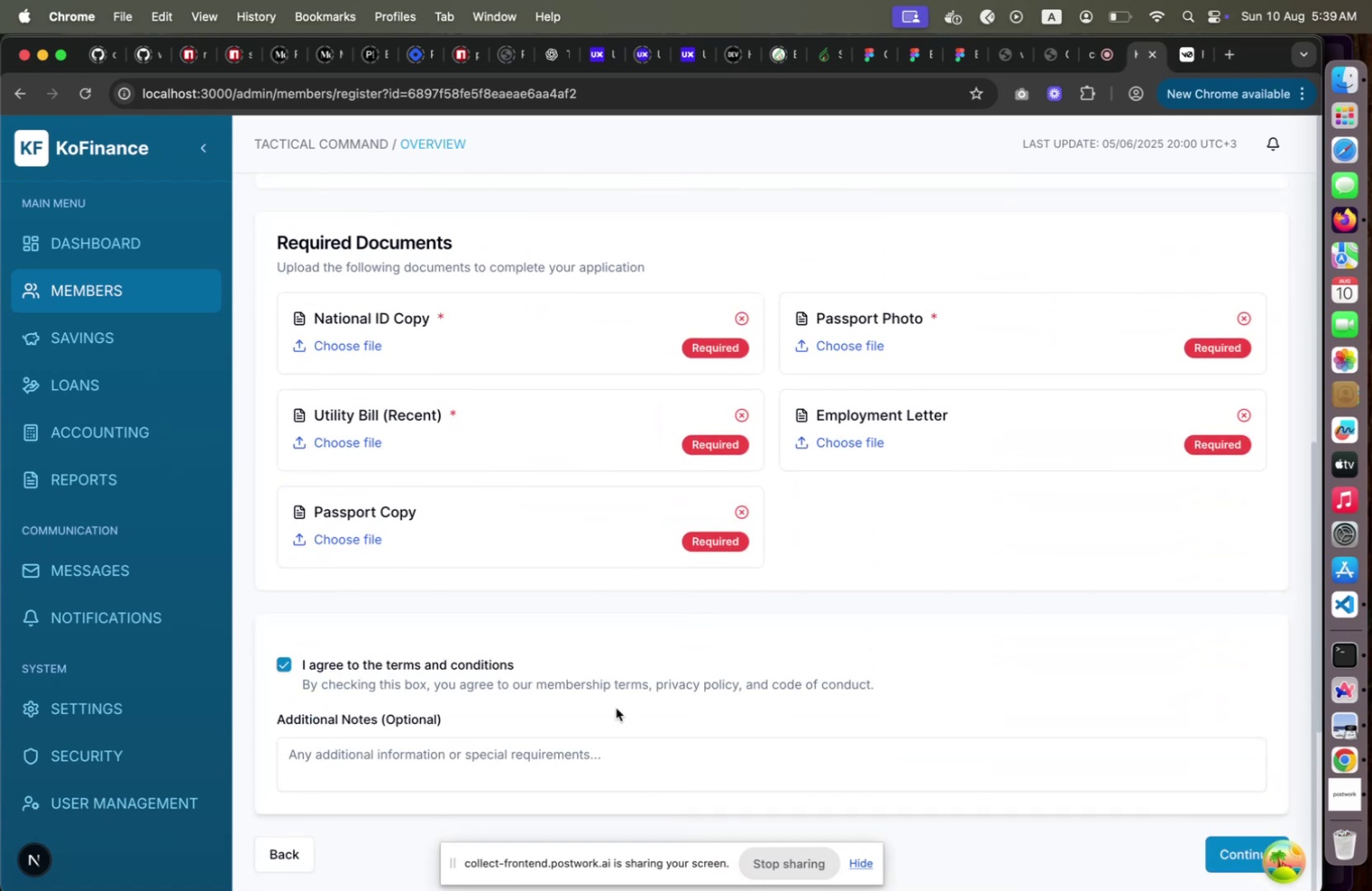 
scroll: coordinate [809, 714], scroll_direction: up, amount: 5.0
 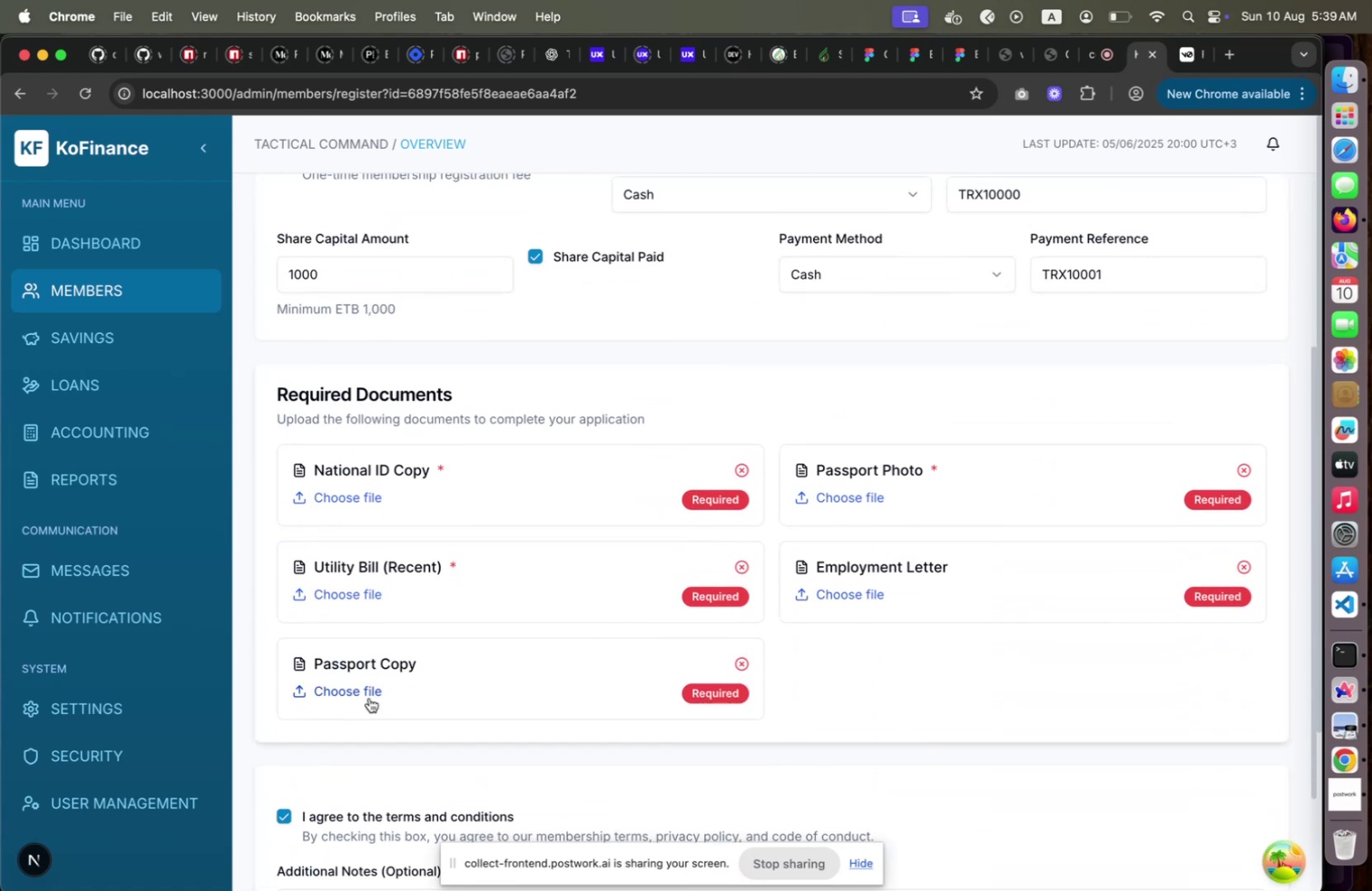 
left_click([364, 687])
 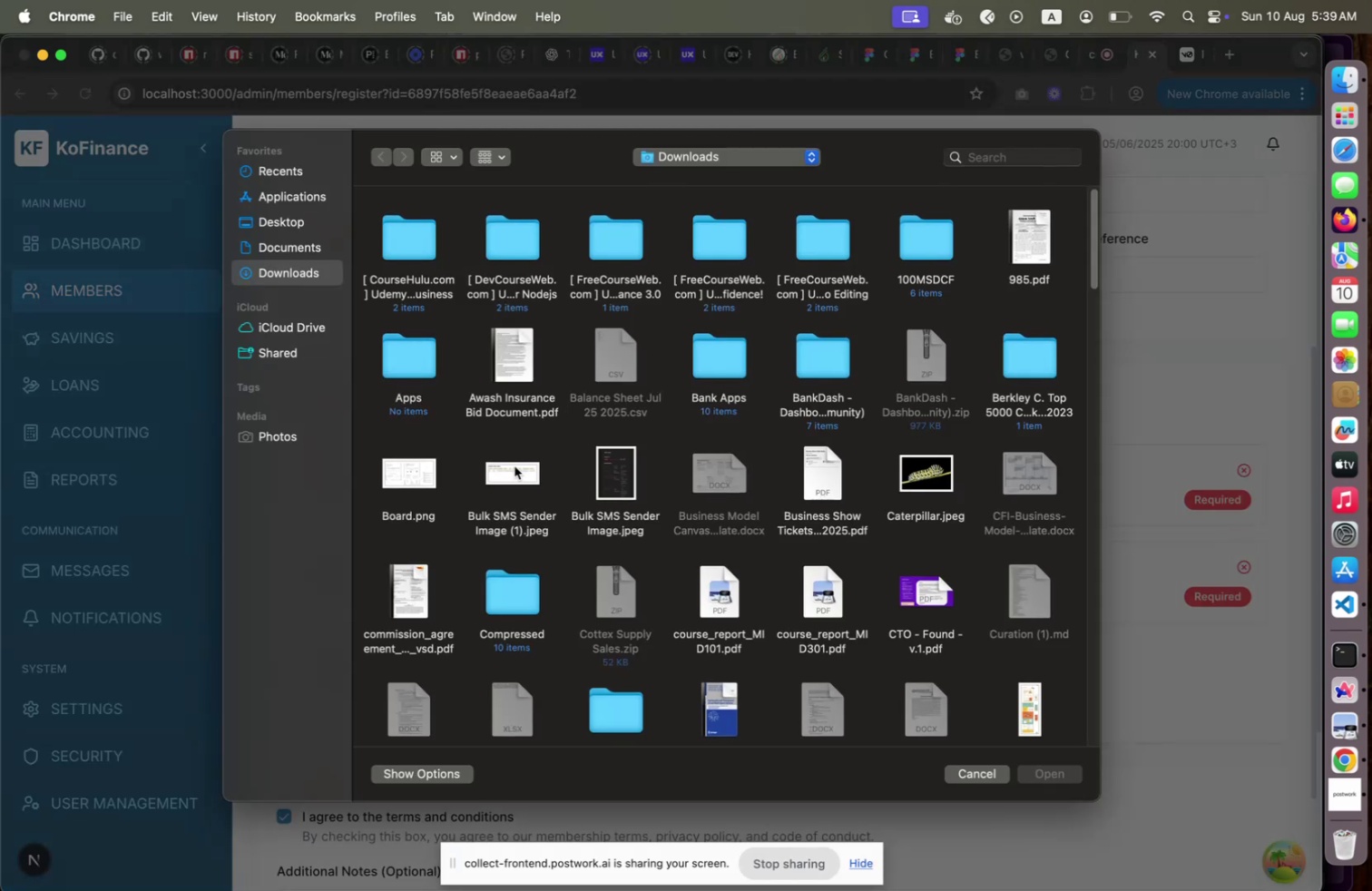 
left_click([403, 491])
 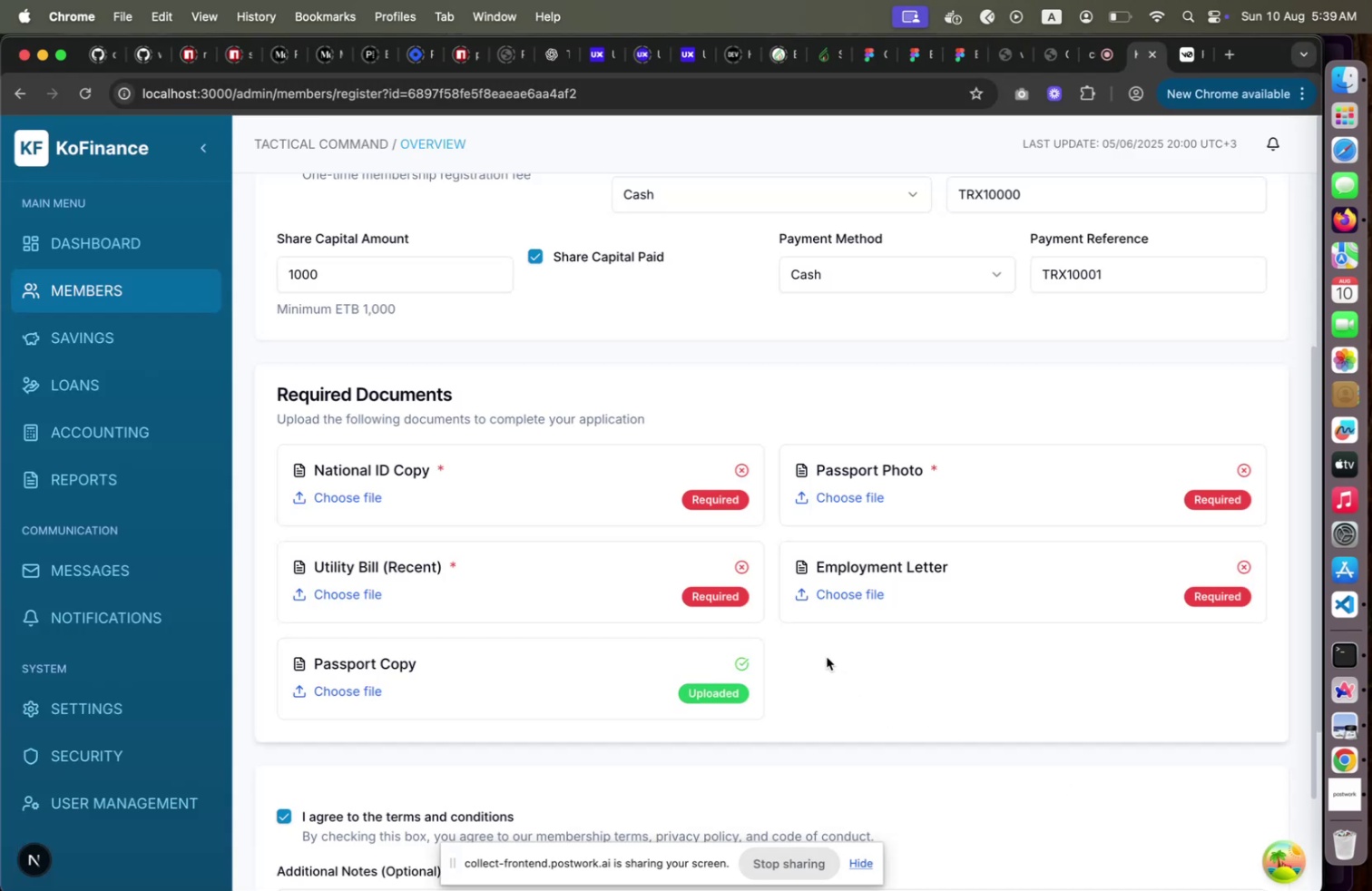 
wait(5.96)
 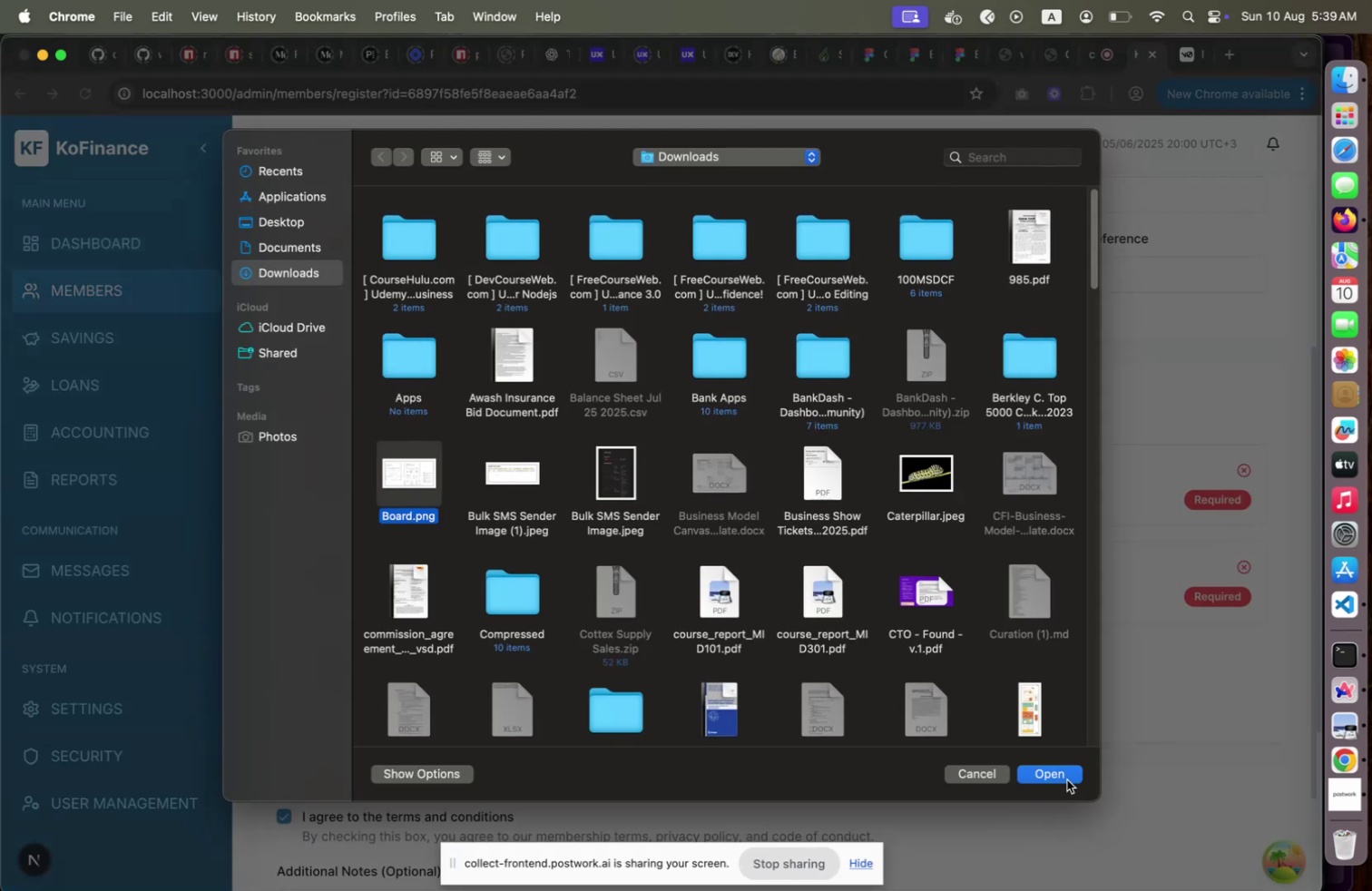 
left_click([867, 590])
 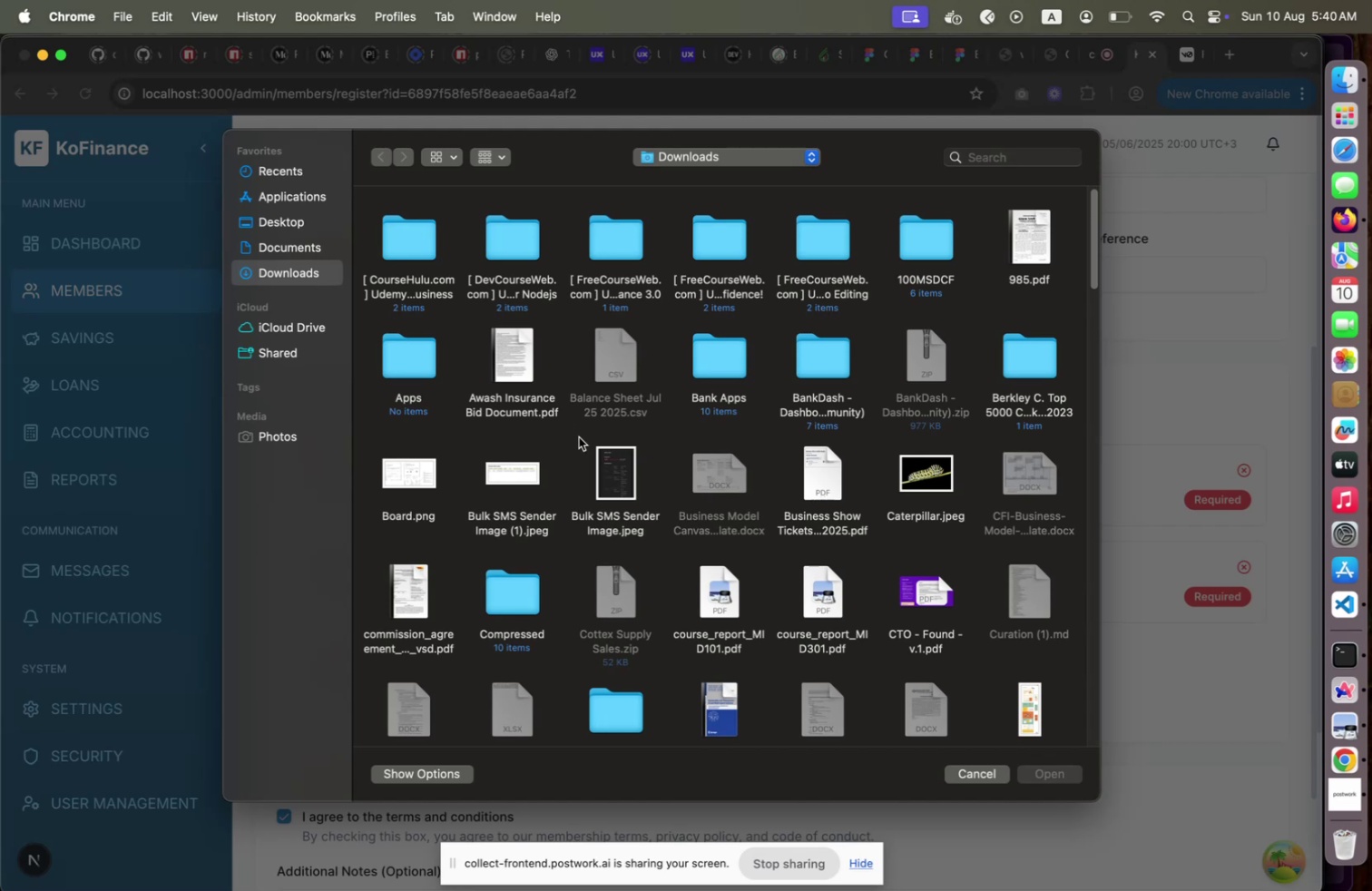 
left_click([418, 477])
 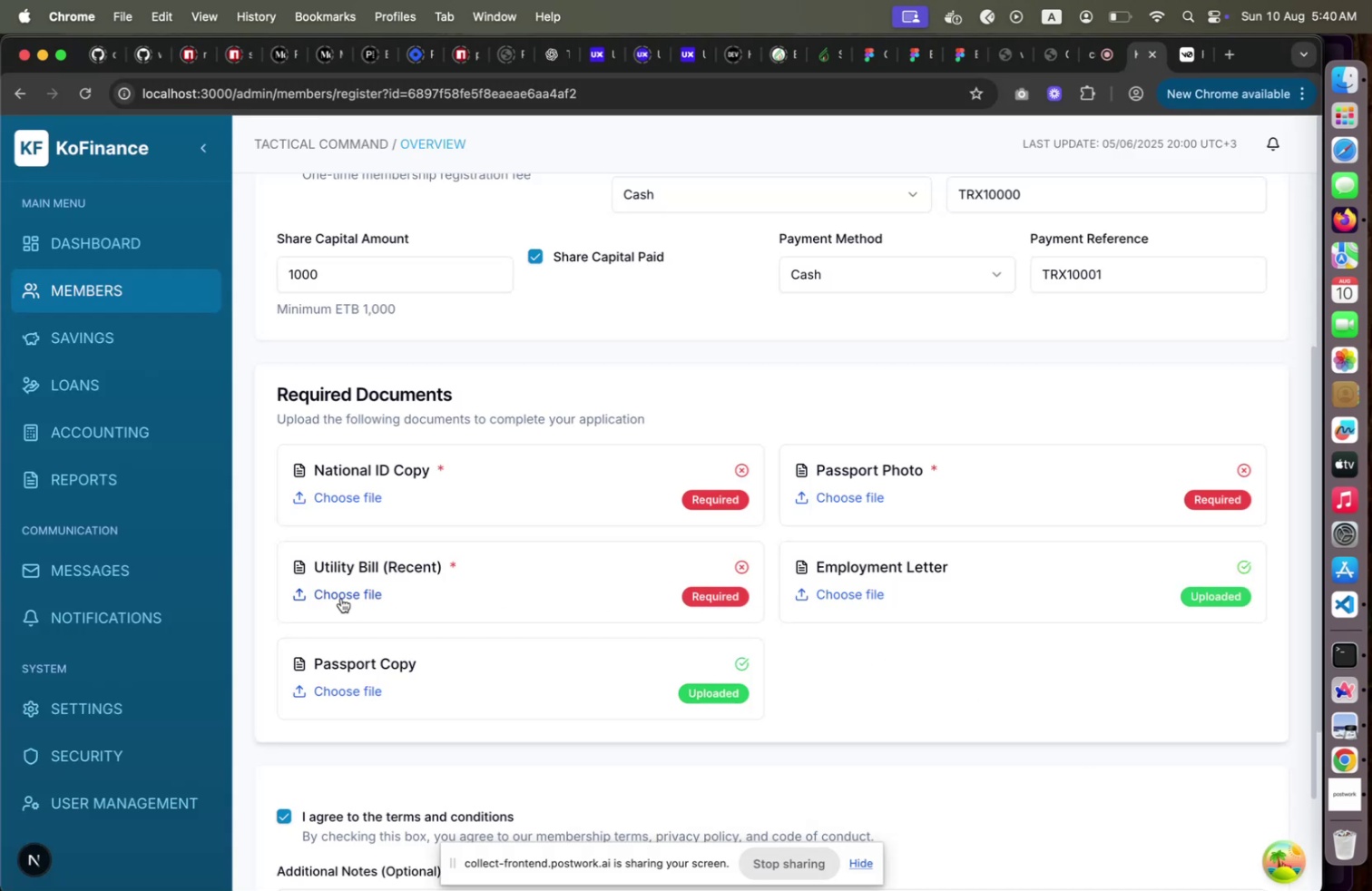 
wait(6.08)
 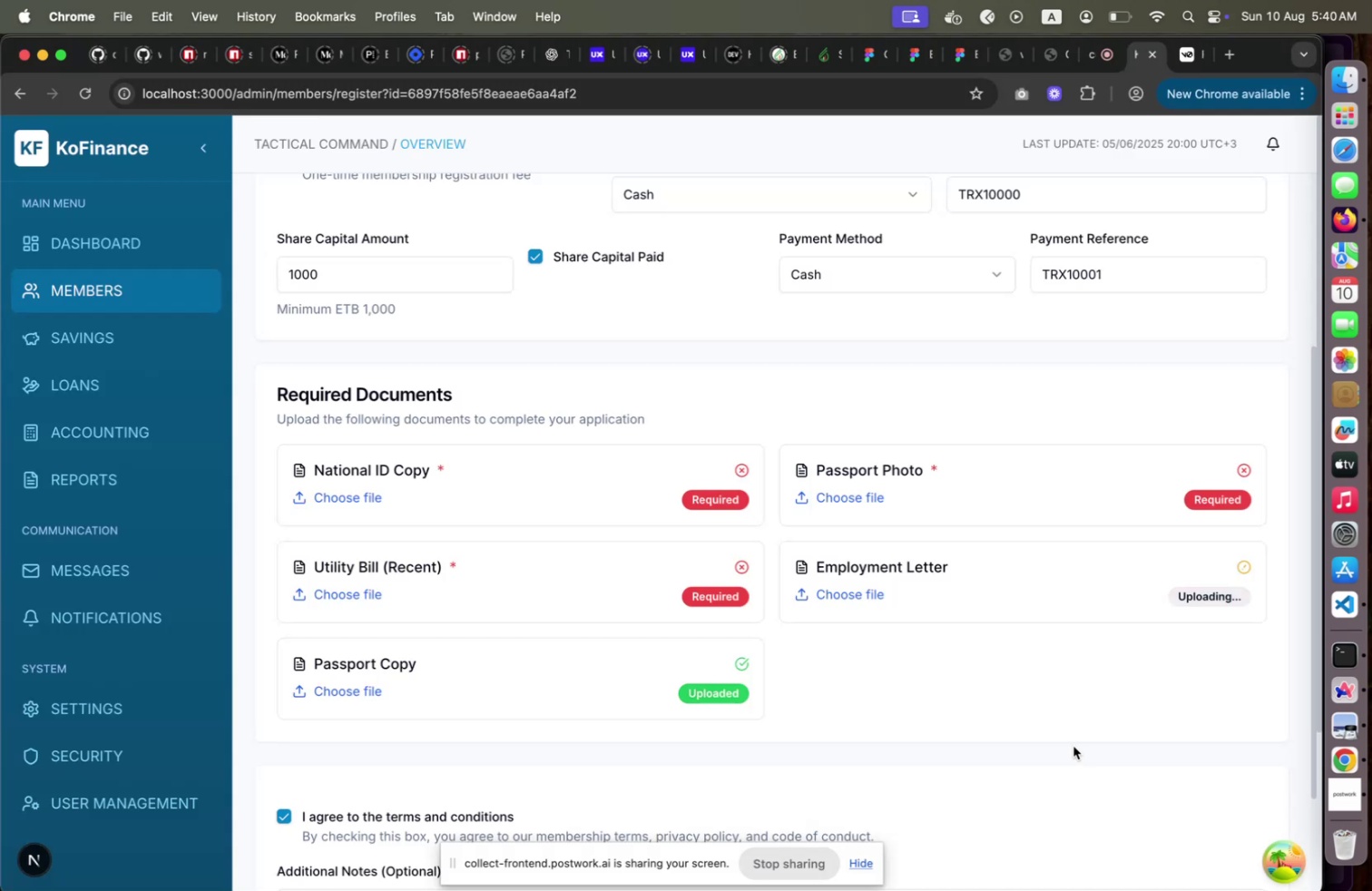 
left_click([428, 484])
 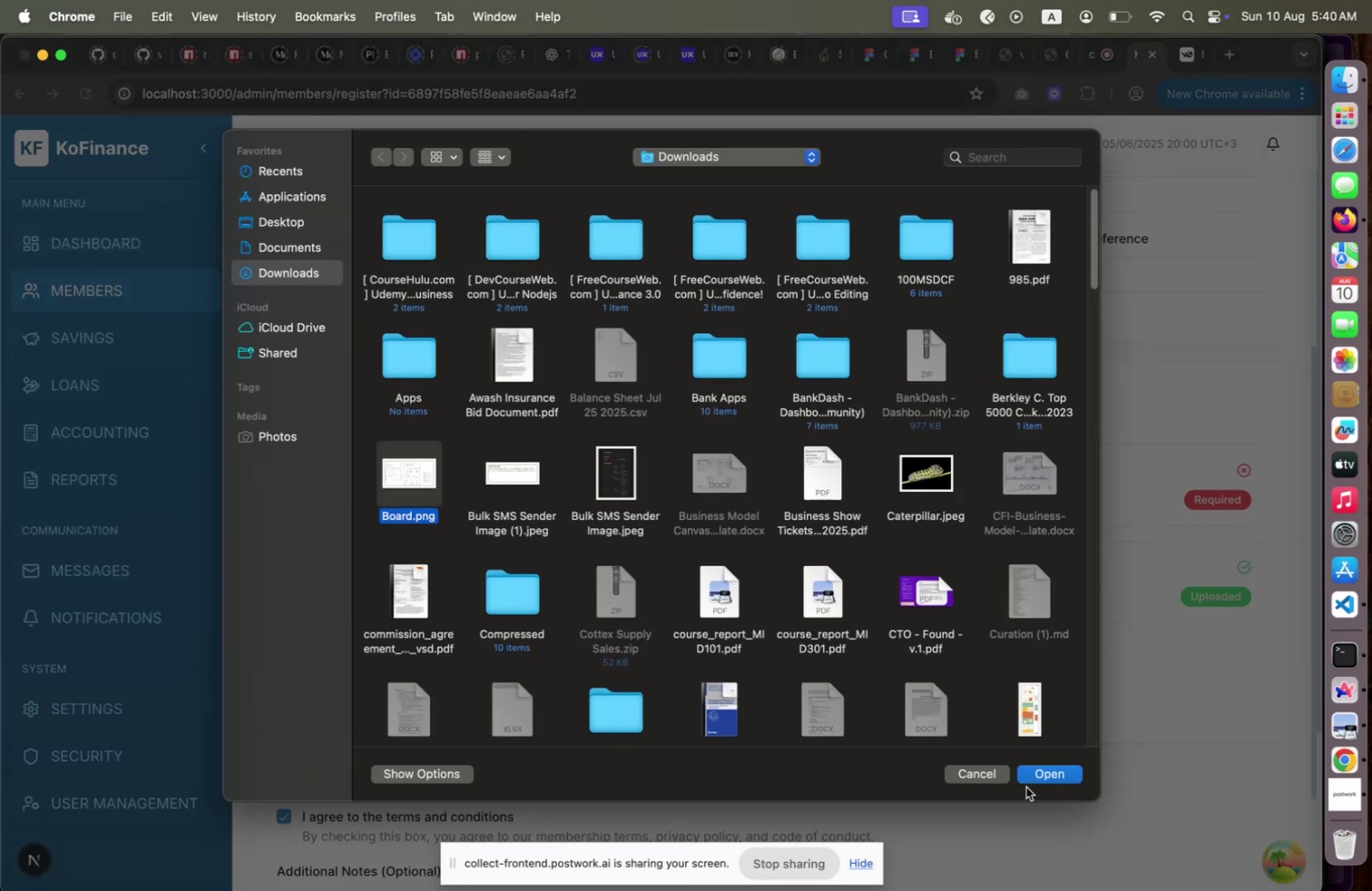 
left_click([1029, 786])
 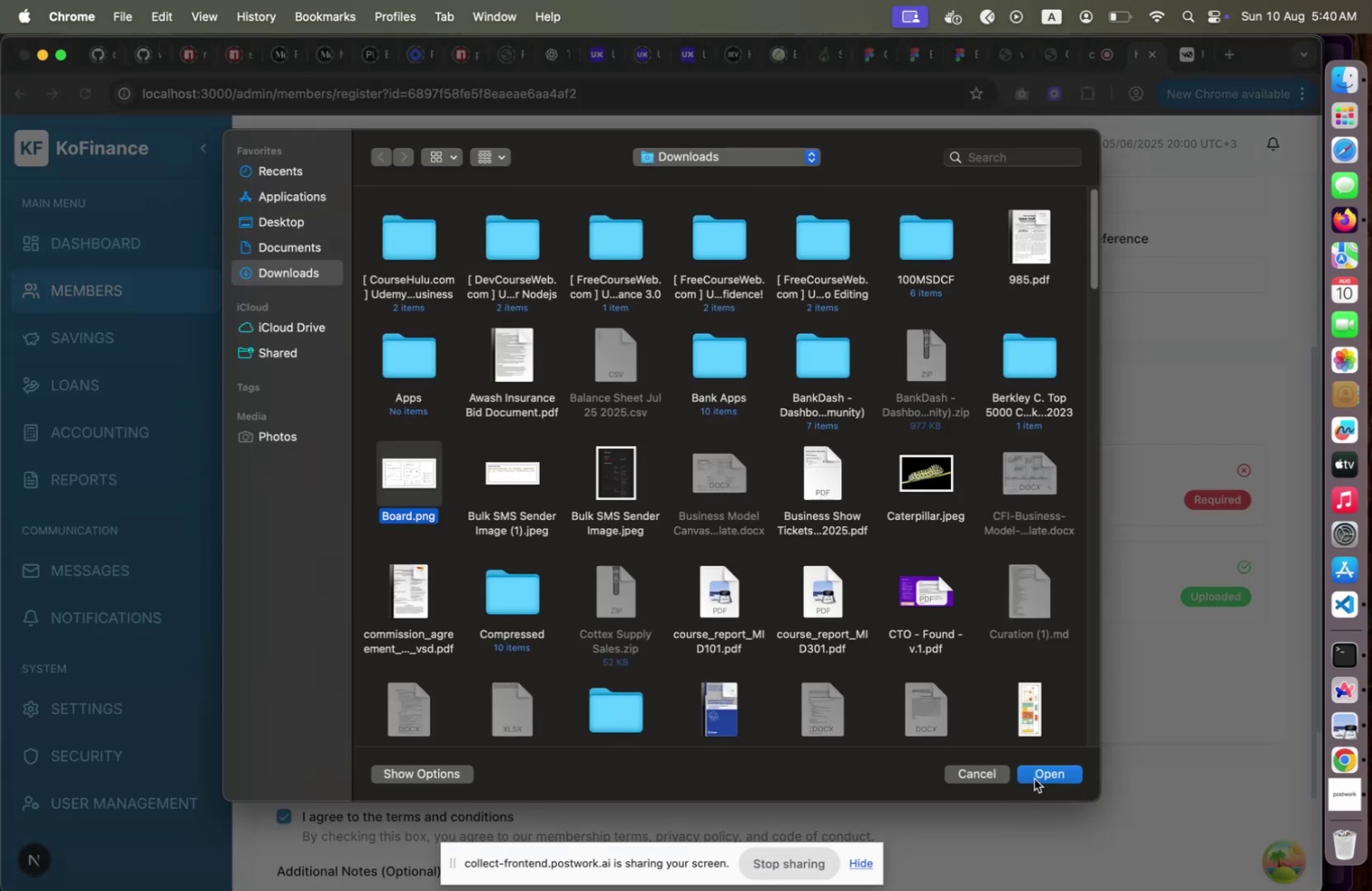 
left_click([1034, 778])
 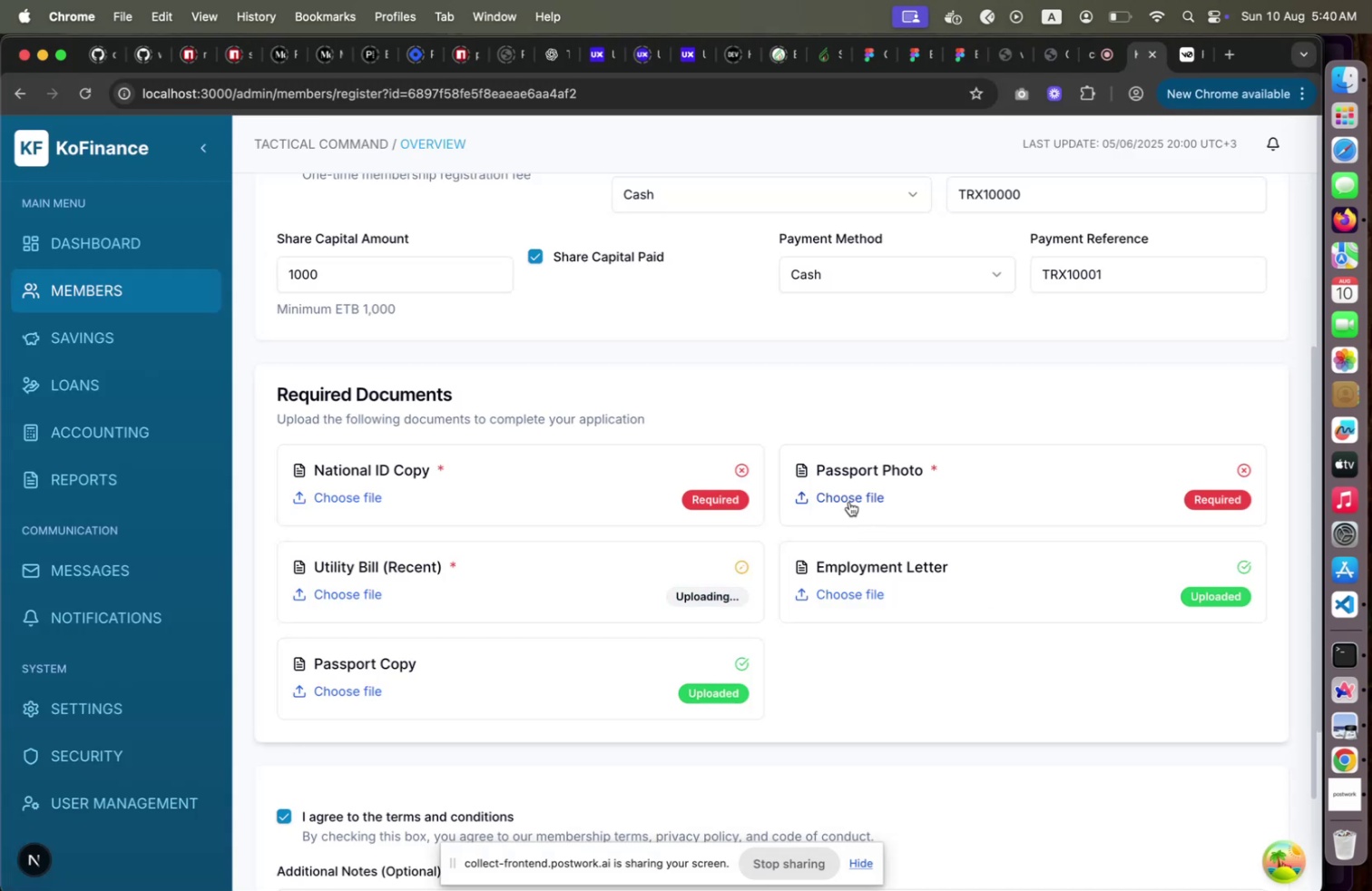 
left_click([848, 498])
 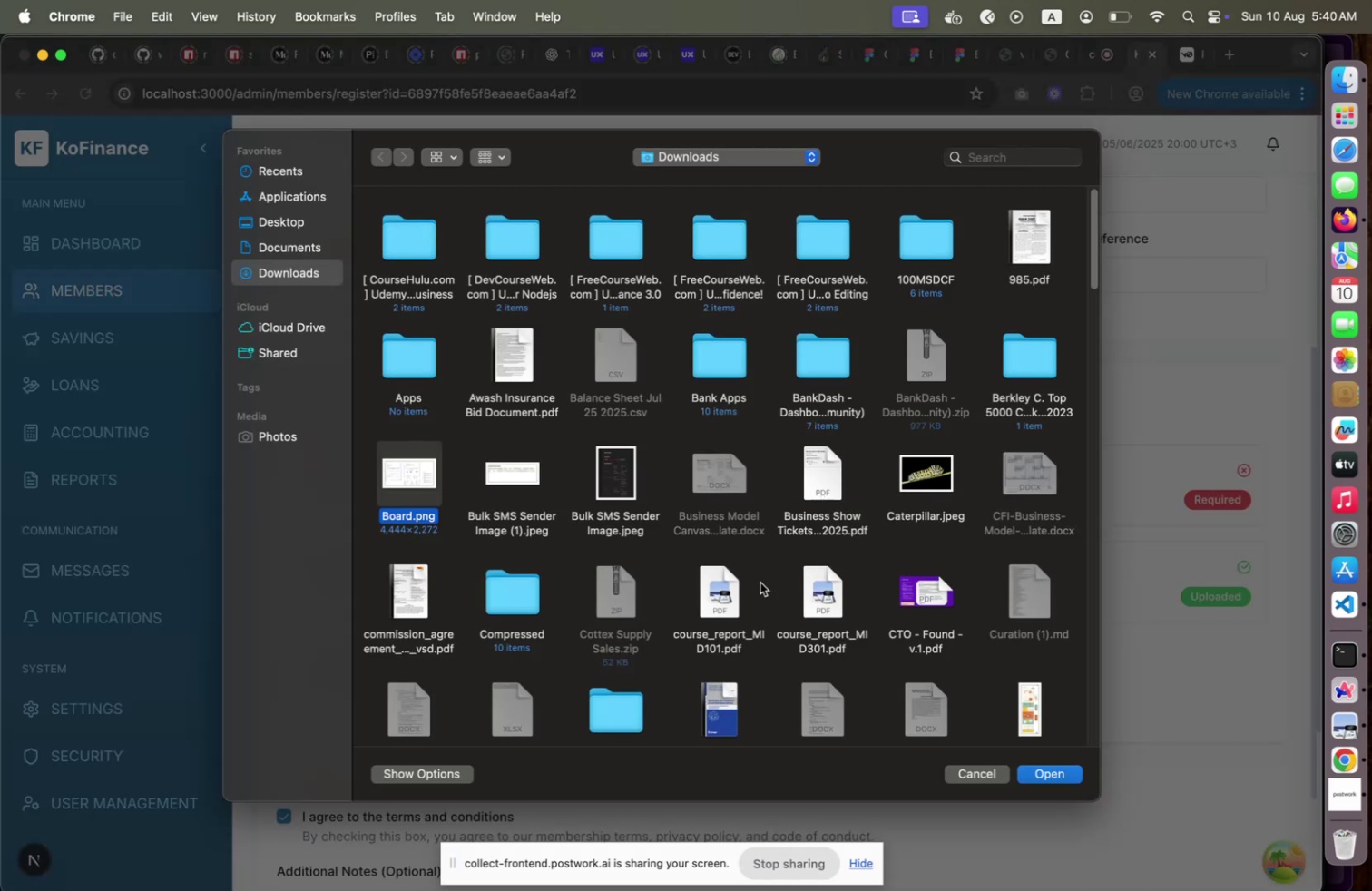 
left_click([1093, 787])
 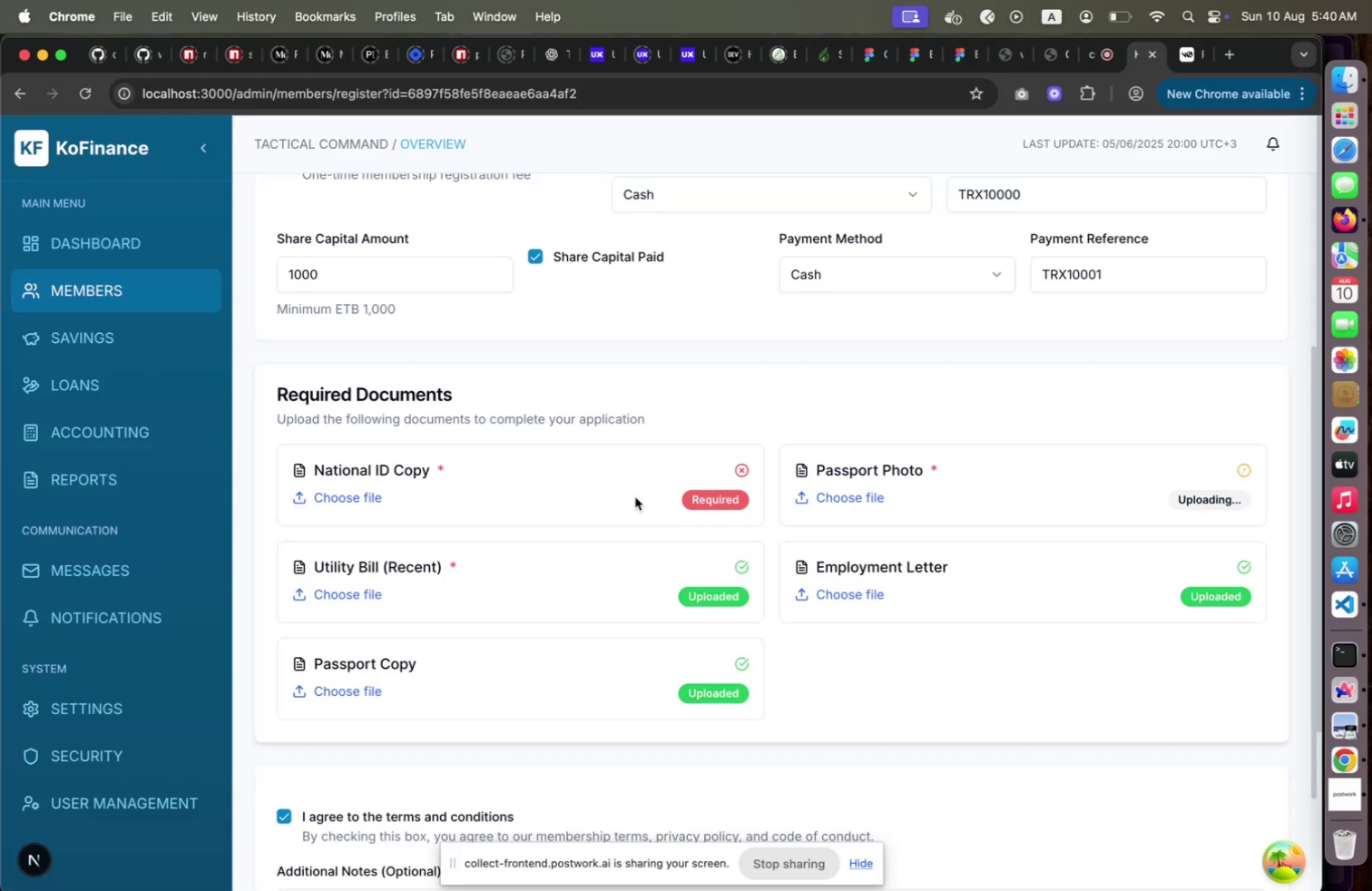 
left_click([348, 497])
 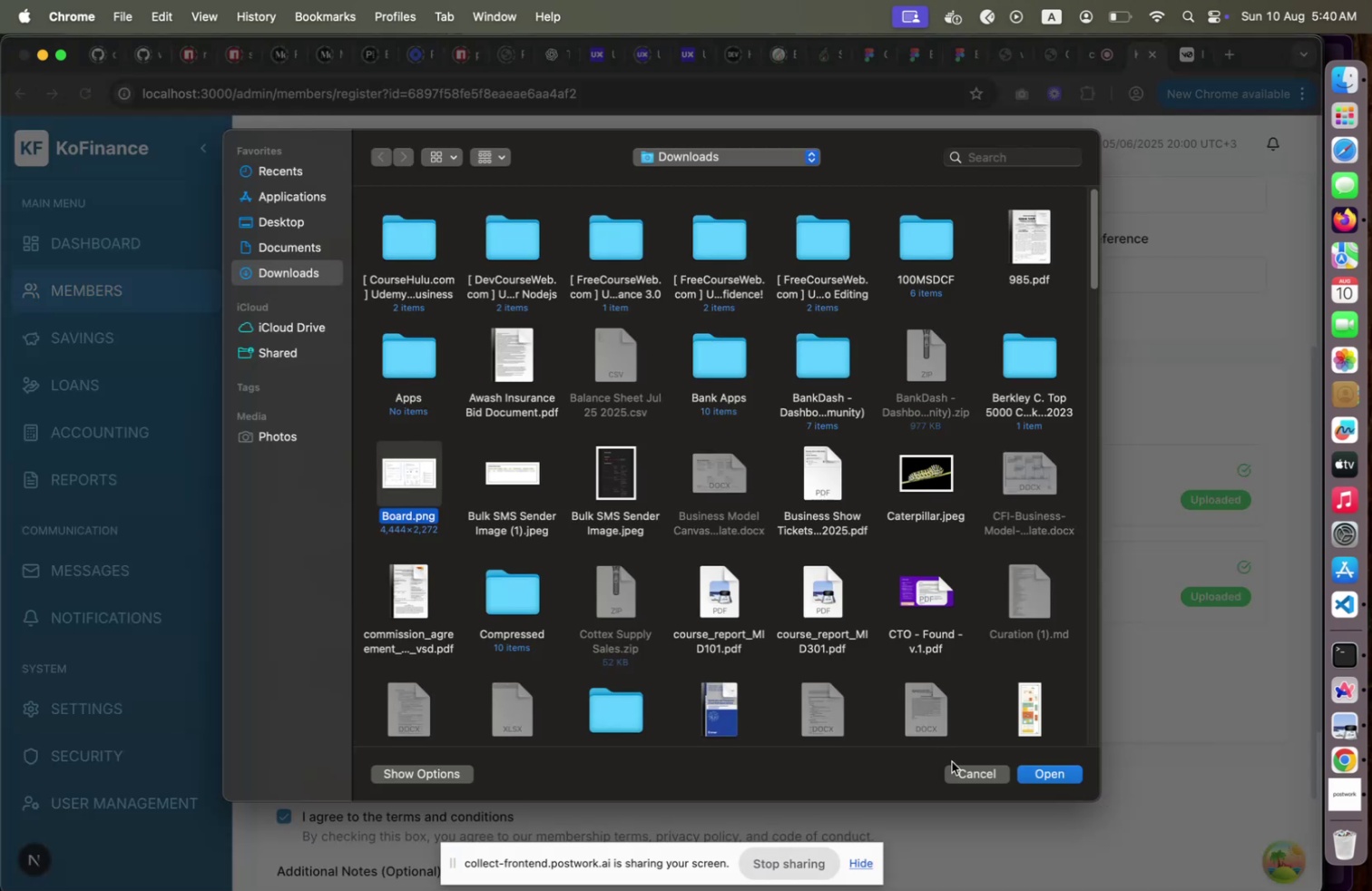 
left_click([1032, 769])
 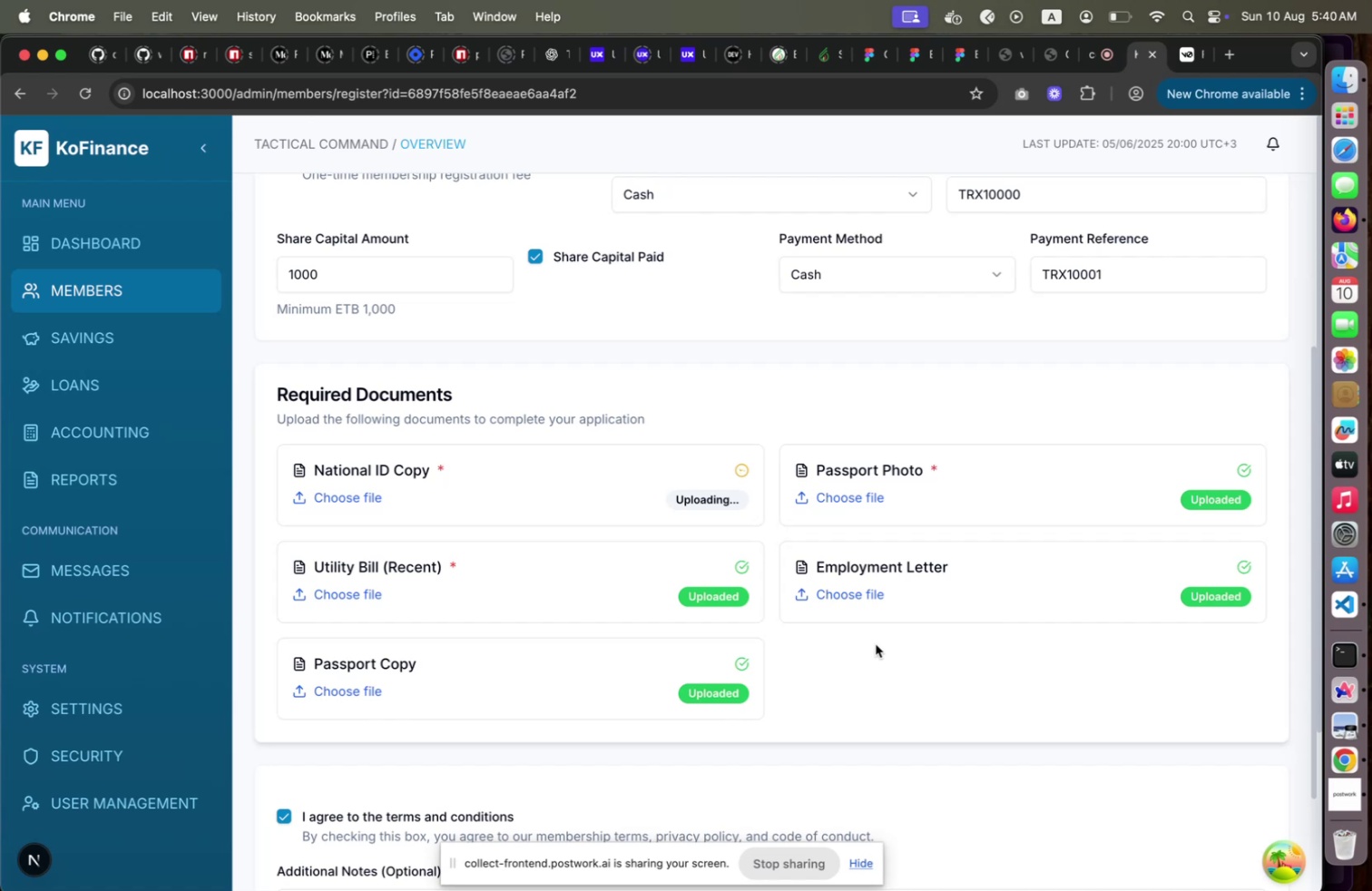 
scroll: coordinate [876, 643], scroll_direction: down, amount: 15.0
 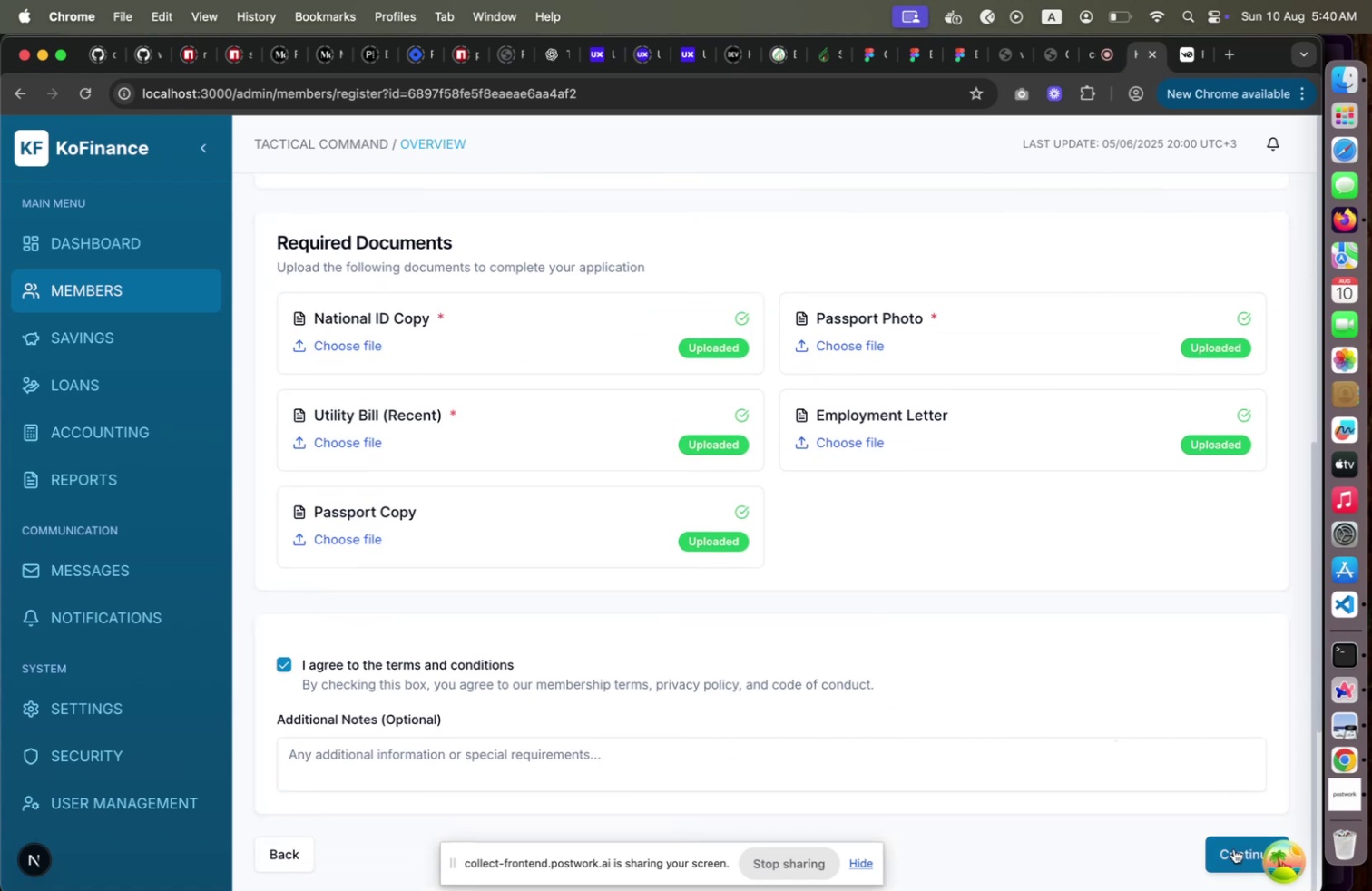 
left_click([1231, 847])
 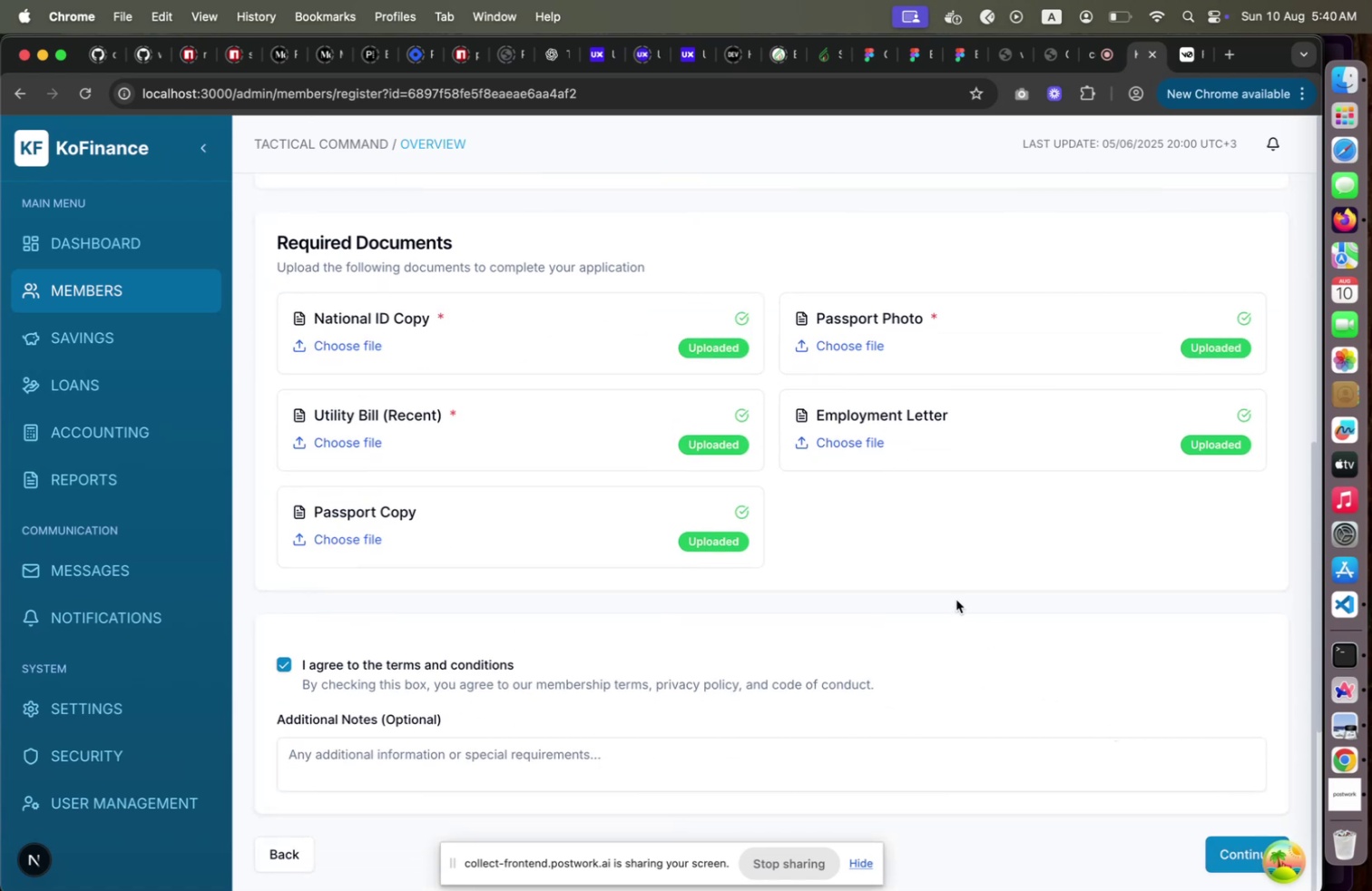 
scroll: coordinate [956, 599], scroll_direction: up, amount: 13.0
 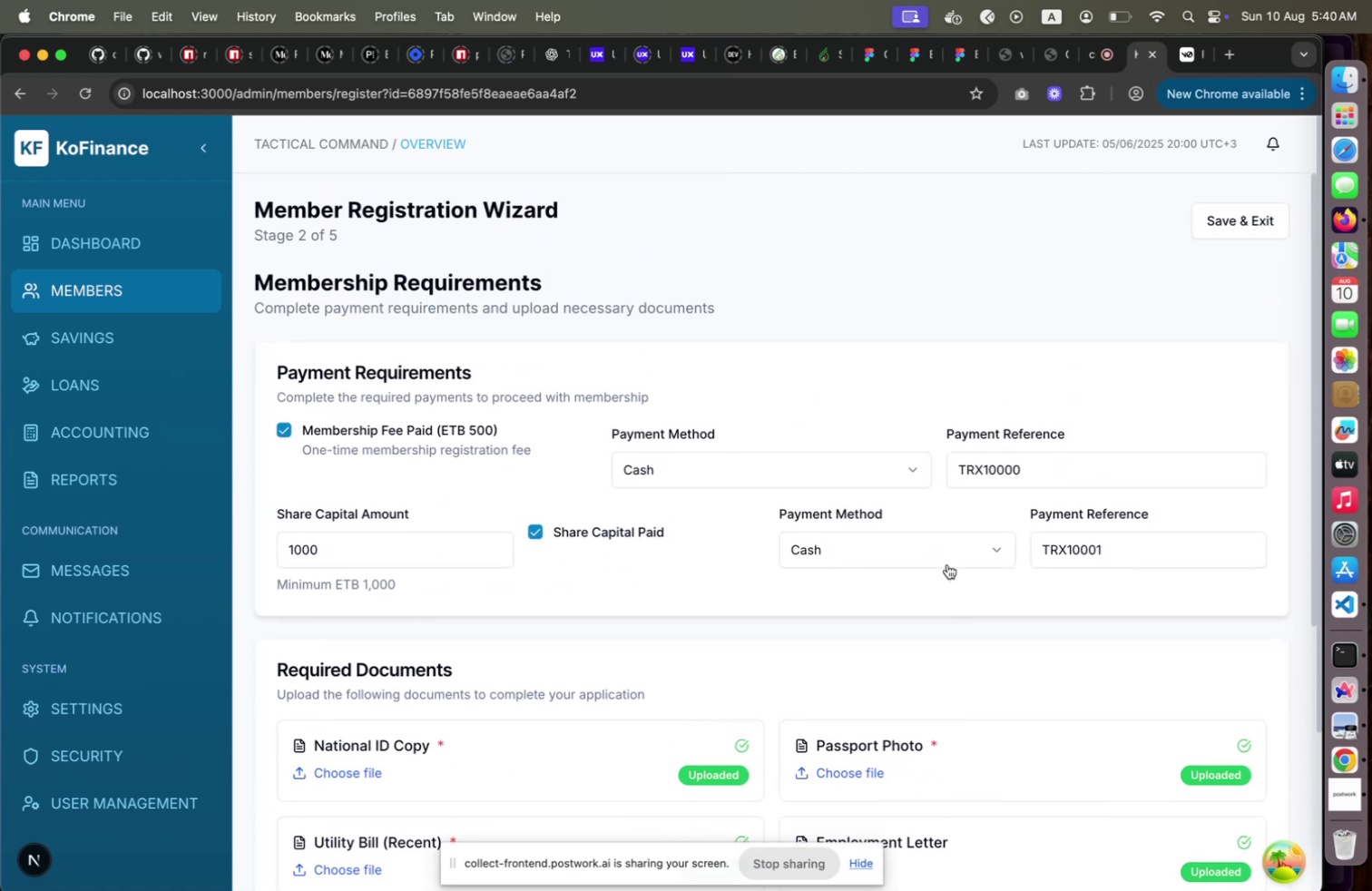 
scroll: coordinate [946, 567], scroll_direction: down, amount: 10.0
 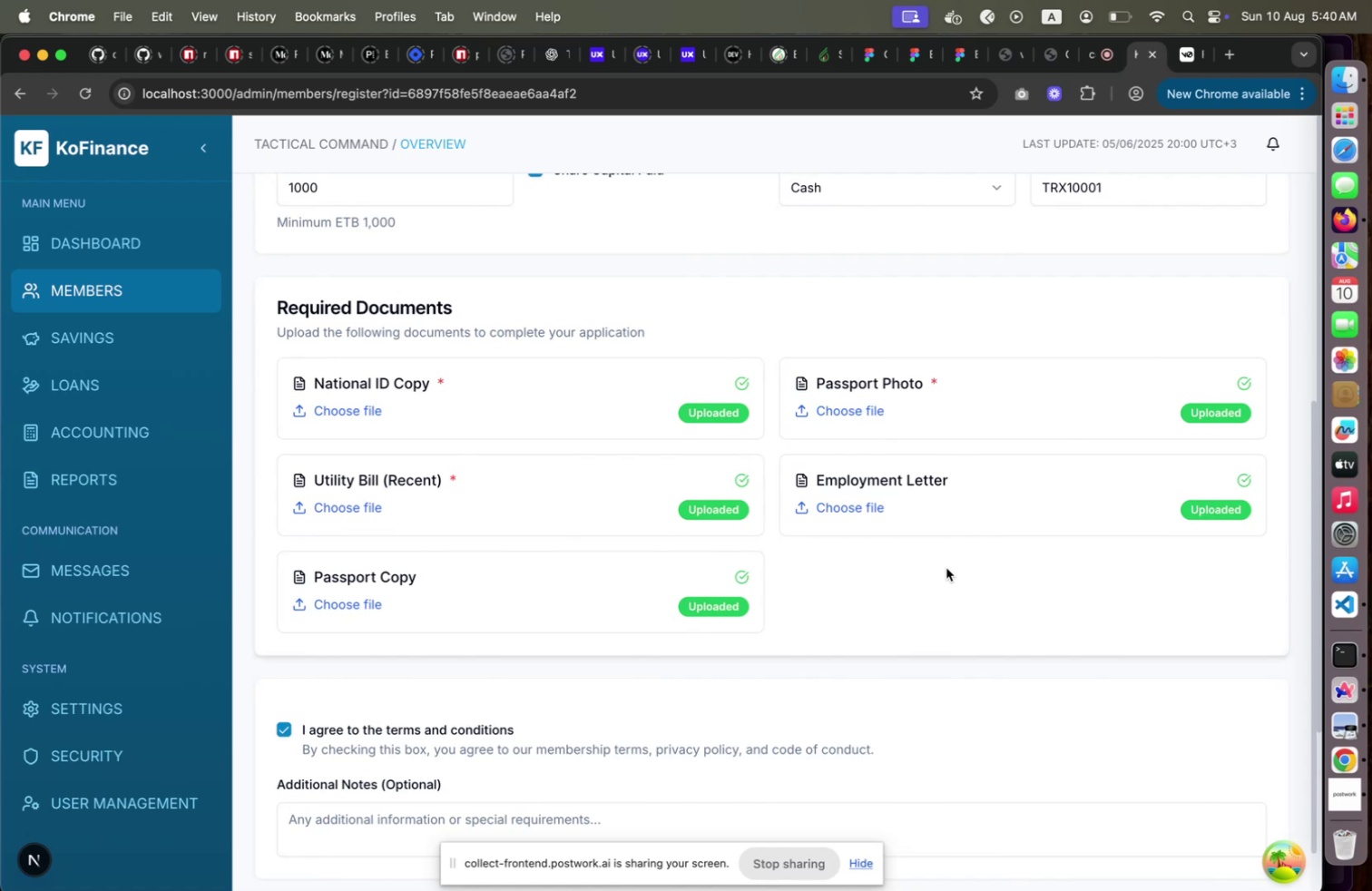 
key(Alt+Meta+I)
 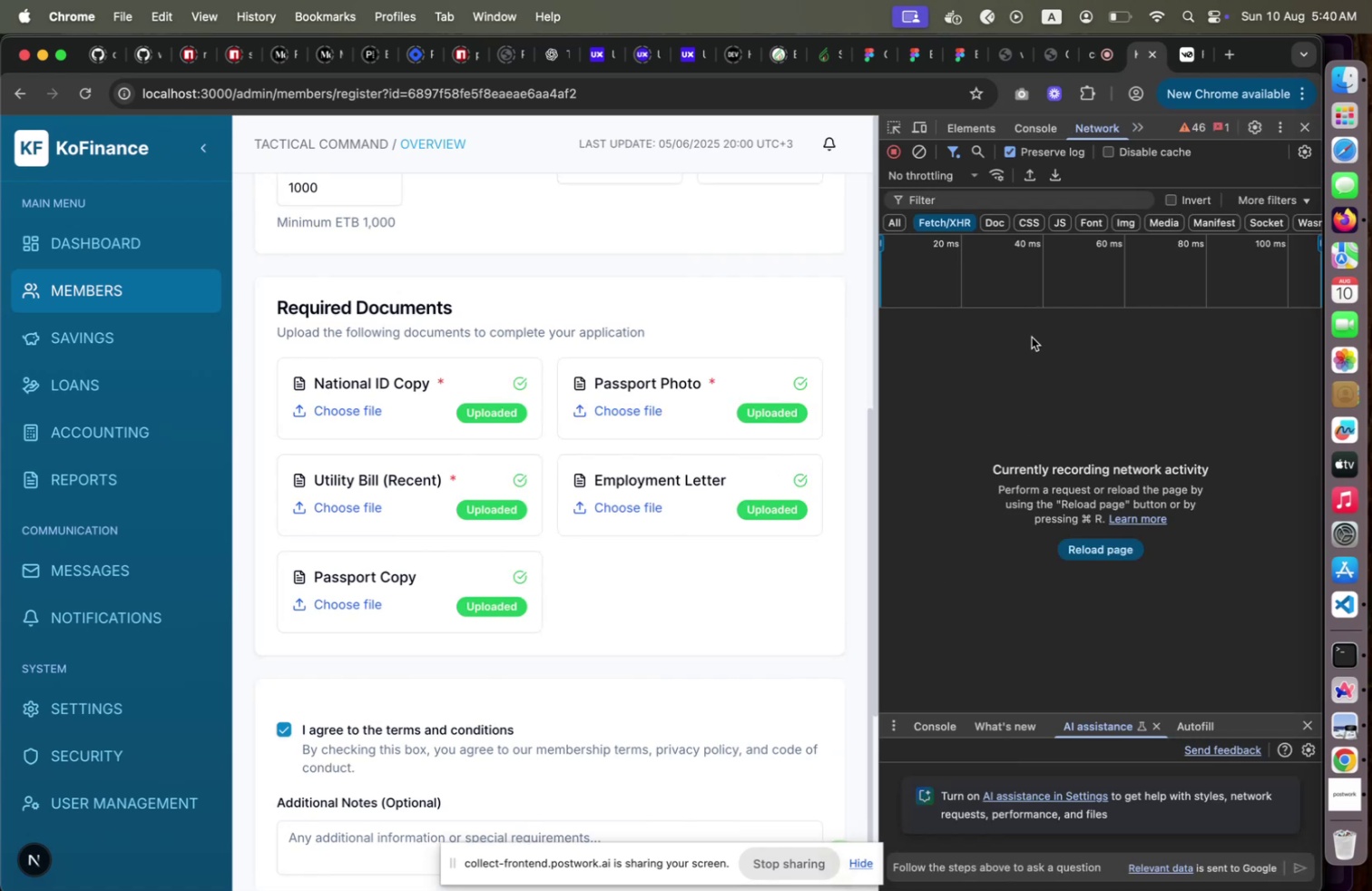 
scroll: coordinate [762, 487], scroll_direction: down, amount: 17.0
 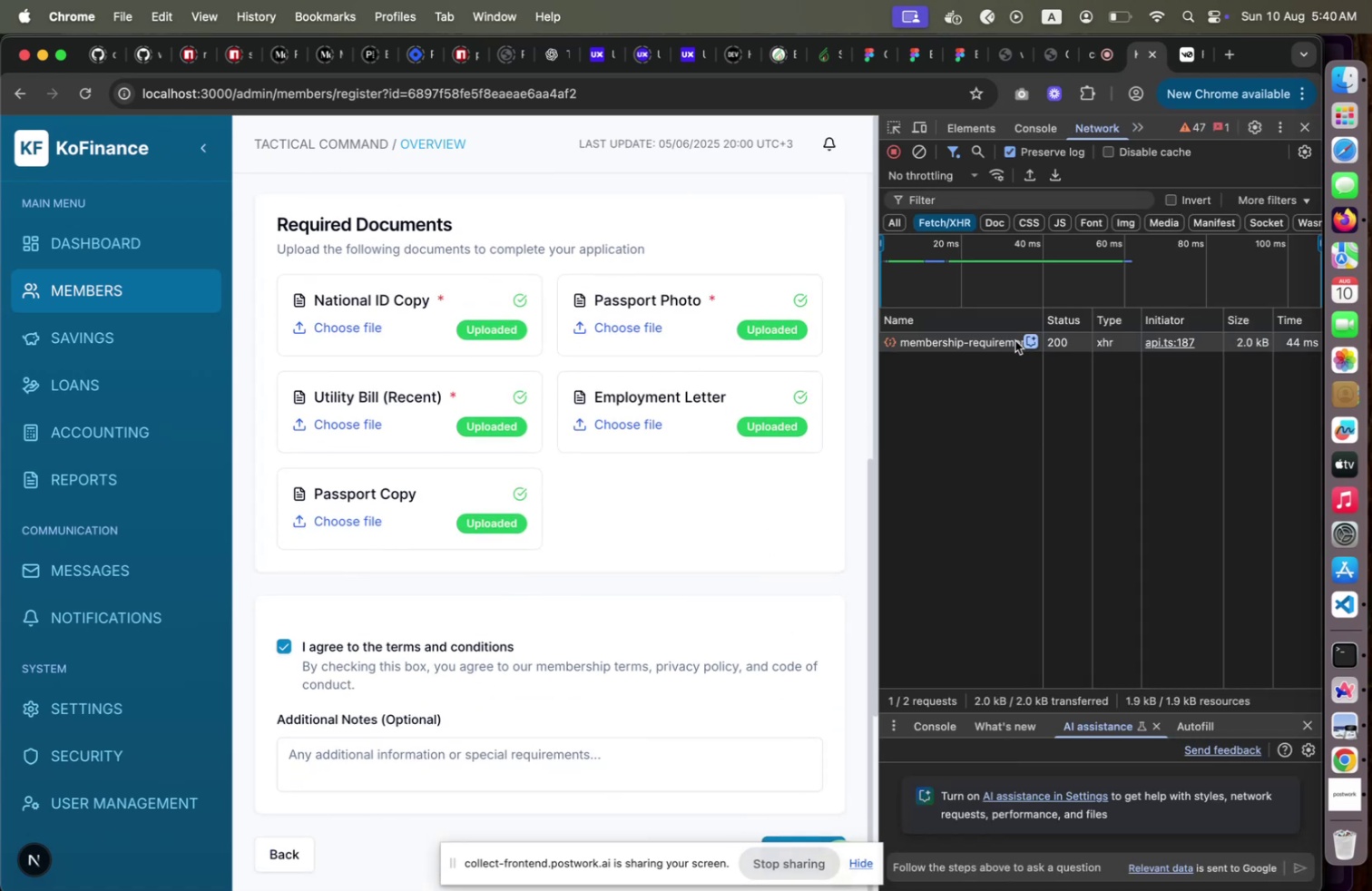 
left_click([983, 341])
 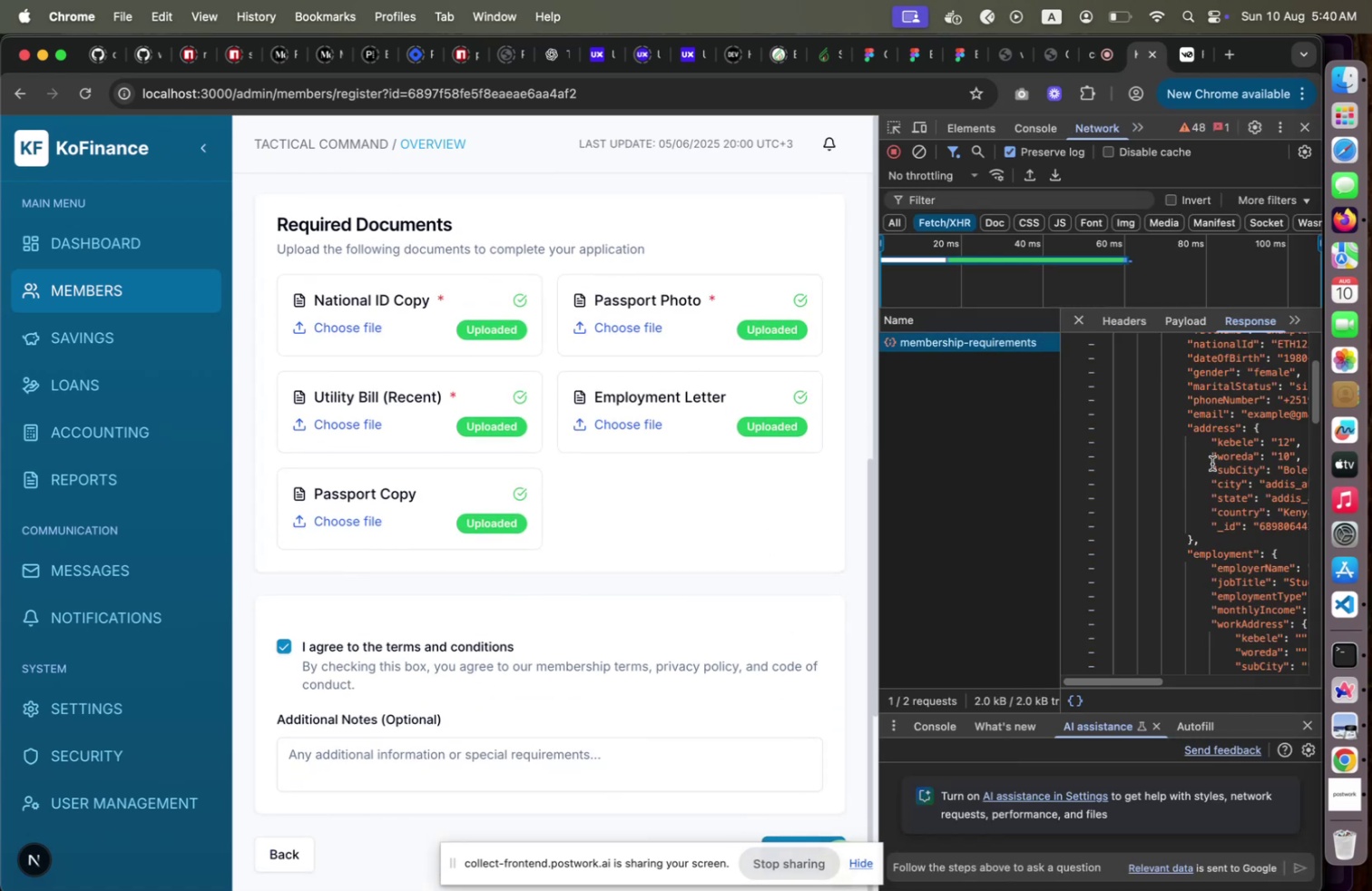 
scroll: coordinate [1212, 463], scroll_direction: down, amount: 8.0
 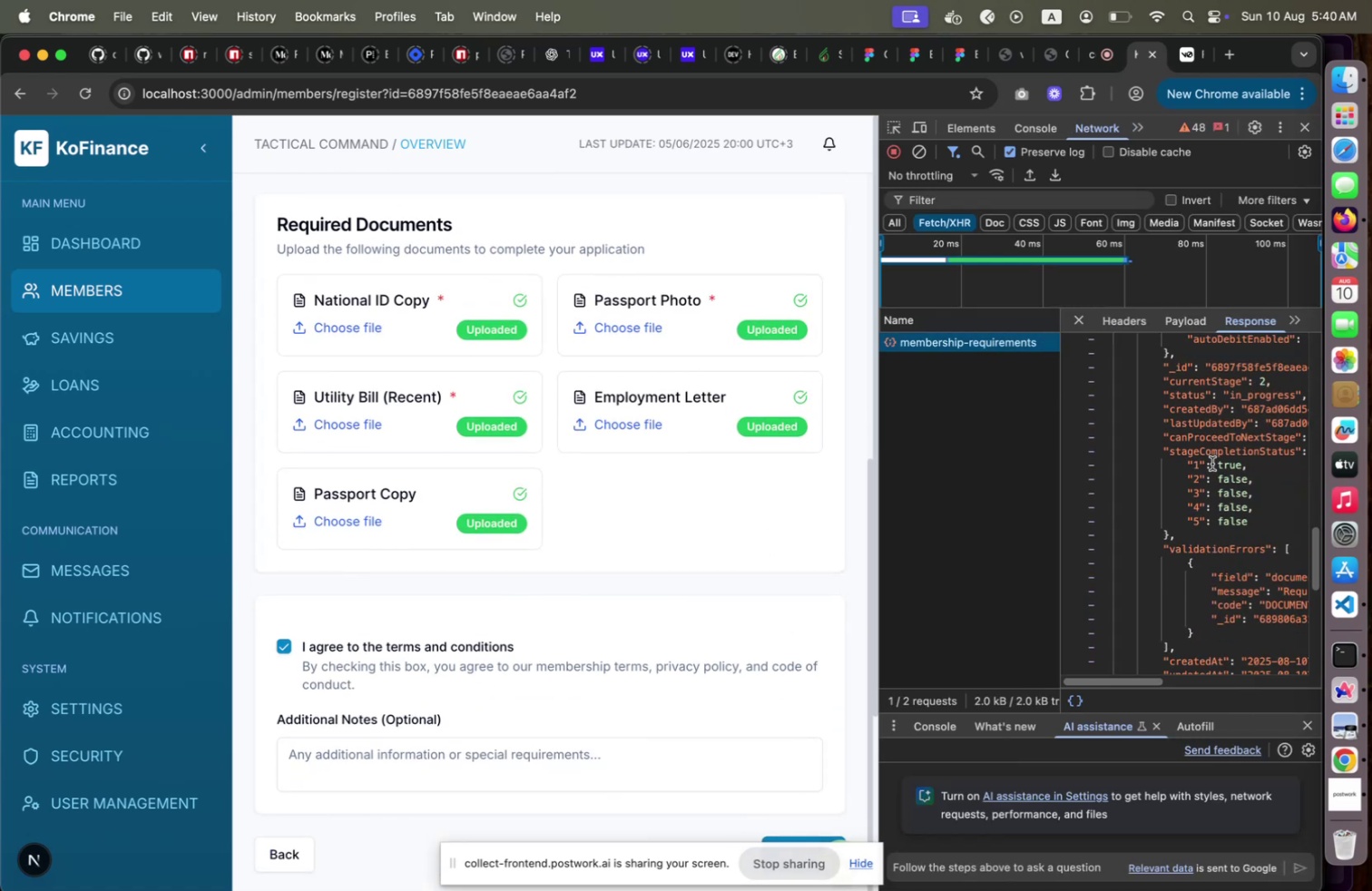 
scroll: coordinate [1212, 463], scroll_direction: up, amount: 10.0
 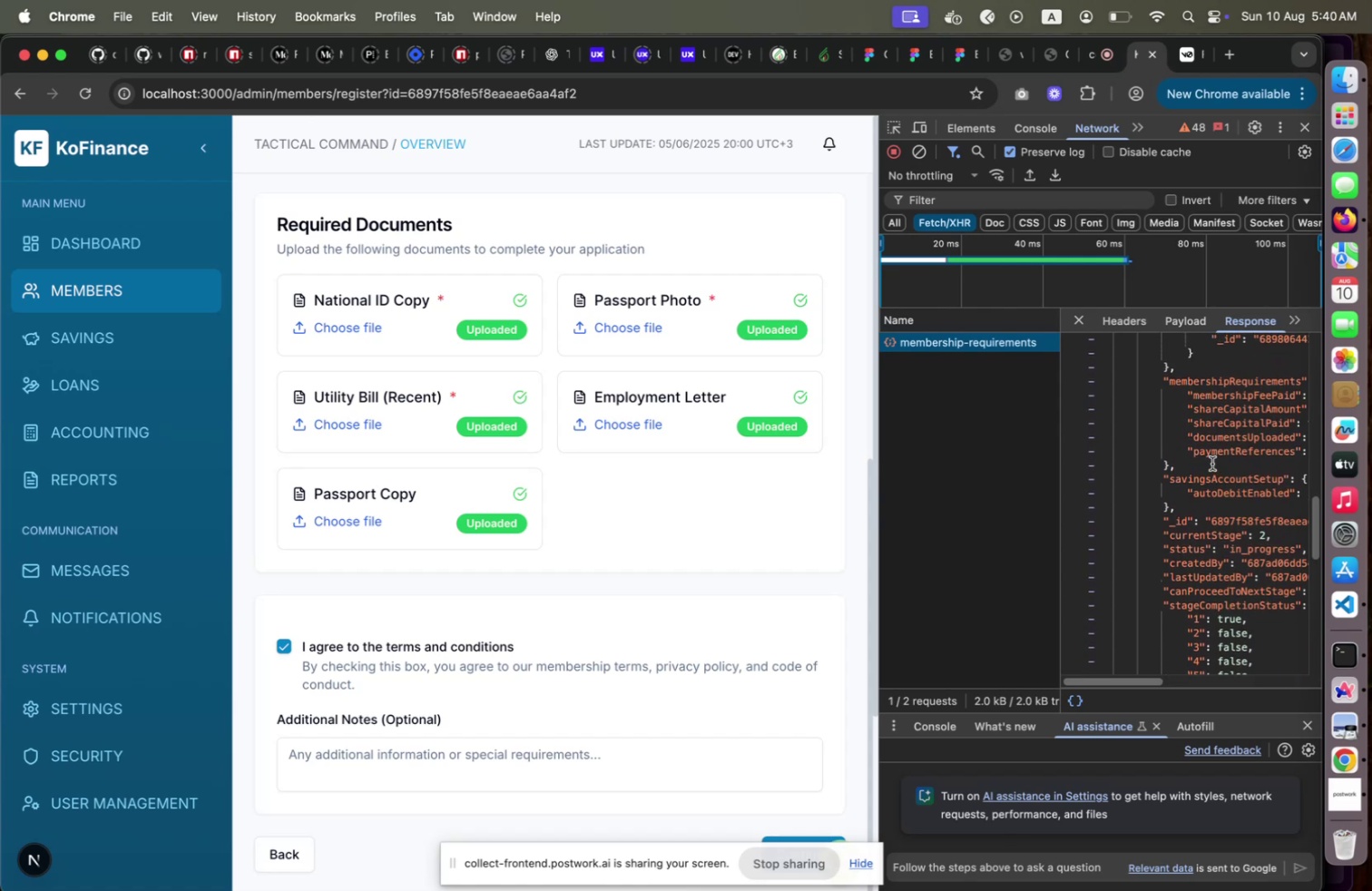 
left_click_drag(start_coordinate=[1143, 679], to_coordinate=[1121, 672])
 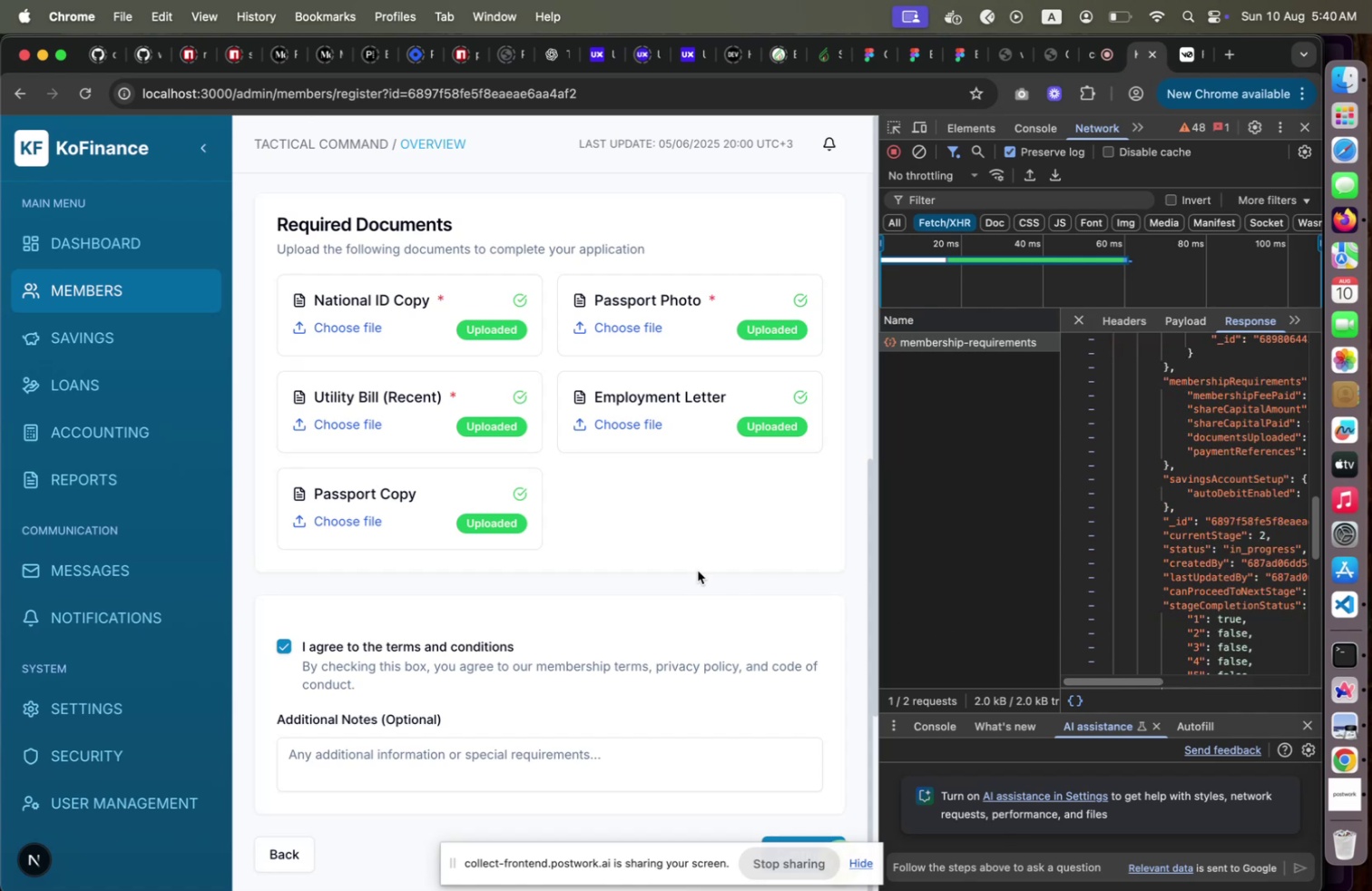 
scroll: coordinate [650, 543], scroll_direction: up, amount: 23.0
 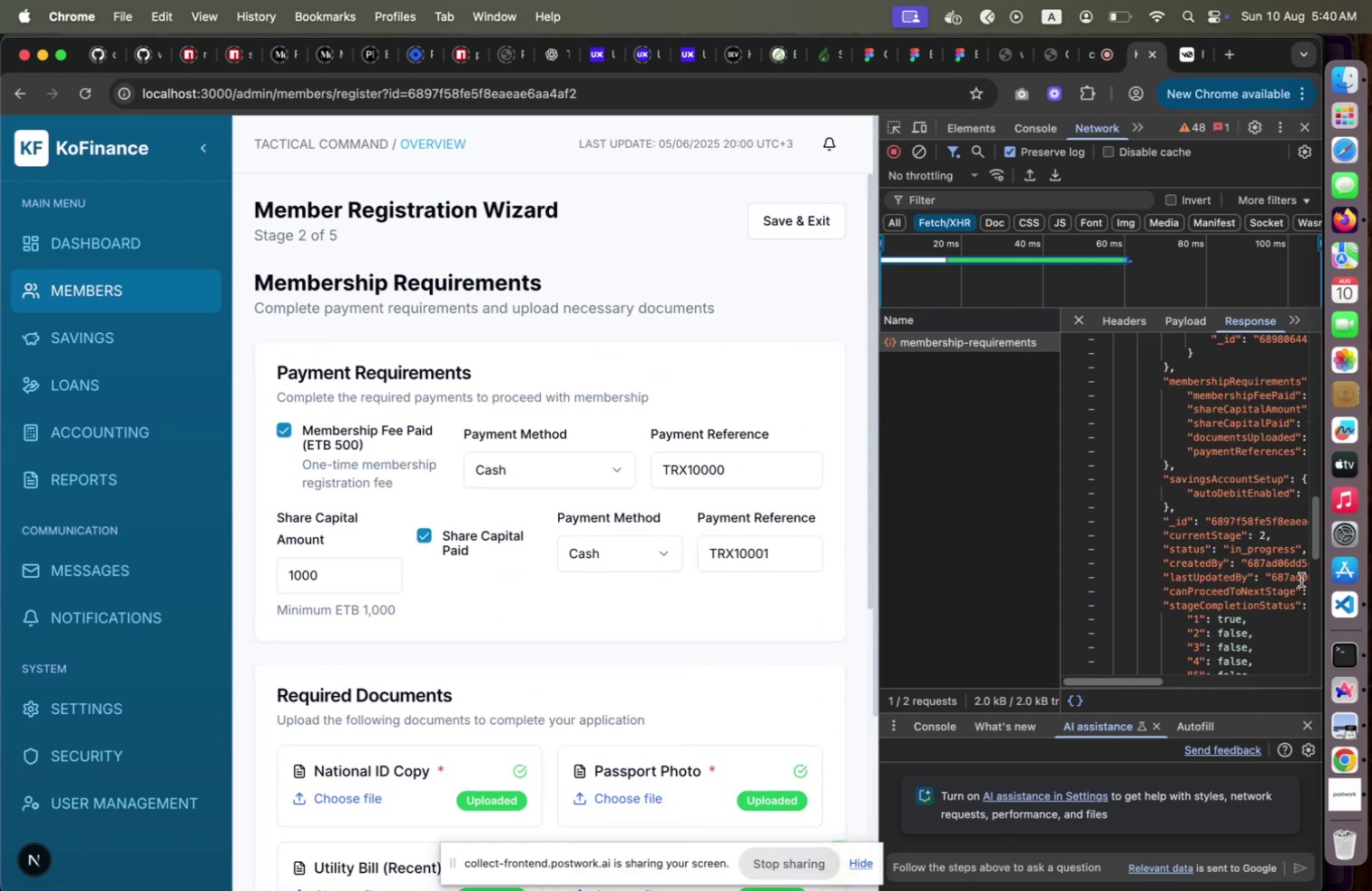 
scroll: coordinate [1227, 569], scroll_direction: down, amount: 11.0
 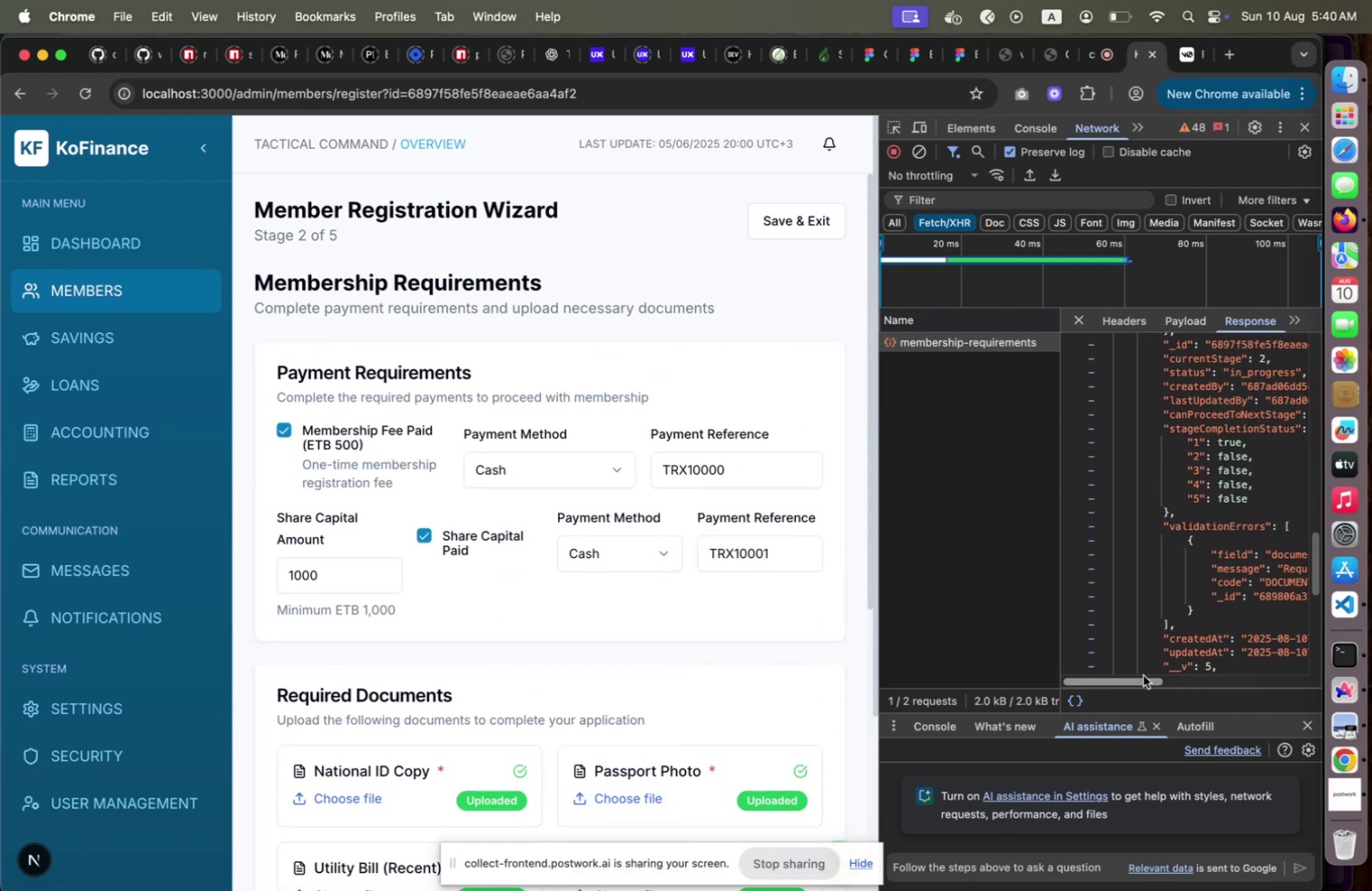 
left_click_drag(start_coordinate=[1143, 675], to_coordinate=[1128, 676])
 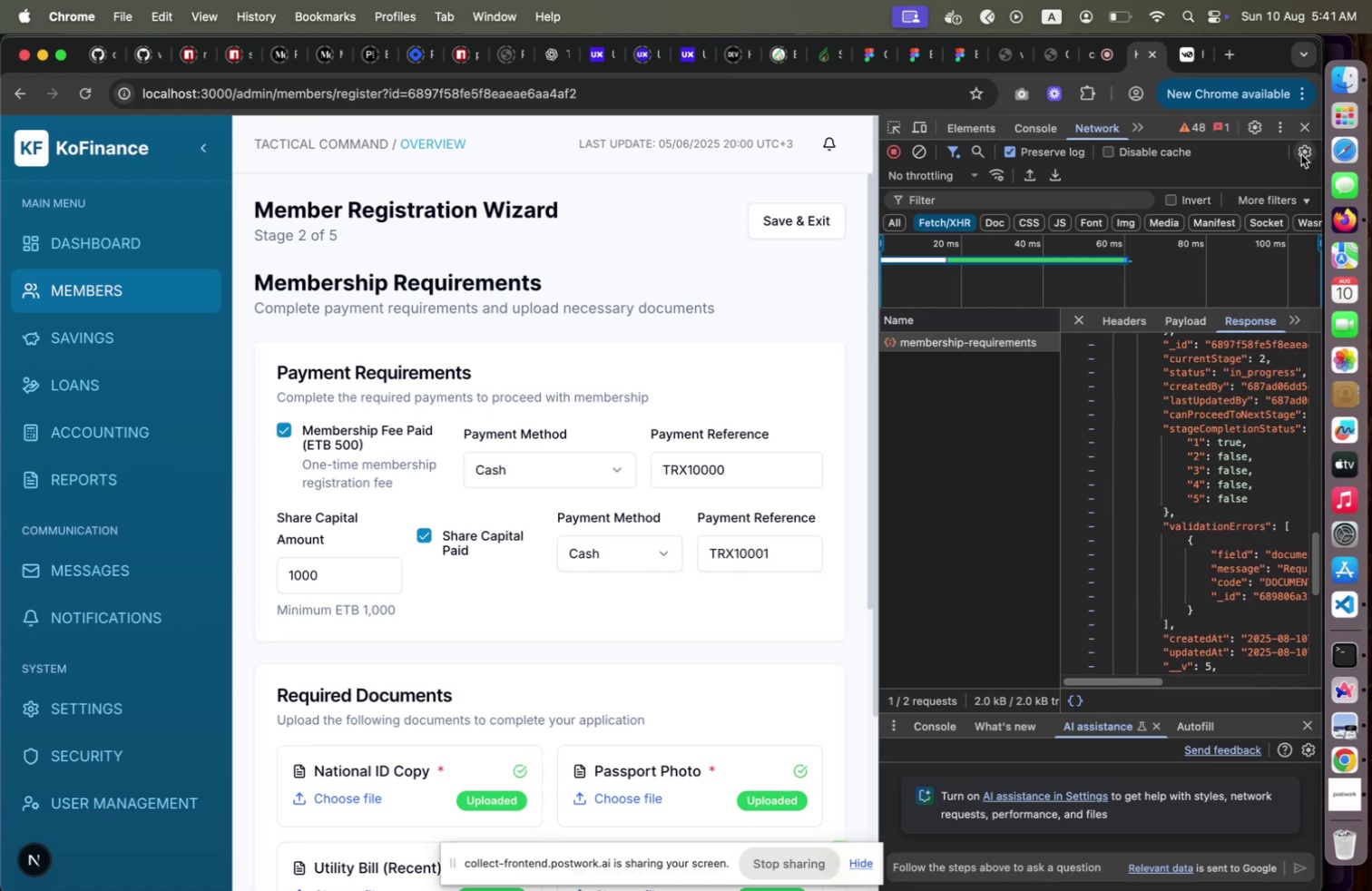 
left_click([1301, 132])
 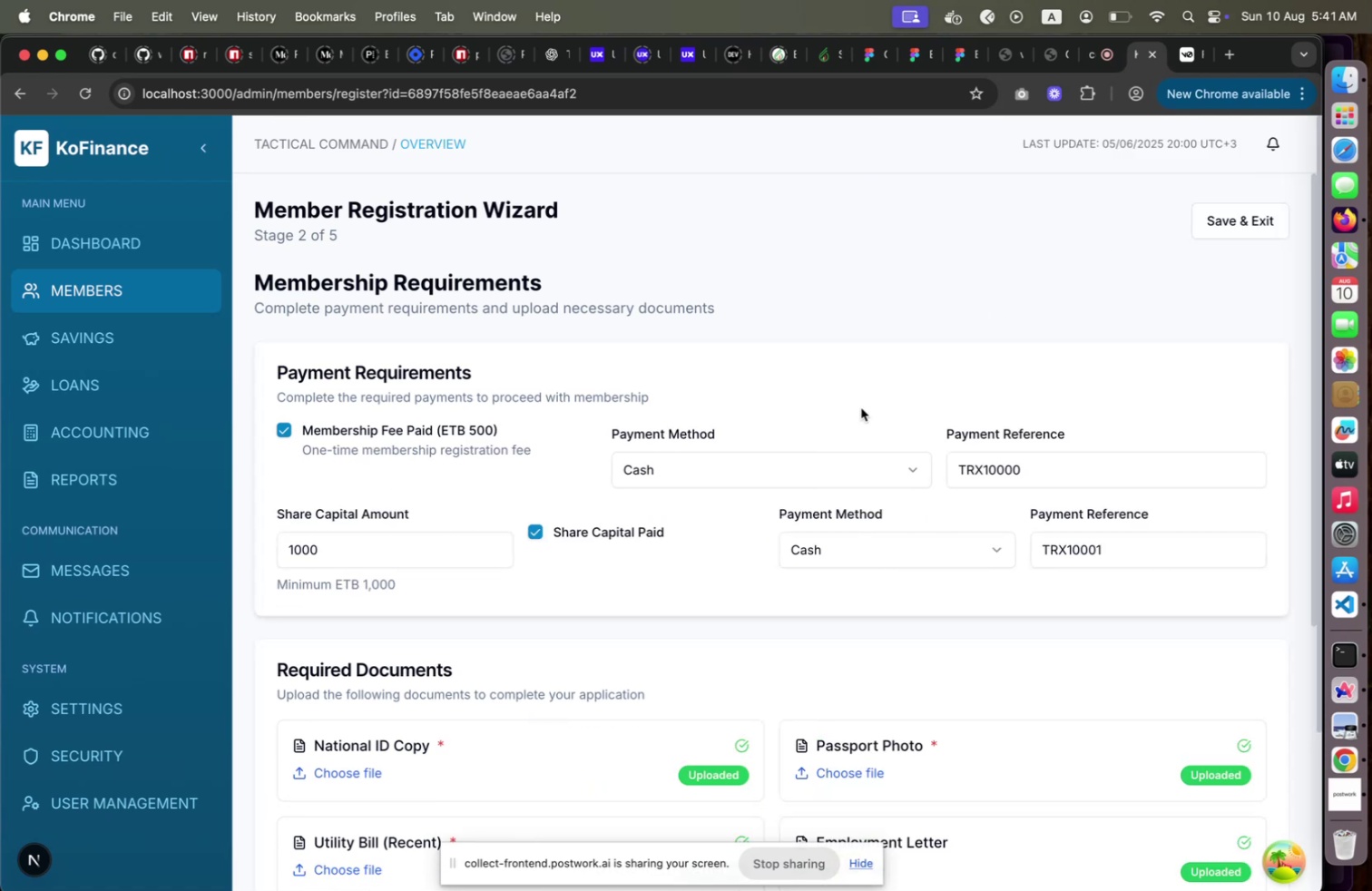 
scroll: coordinate [862, 408], scroll_direction: up, amount: 10.0
 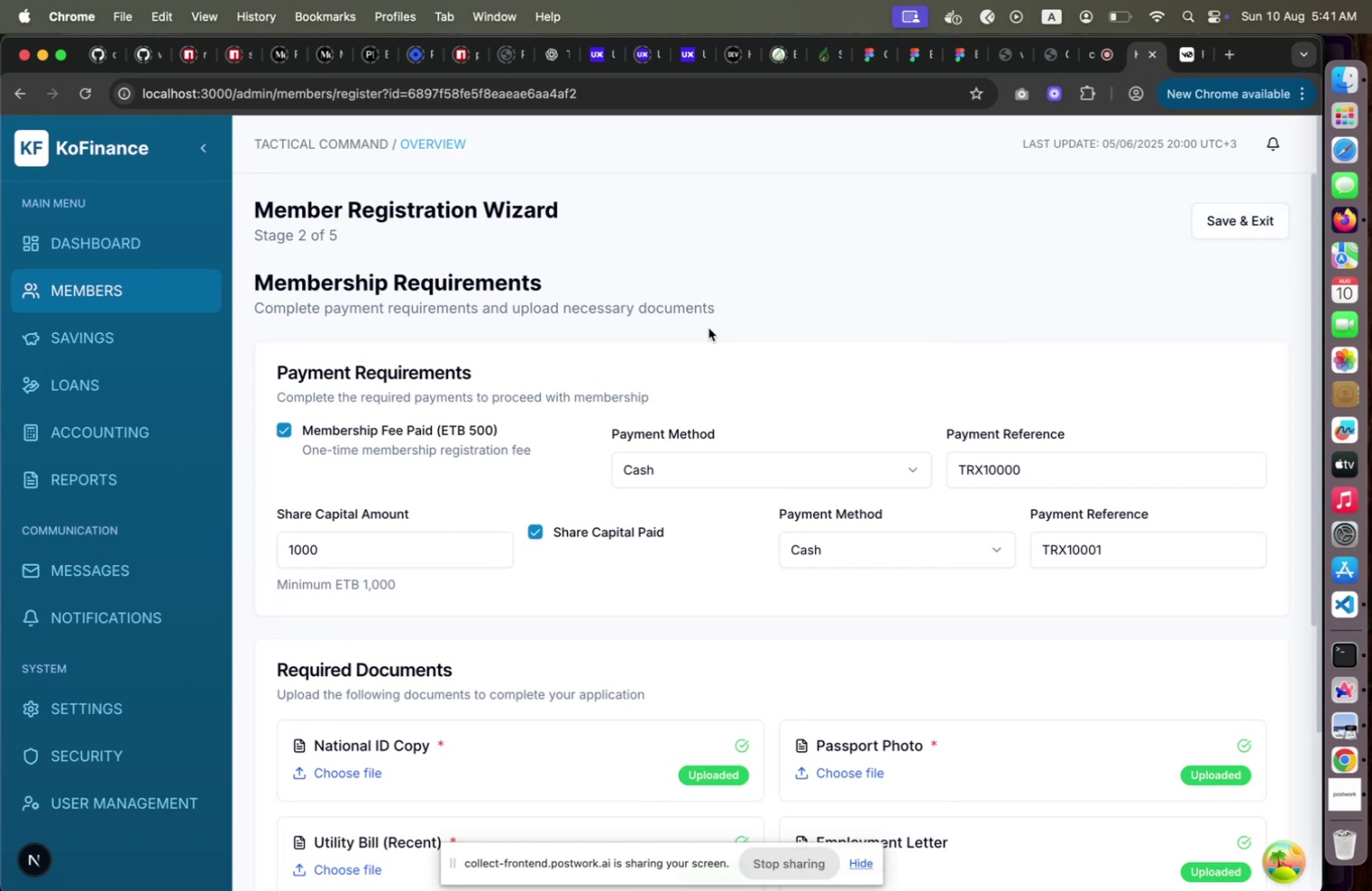 
scroll: coordinate [653, 327], scroll_direction: down, amount: 24.0
 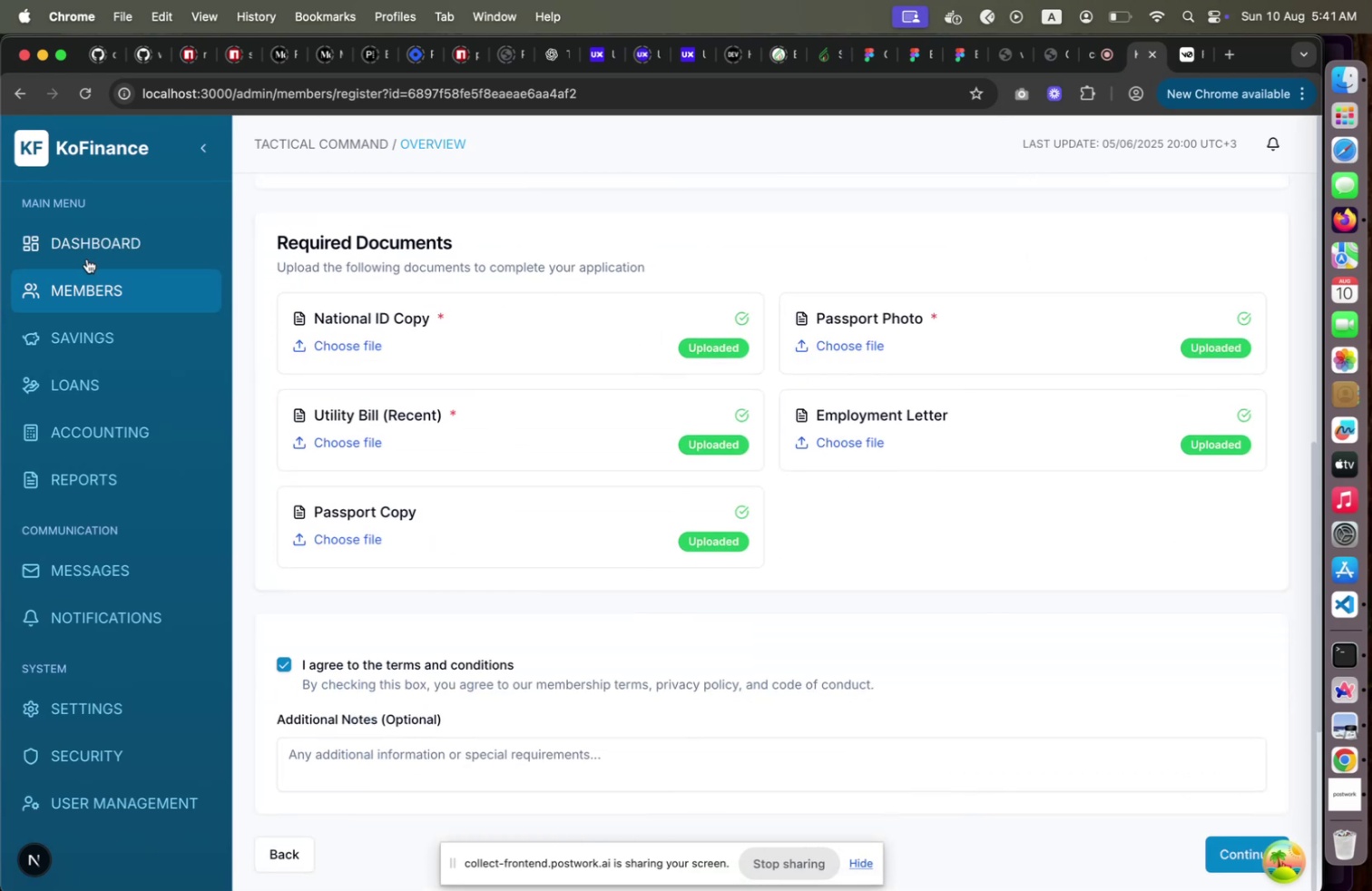 
left_click([88, 269])
 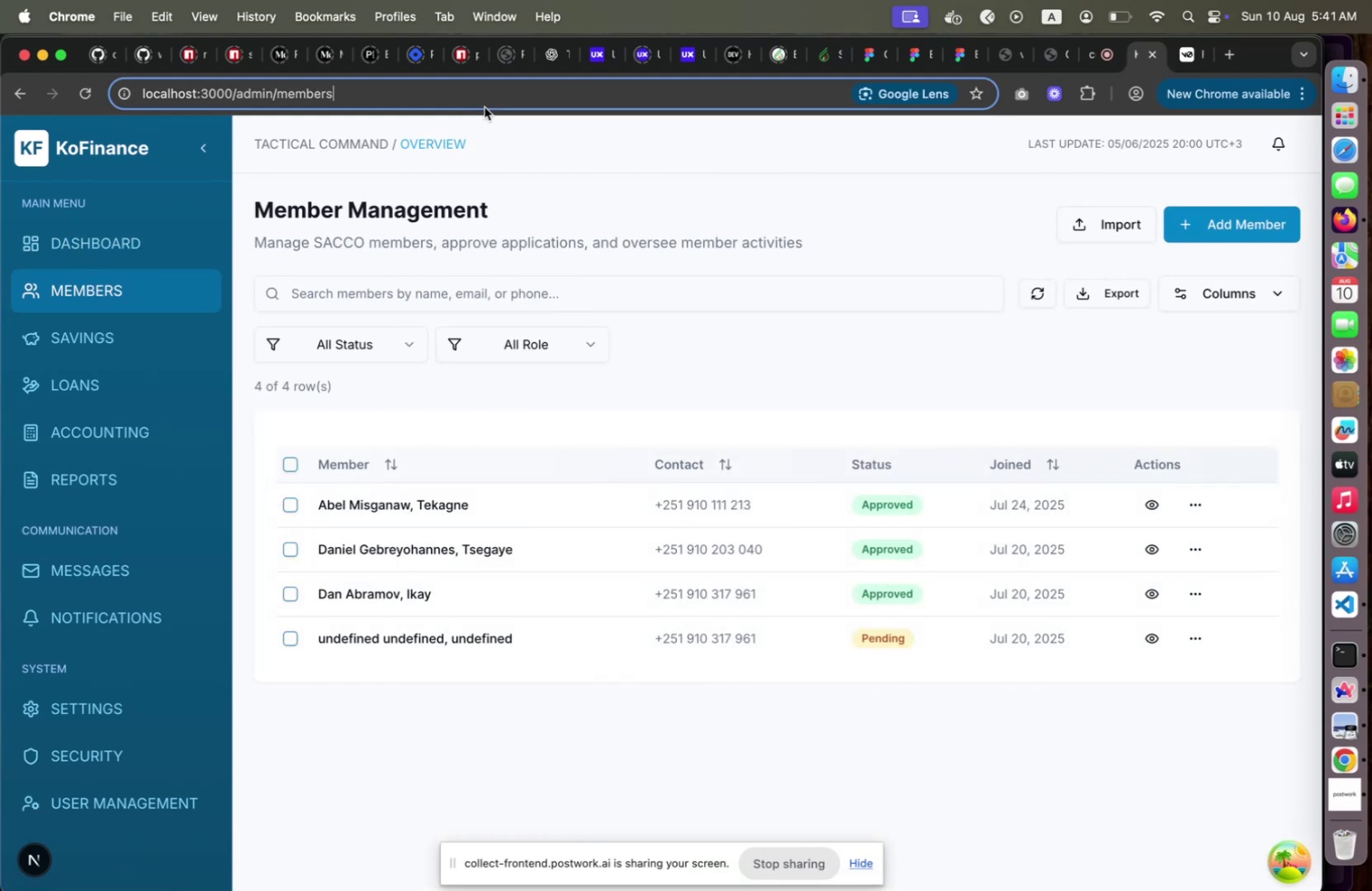 
key(ArrowRight)
 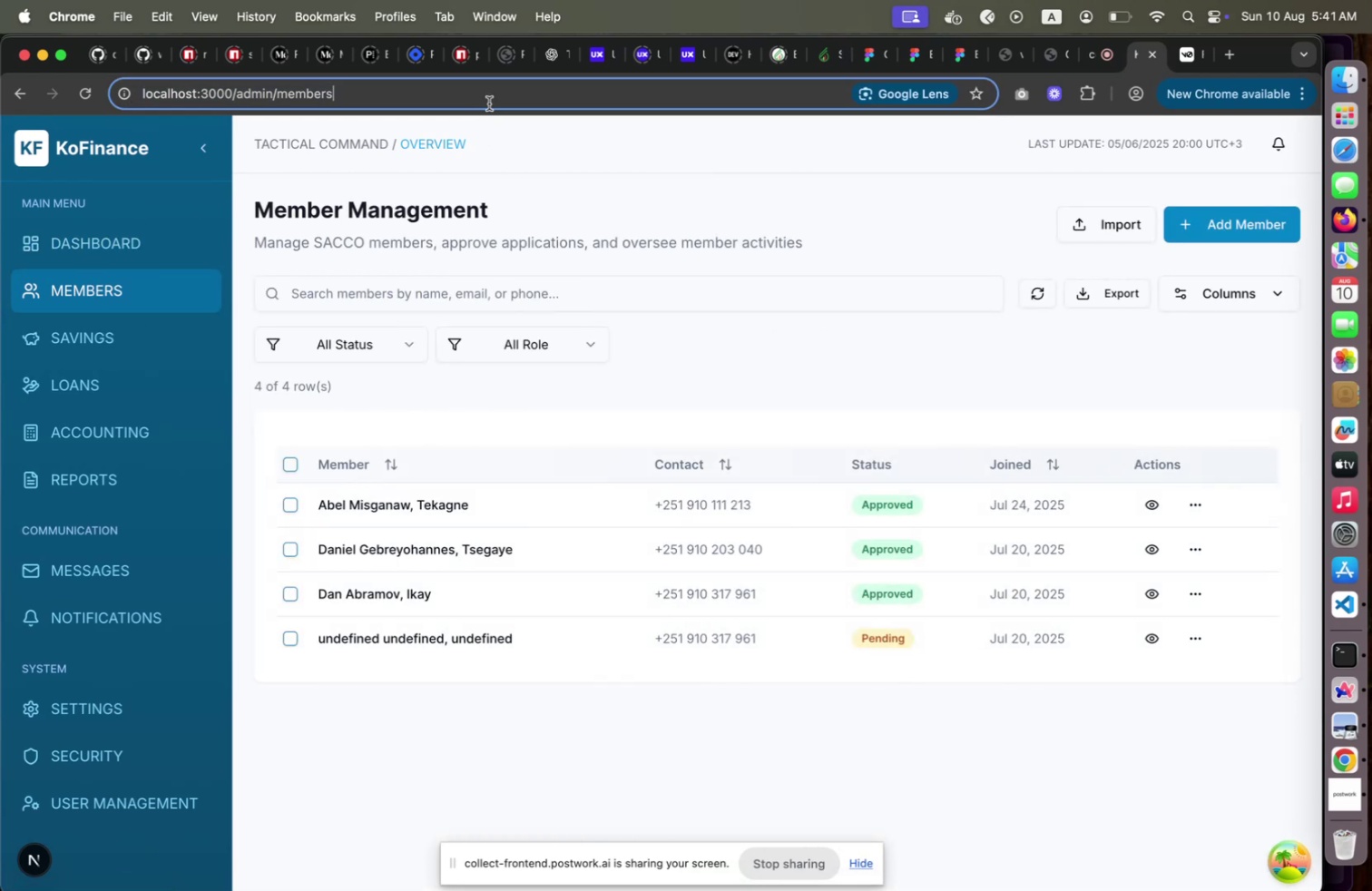 
type(/reg)
 